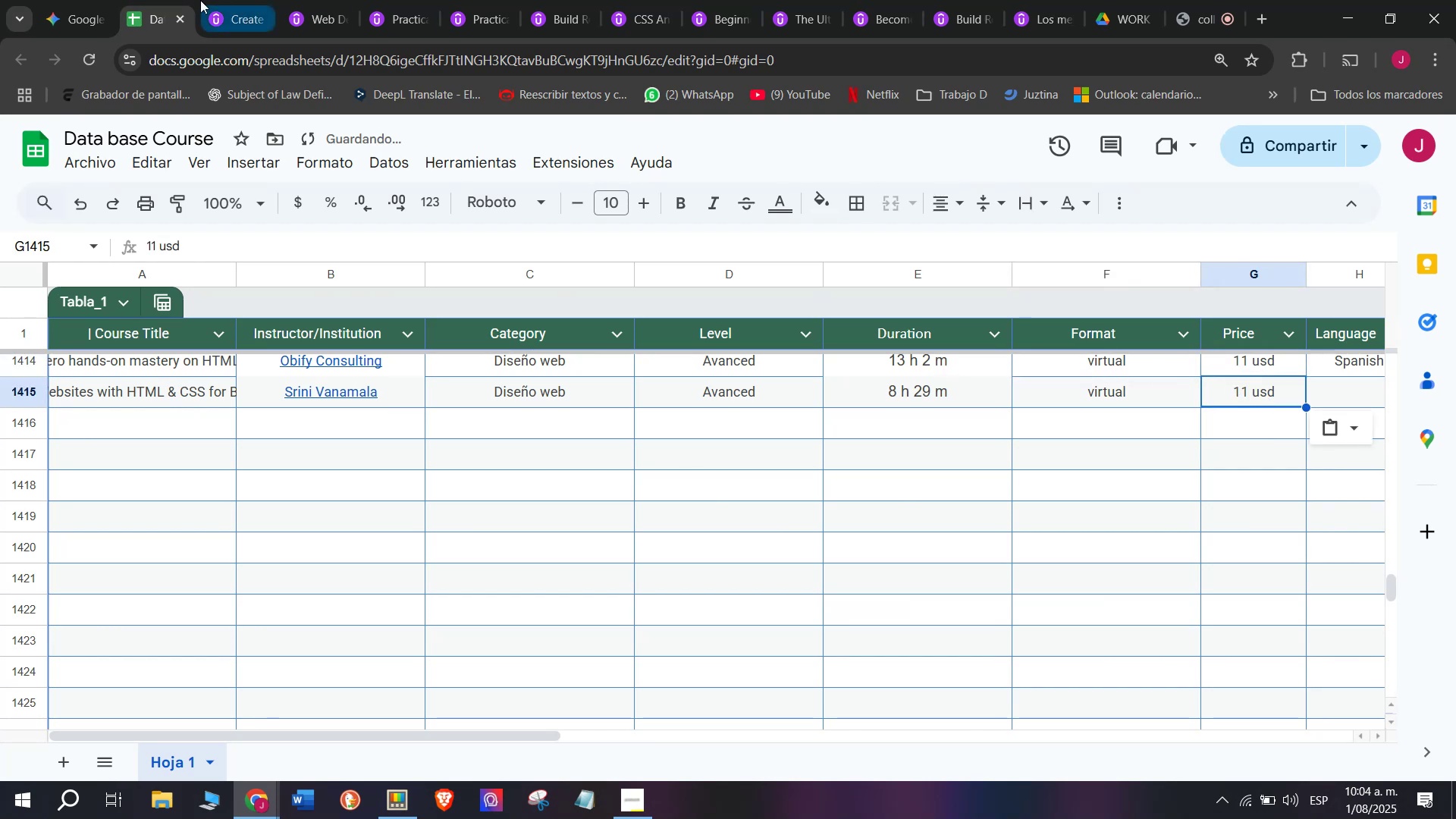 
left_click([228, 5])
 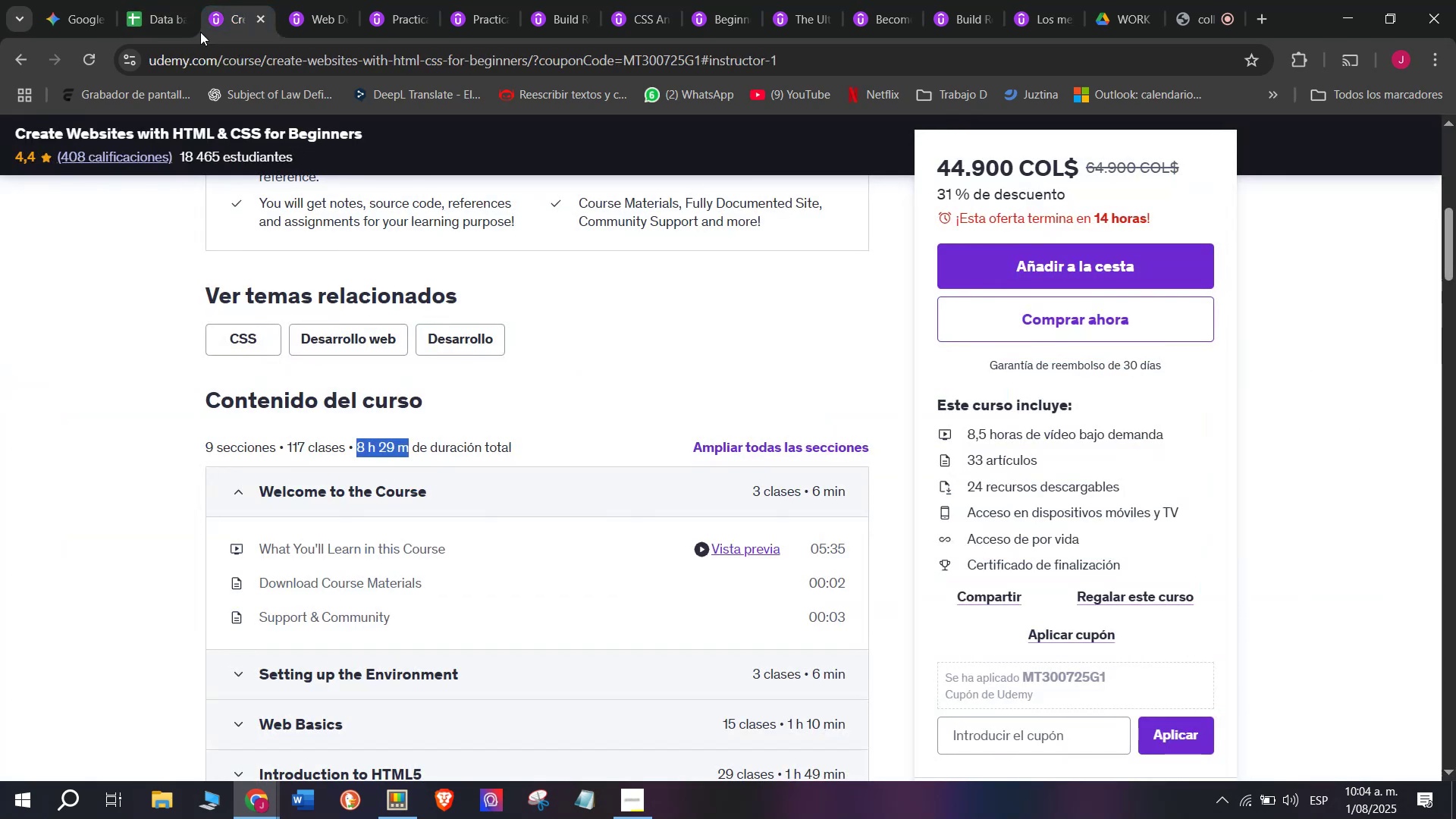 
left_click([153, 0])
 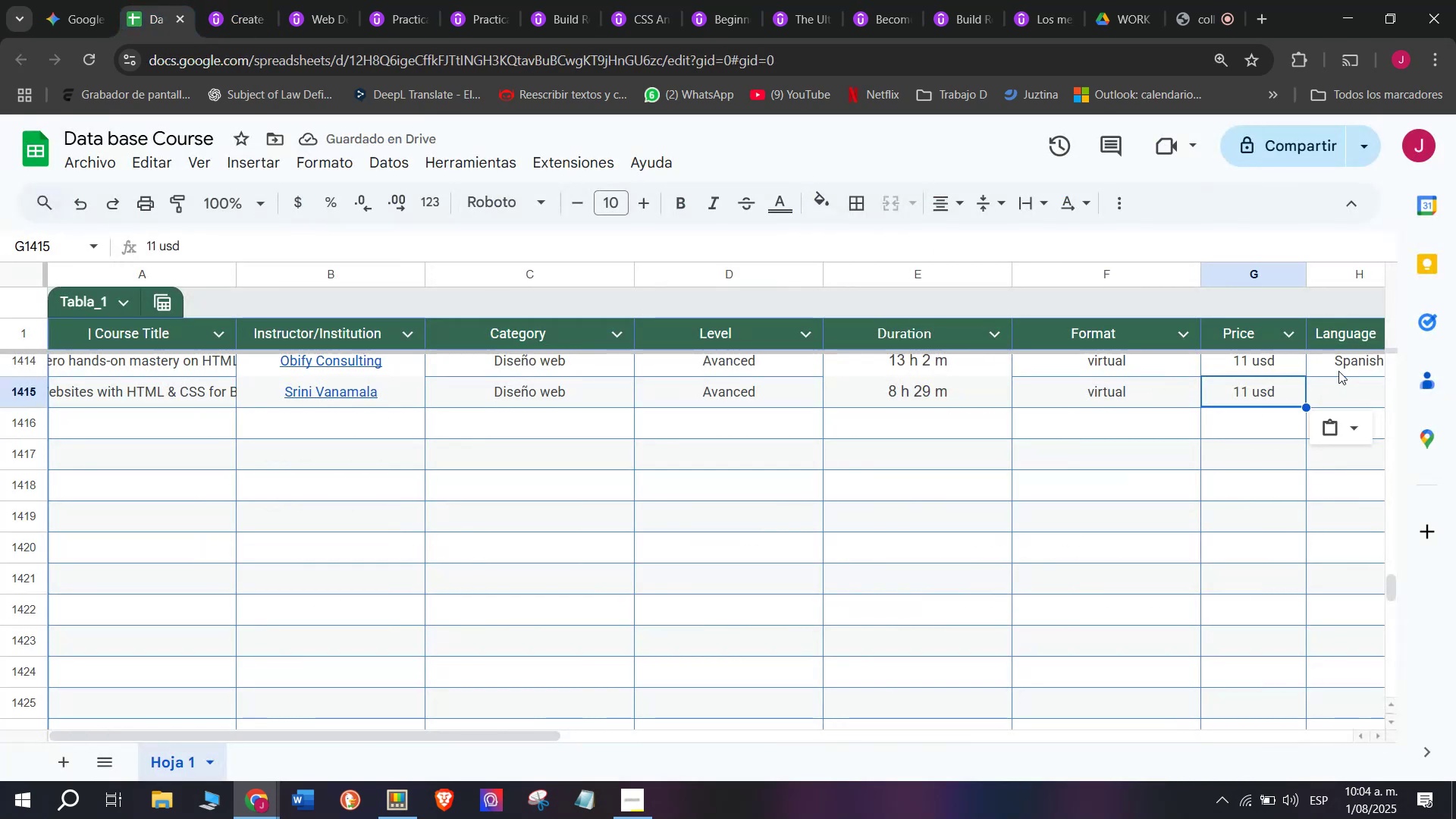 
left_click([1341, 369])
 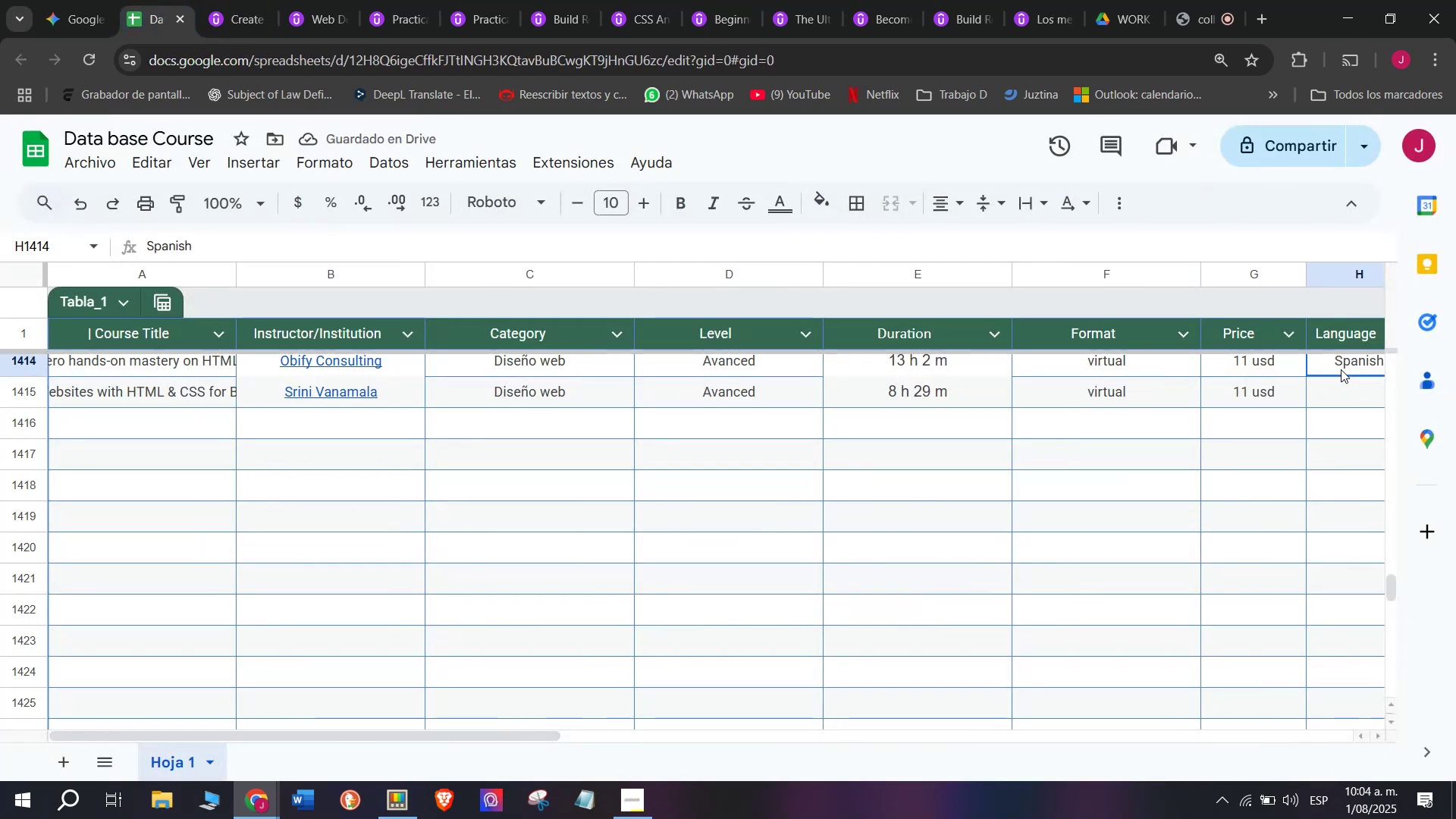 
key(Break)
 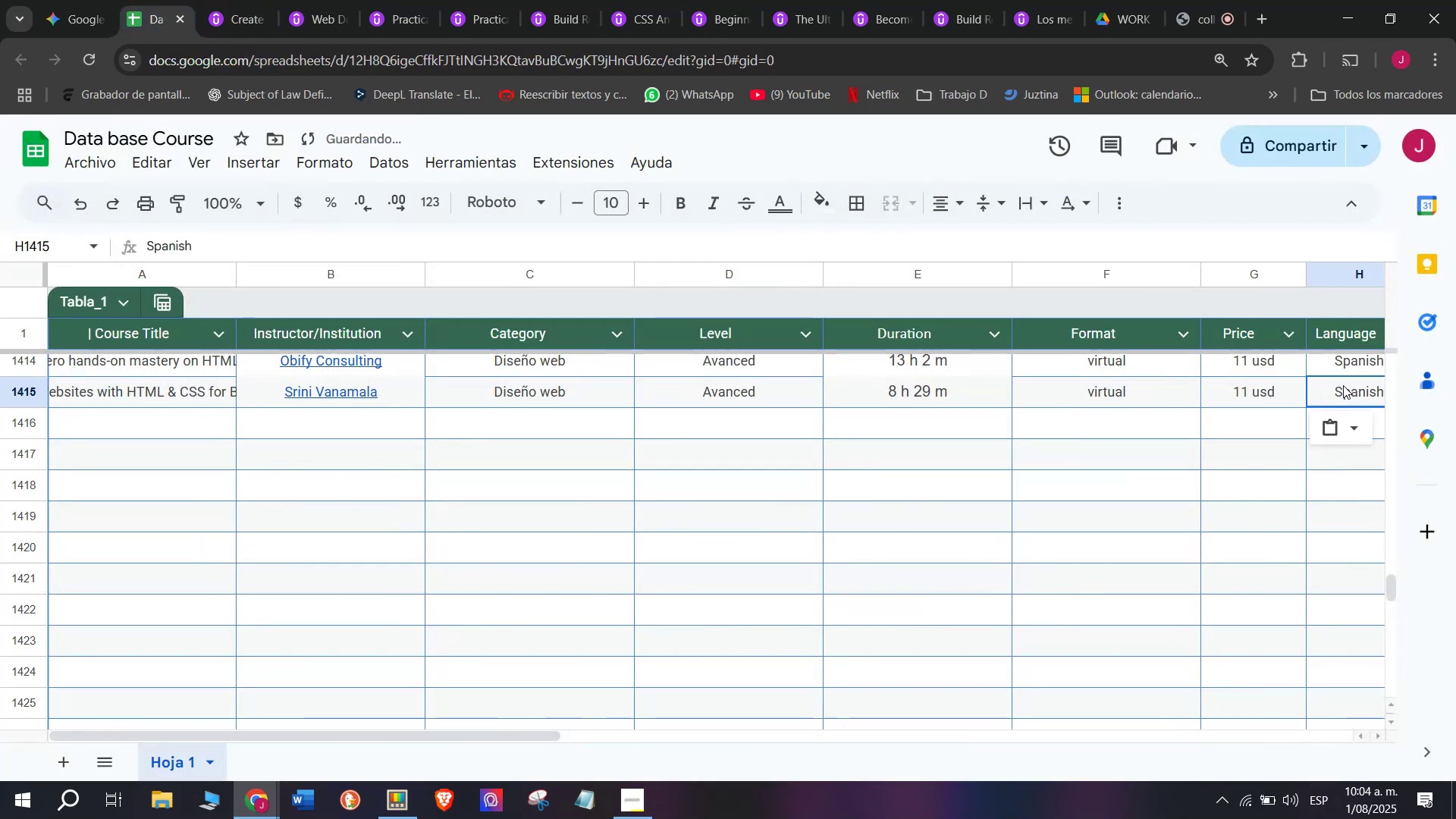 
key(Control+ControlLeft)
 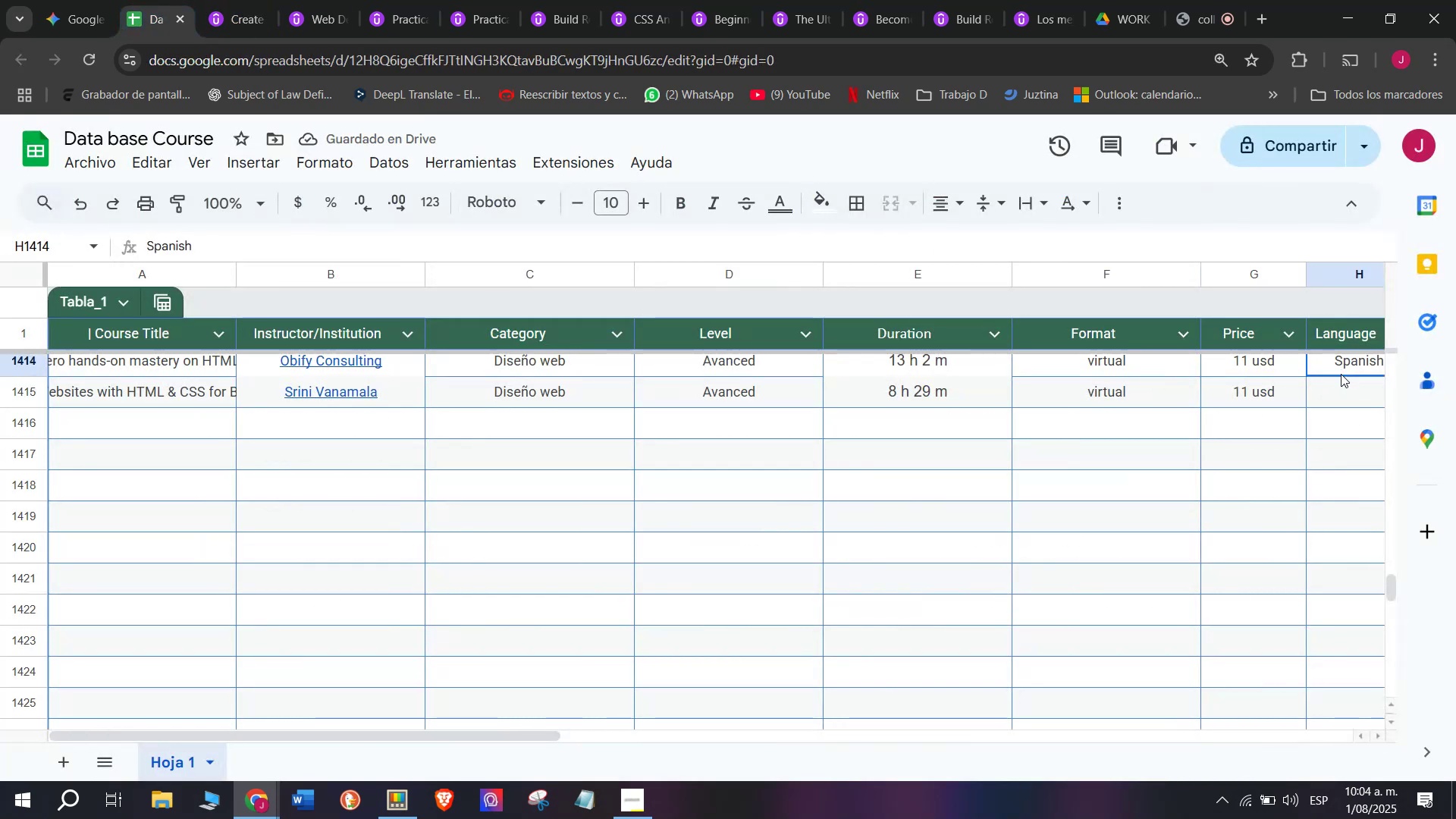 
key(Control+C)
 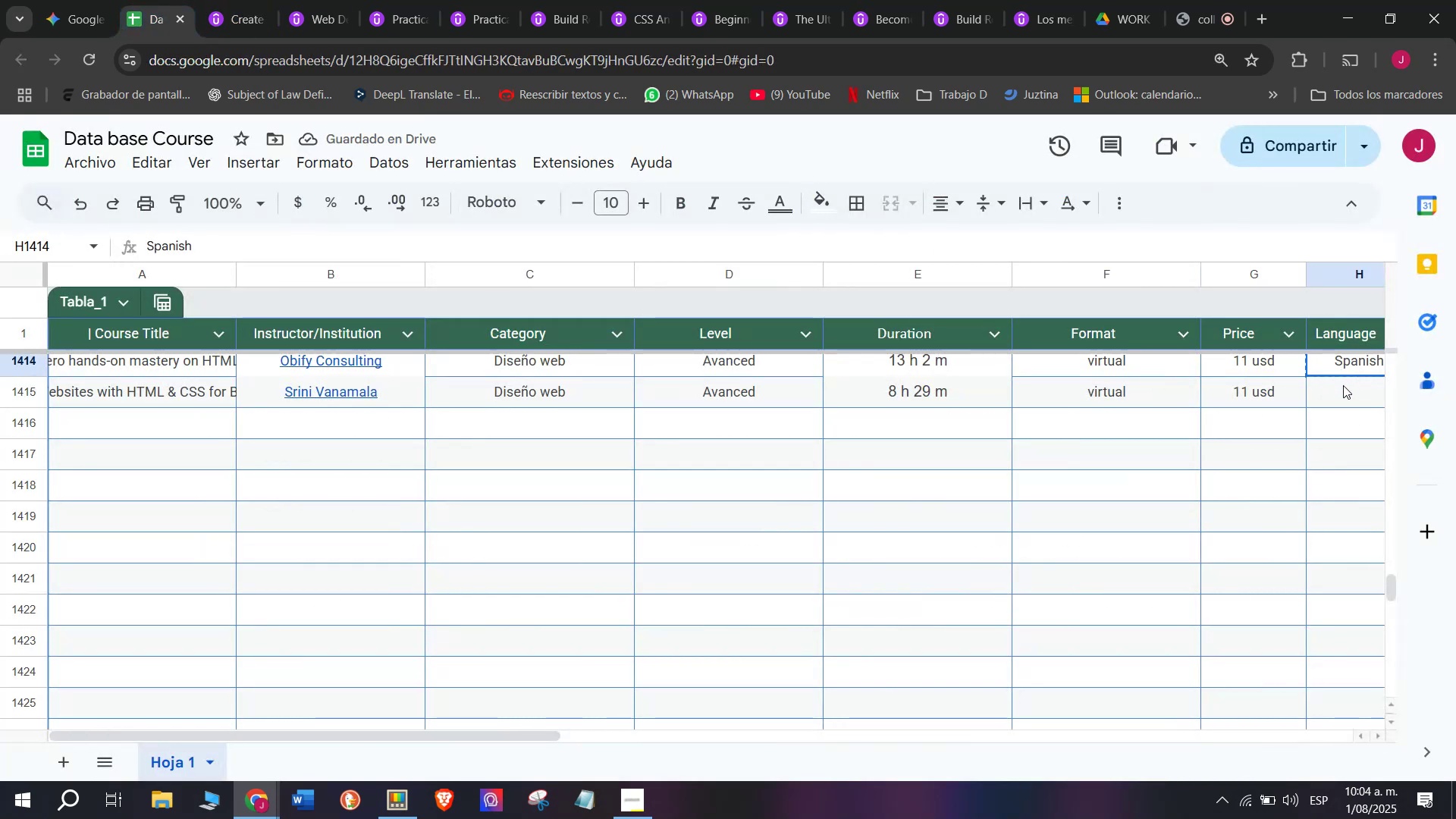 
double_click([1343, 385])
 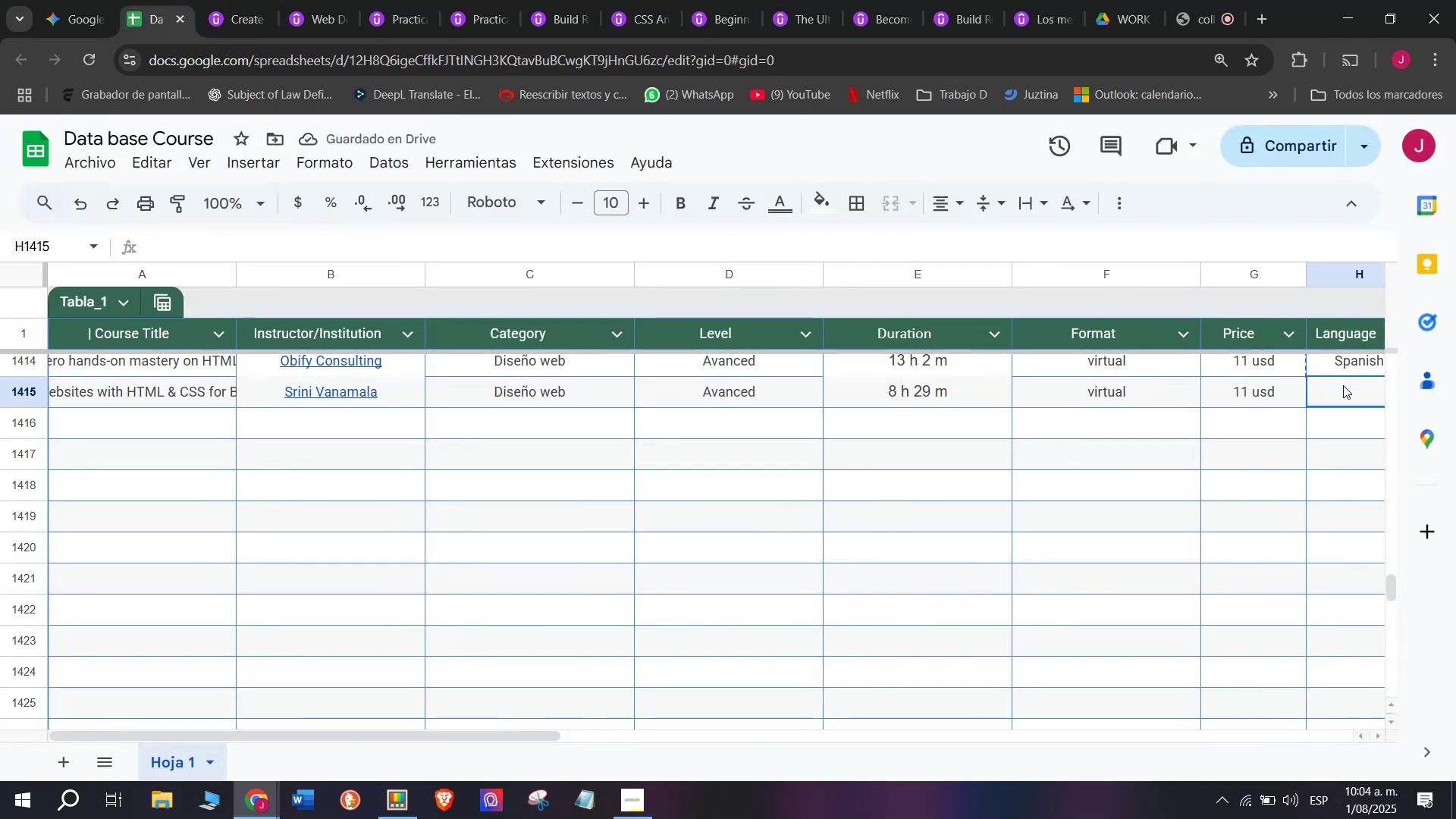 
key(Control+ControlLeft)
 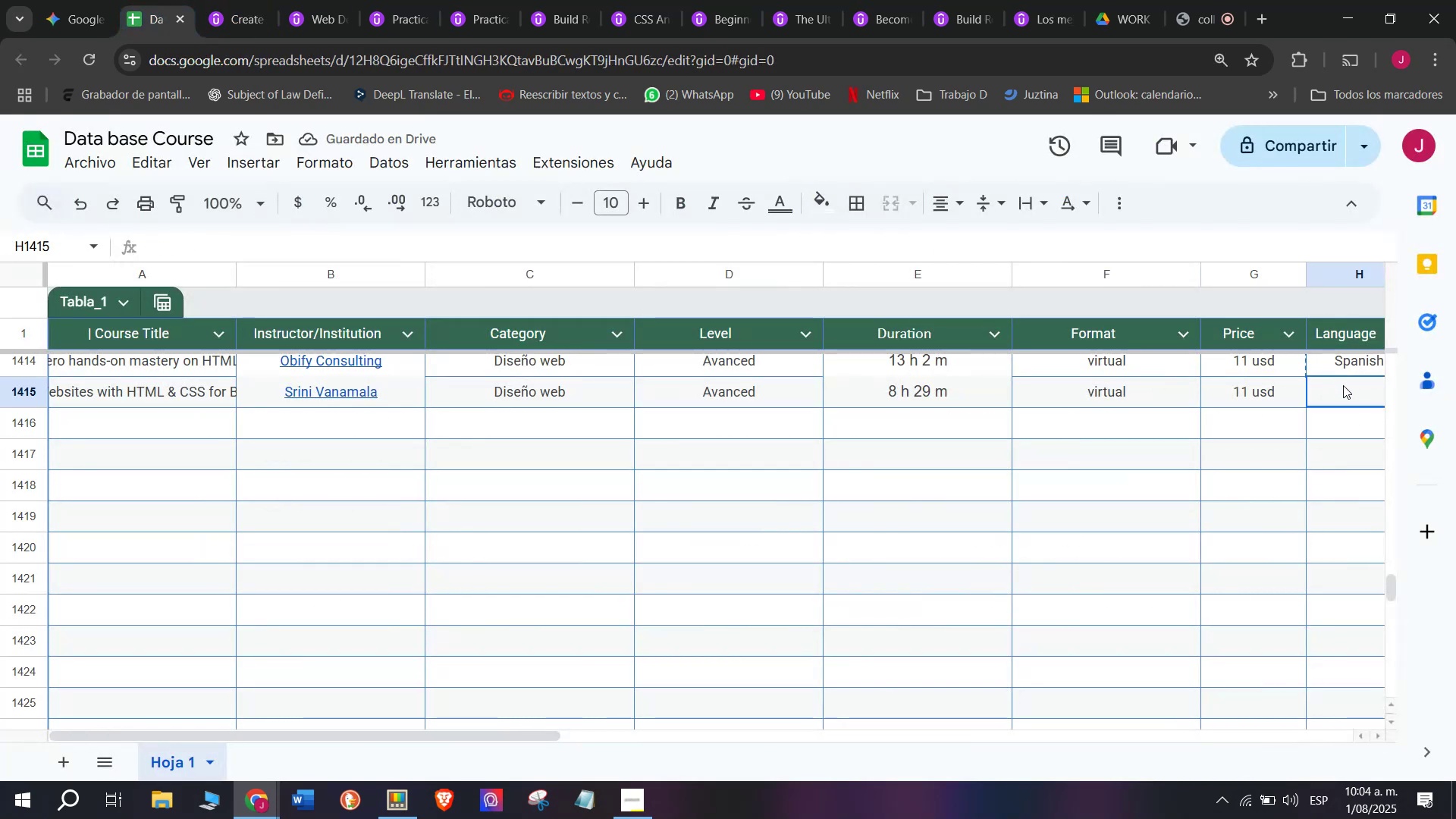 
key(Z)
 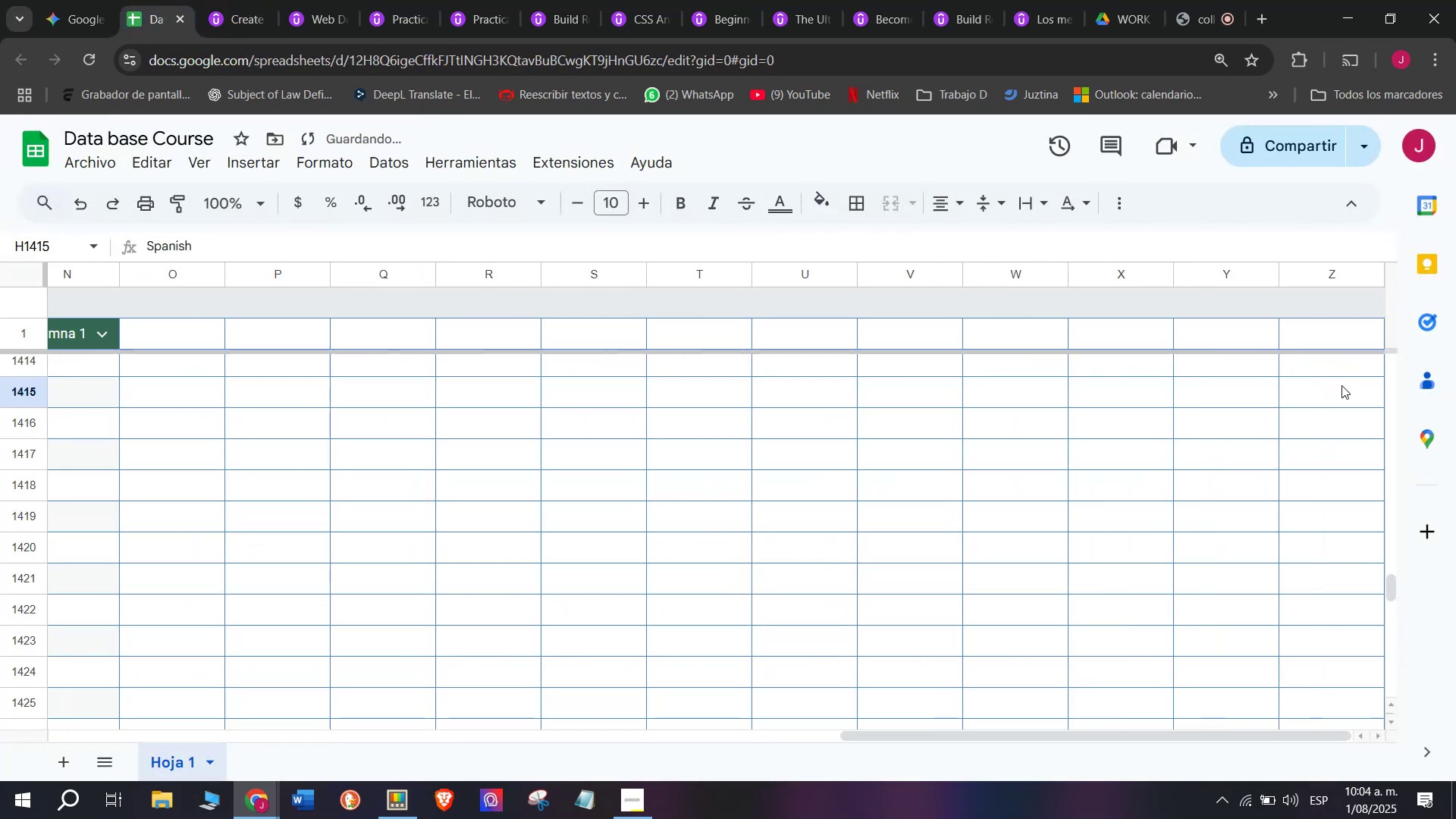 
key(Control+V)
 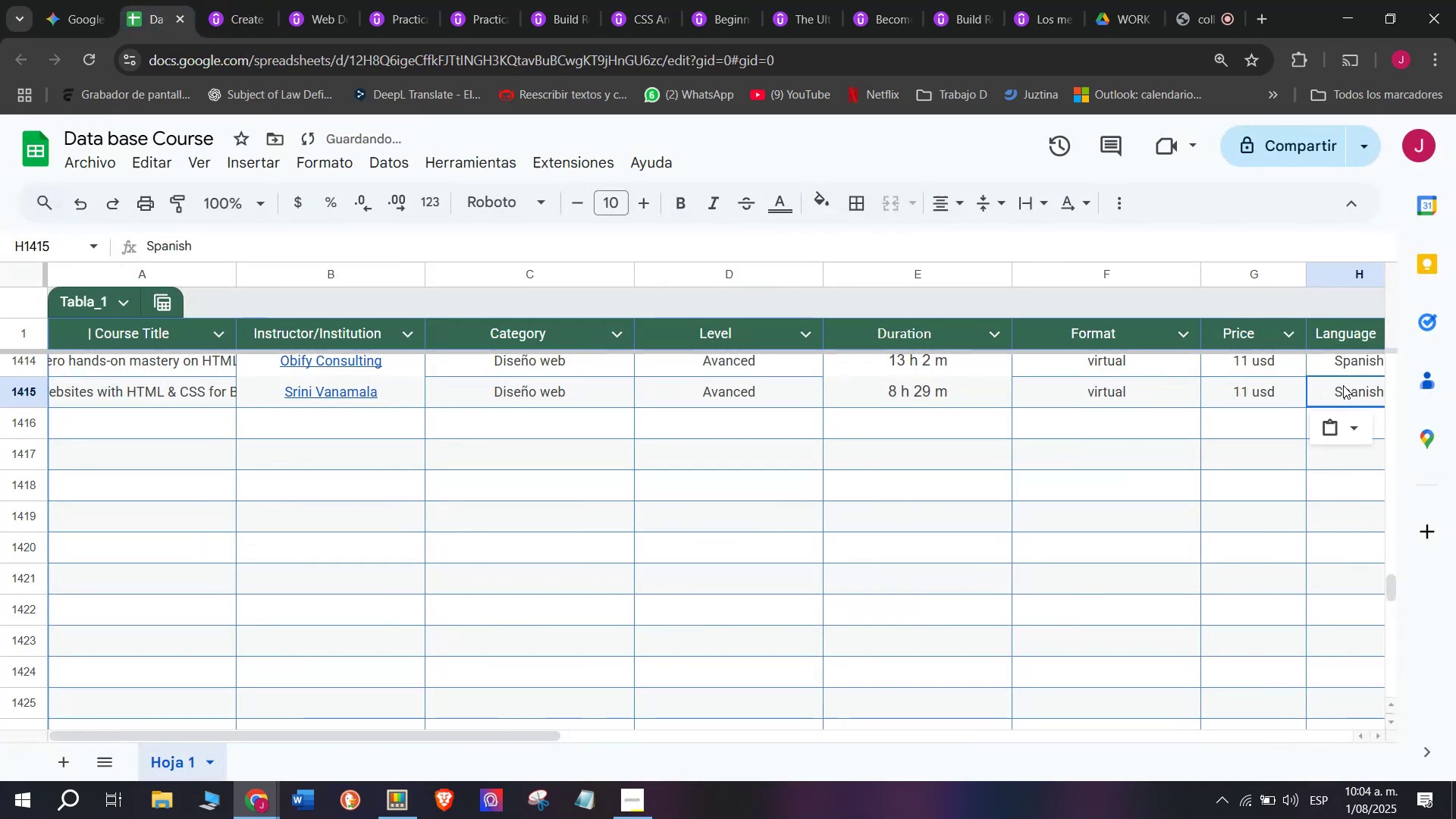 
scroll: coordinate [574, 463], scroll_direction: down, amount: 4.0
 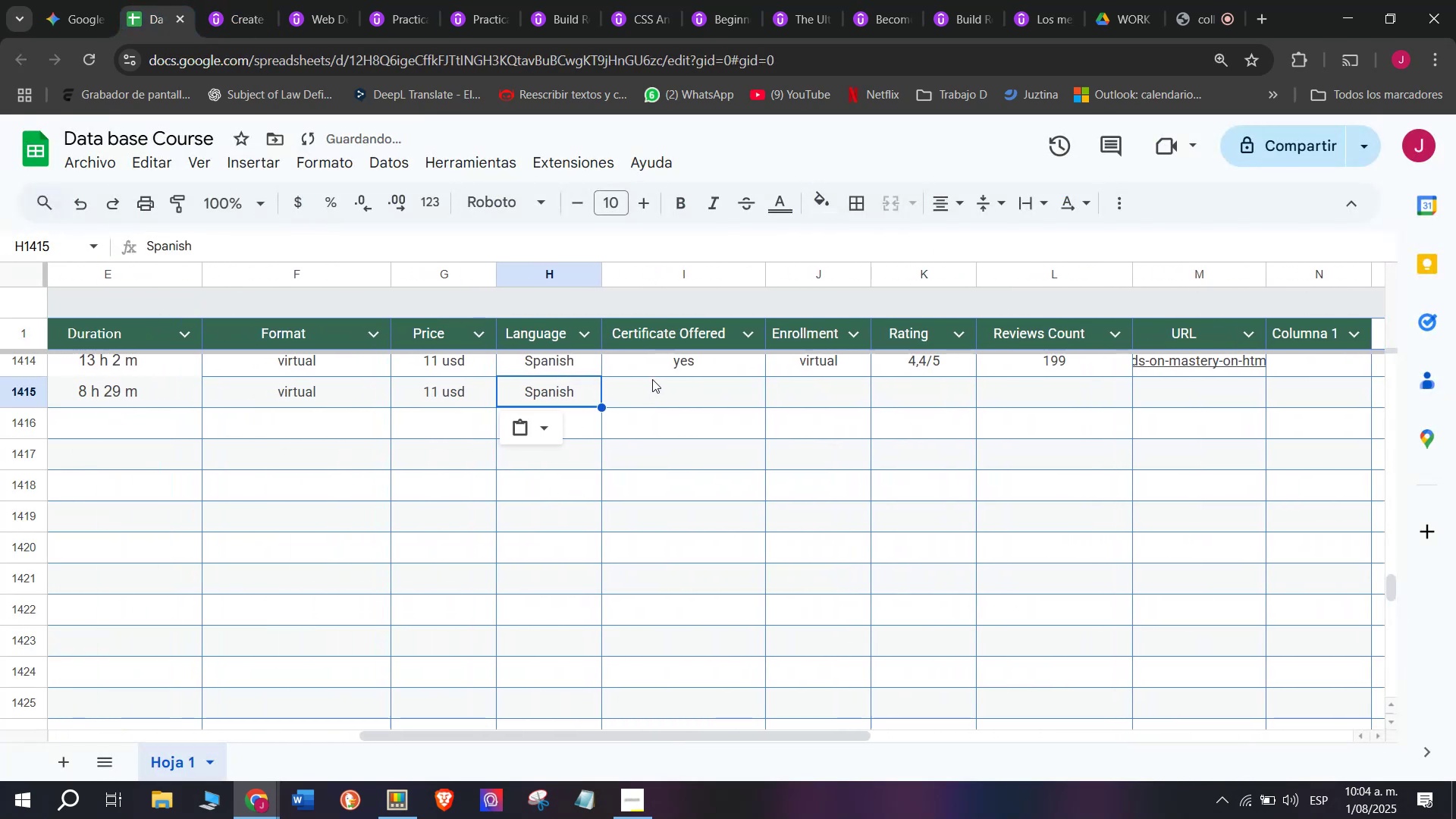 
left_click([654, 379])
 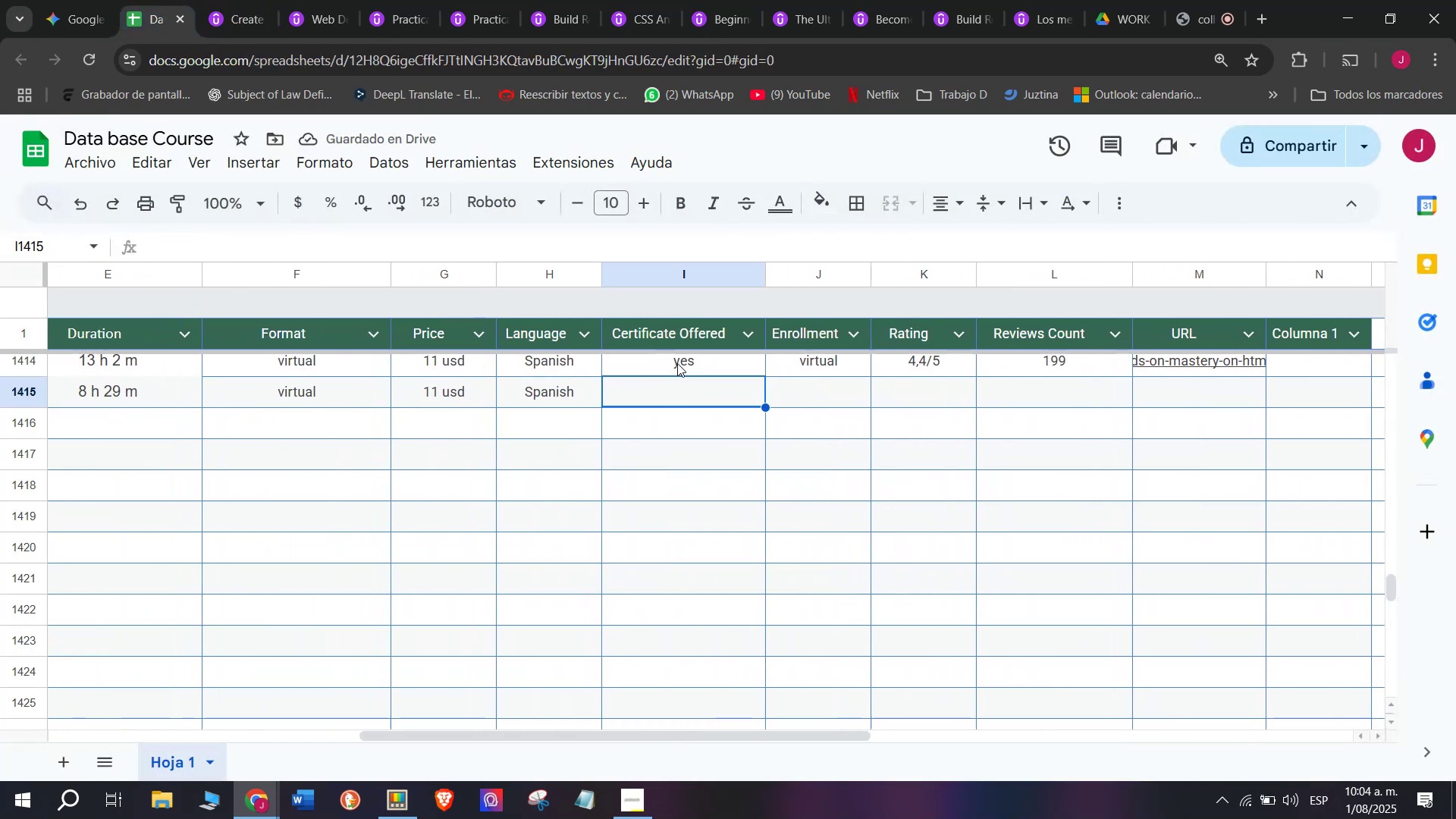 
key(Break)
 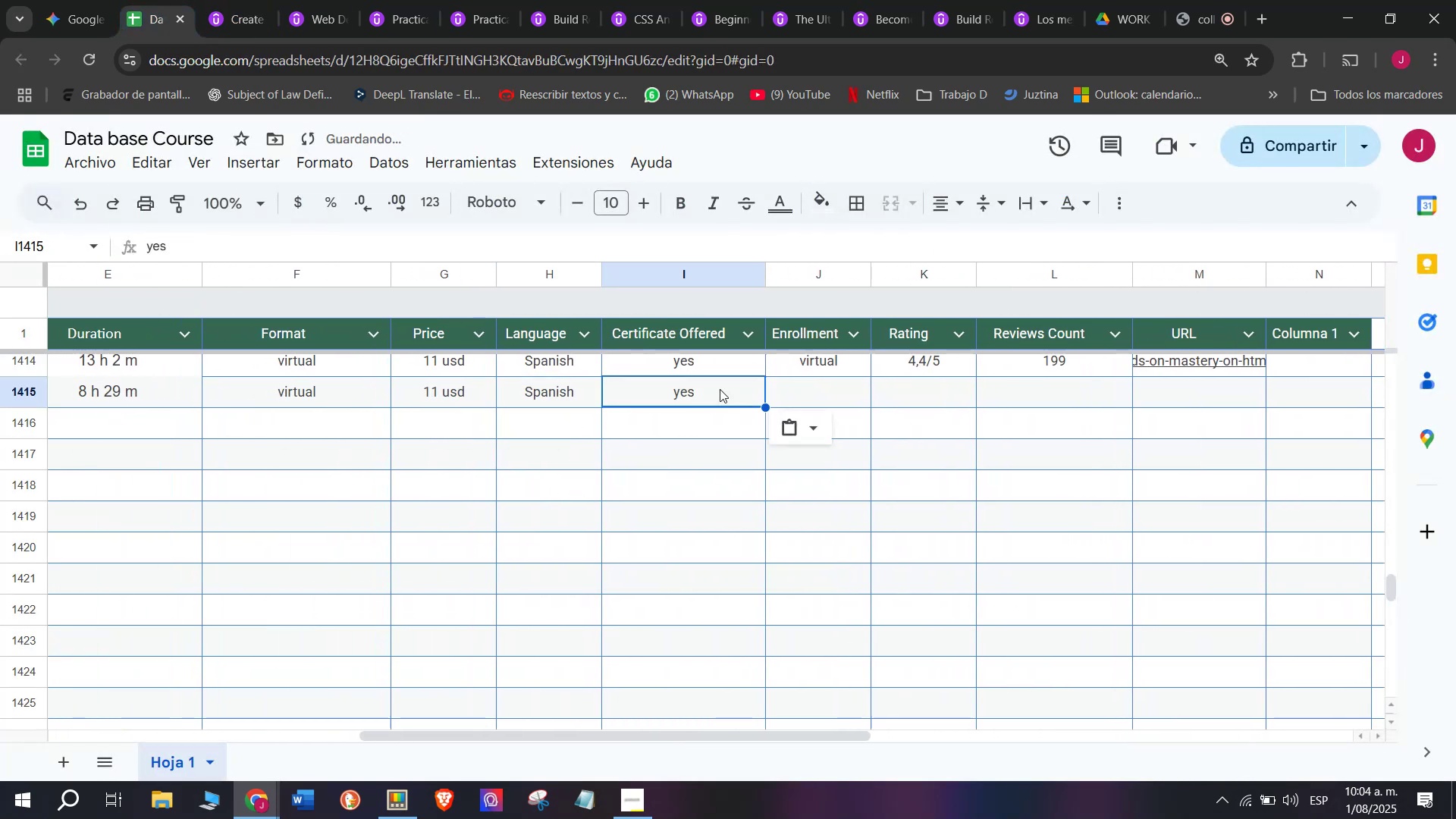 
key(Control+ControlLeft)
 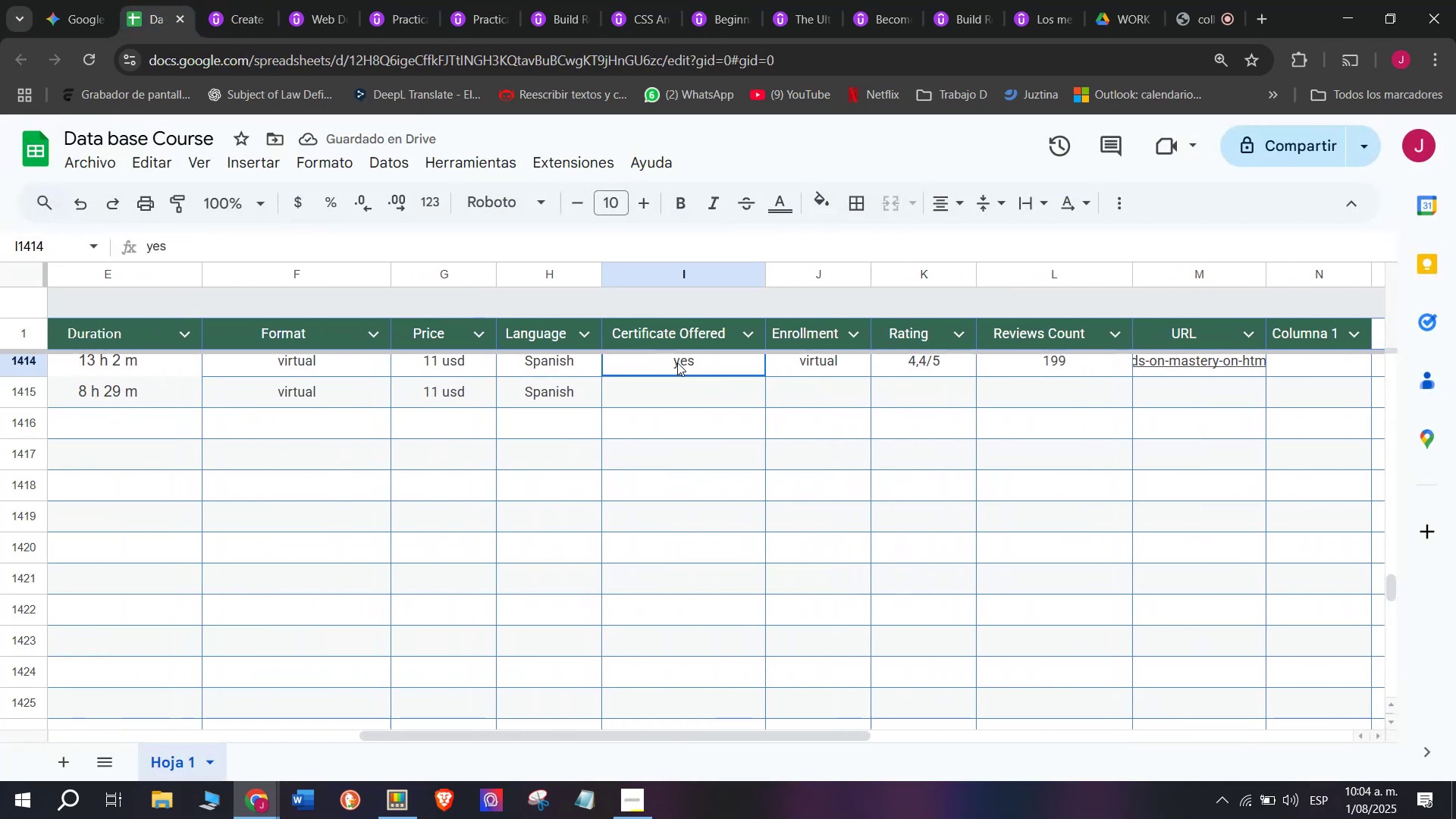 
key(Control+C)
 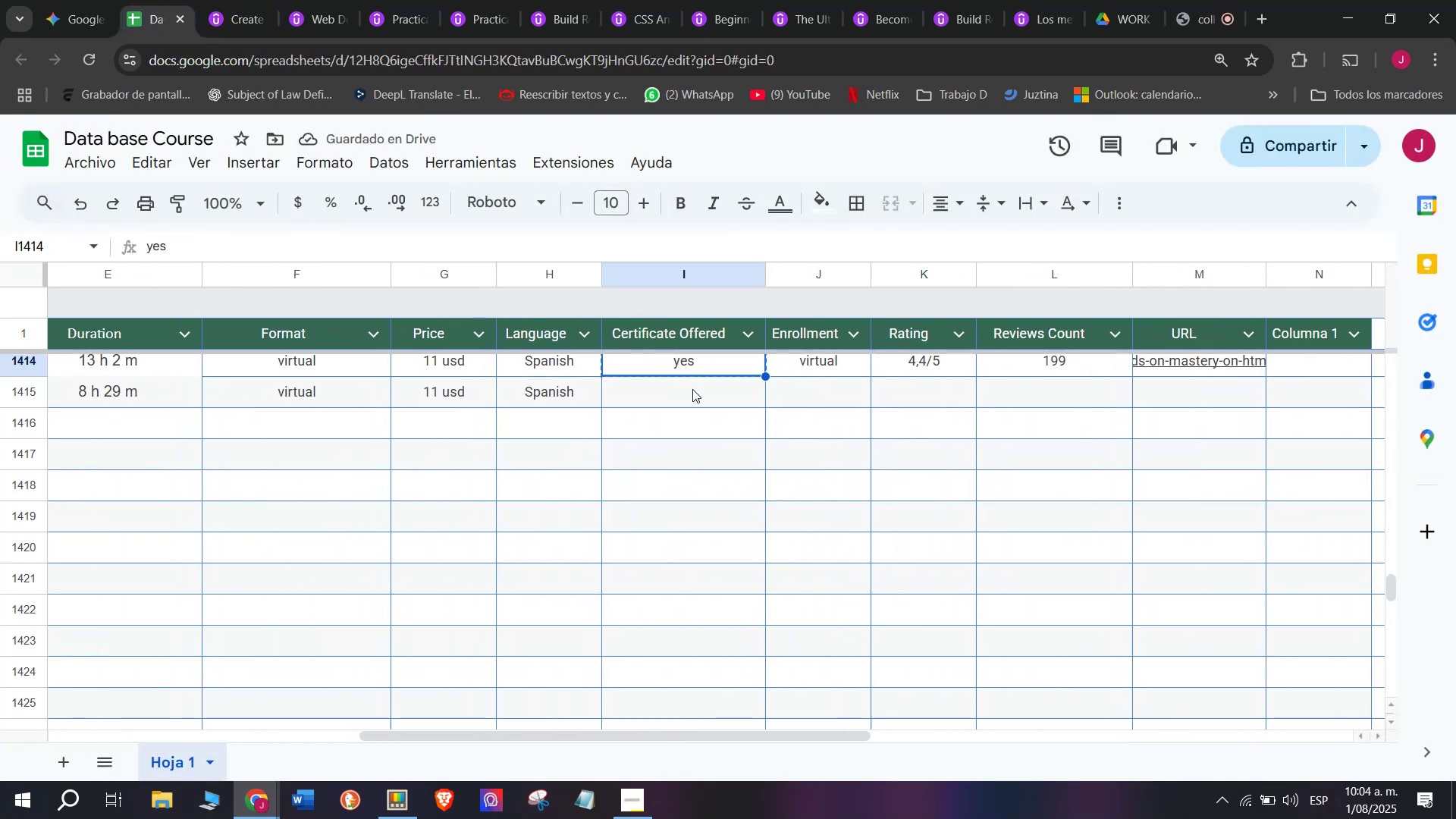 
double_click([692, 389])
 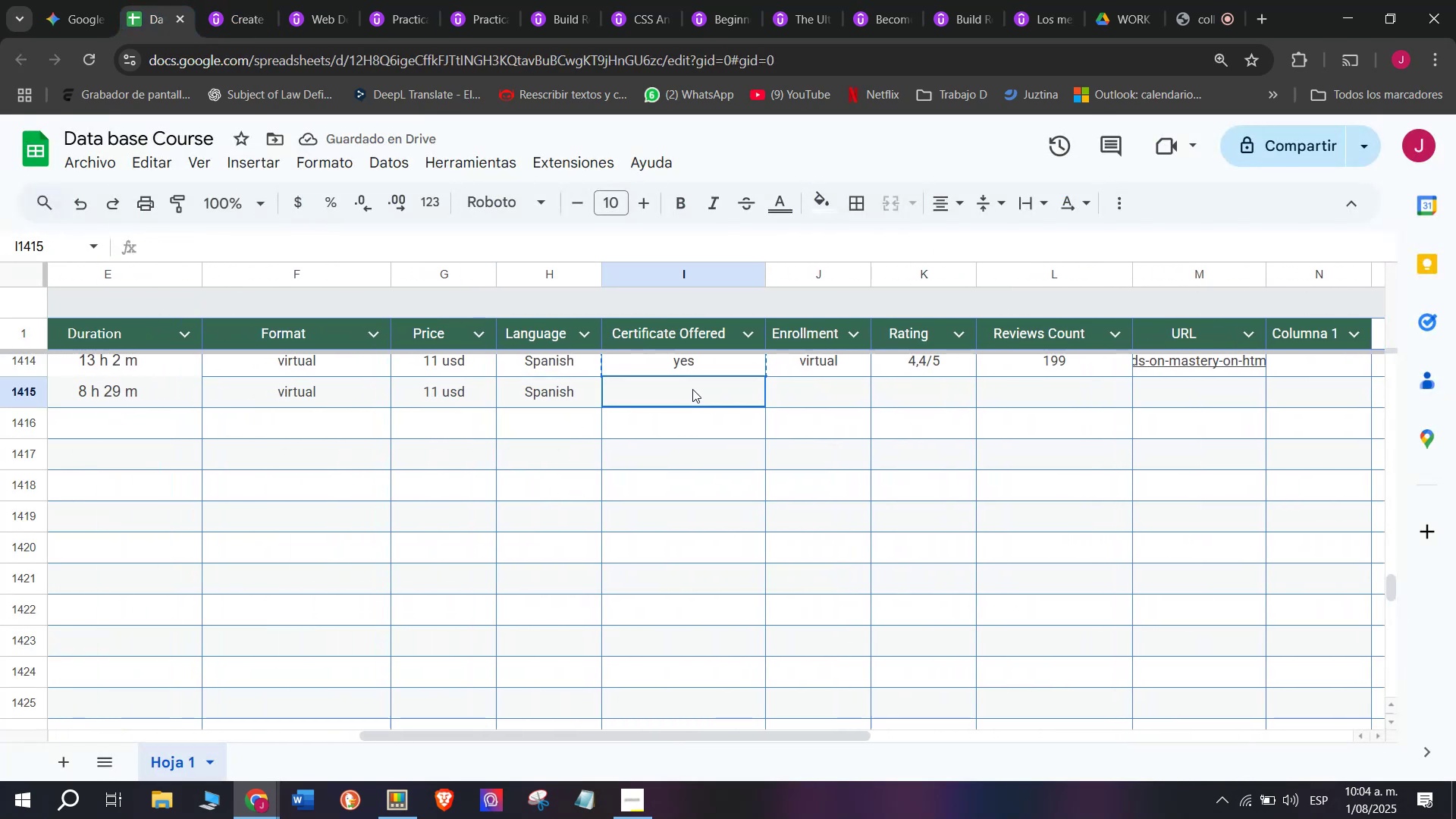 
key(Z)
 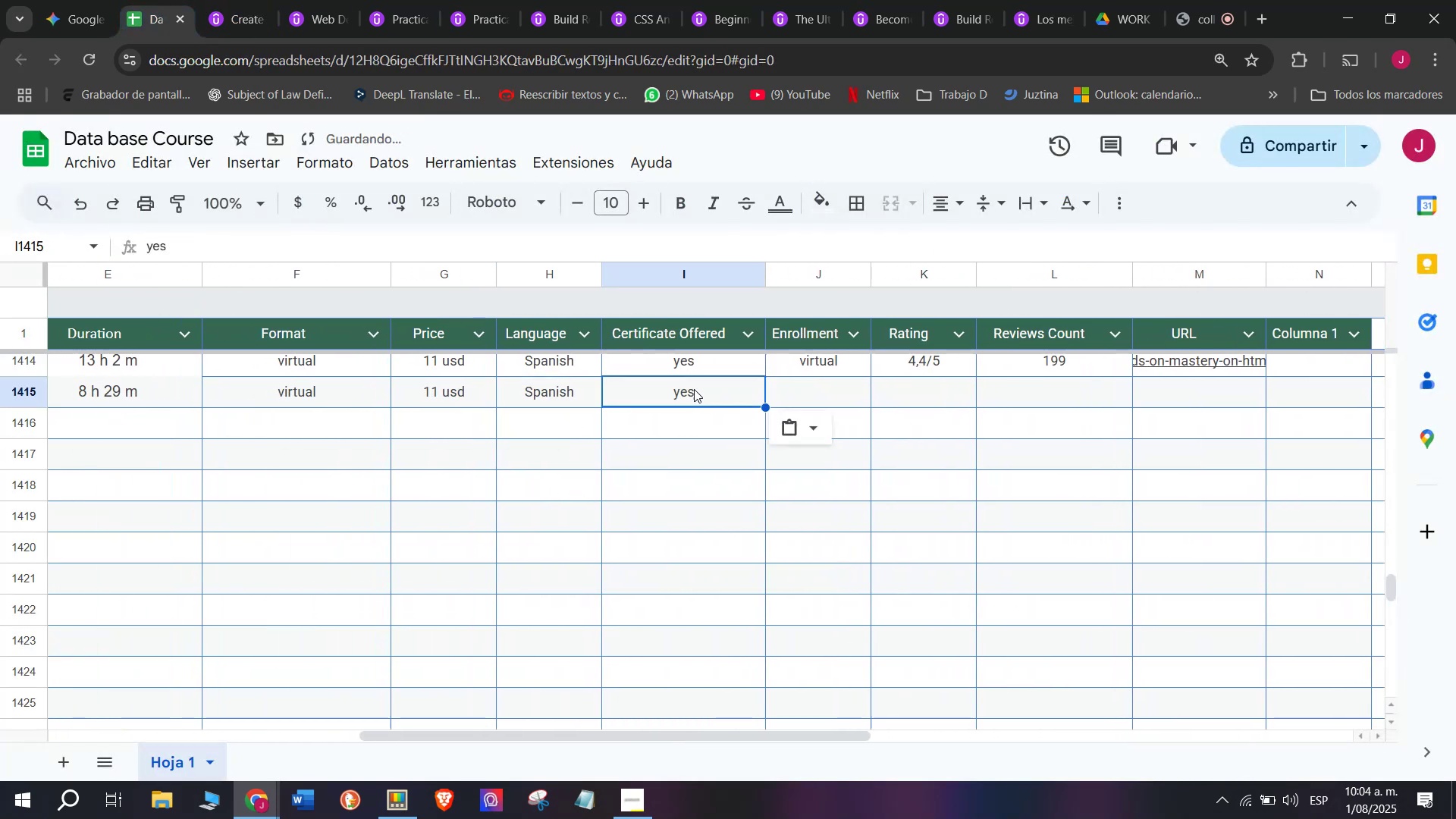 
key(Control+ControlLeft)
 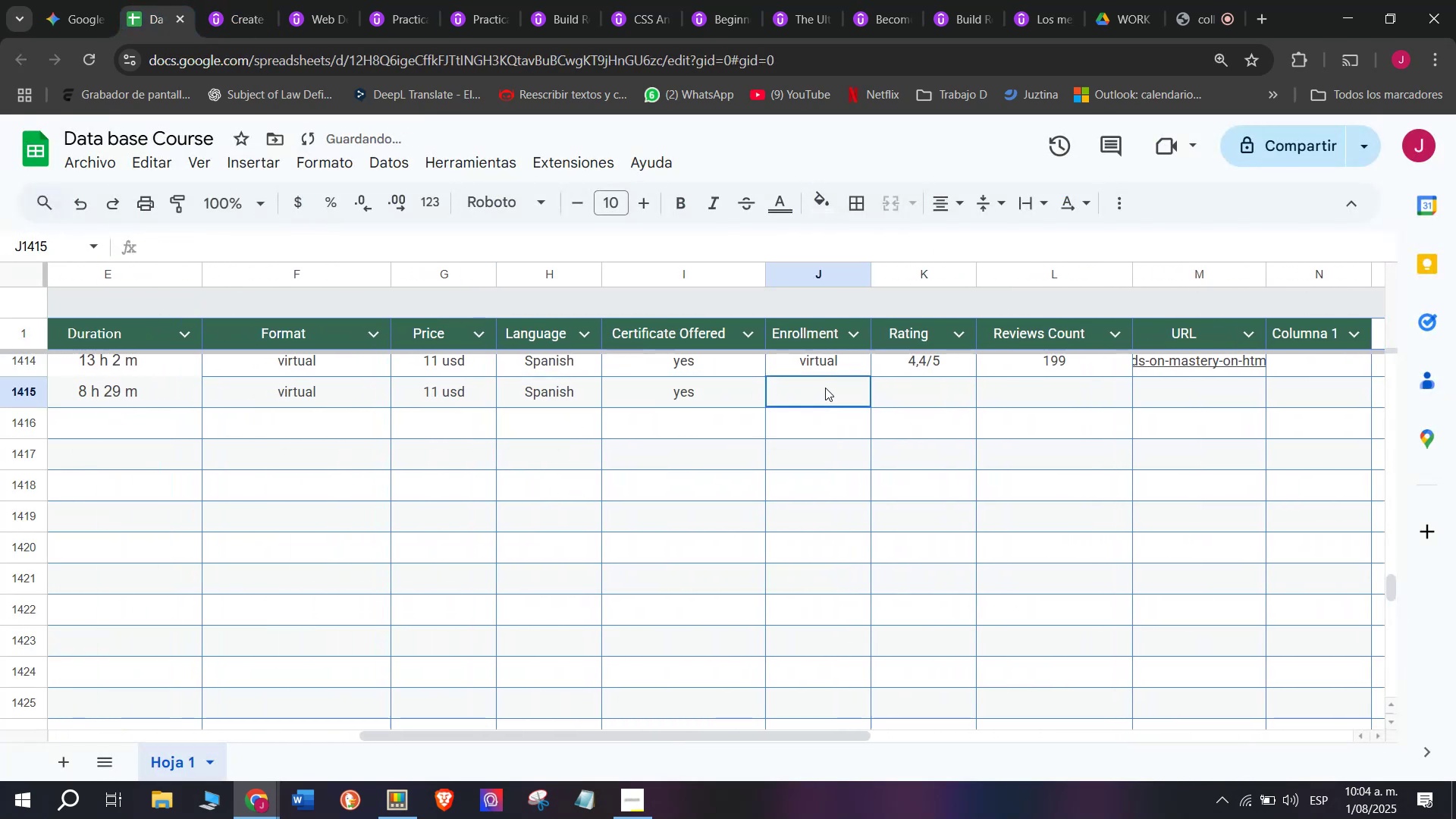 
key(Control+V)
 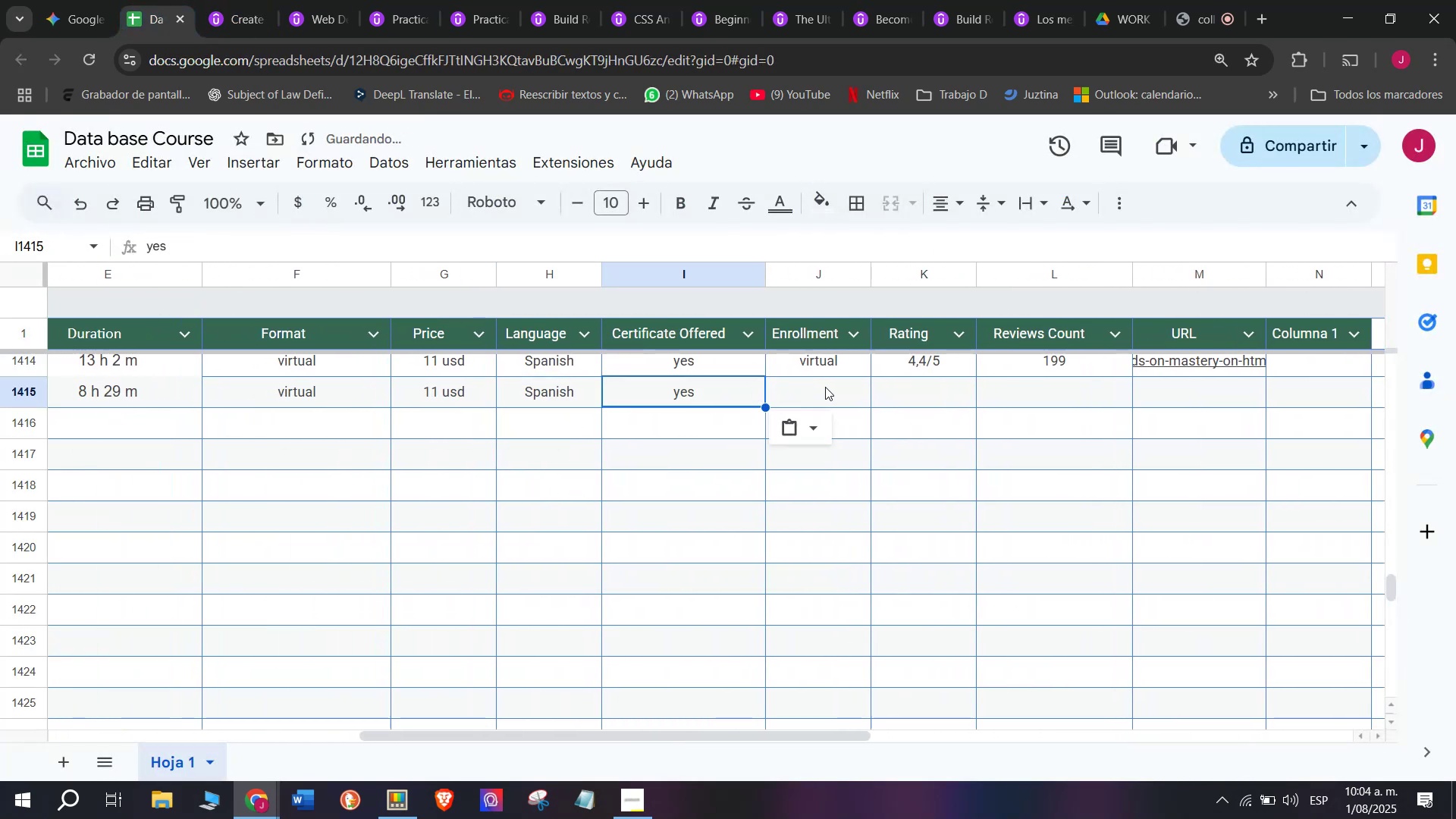 
triple_click([825, 388])
 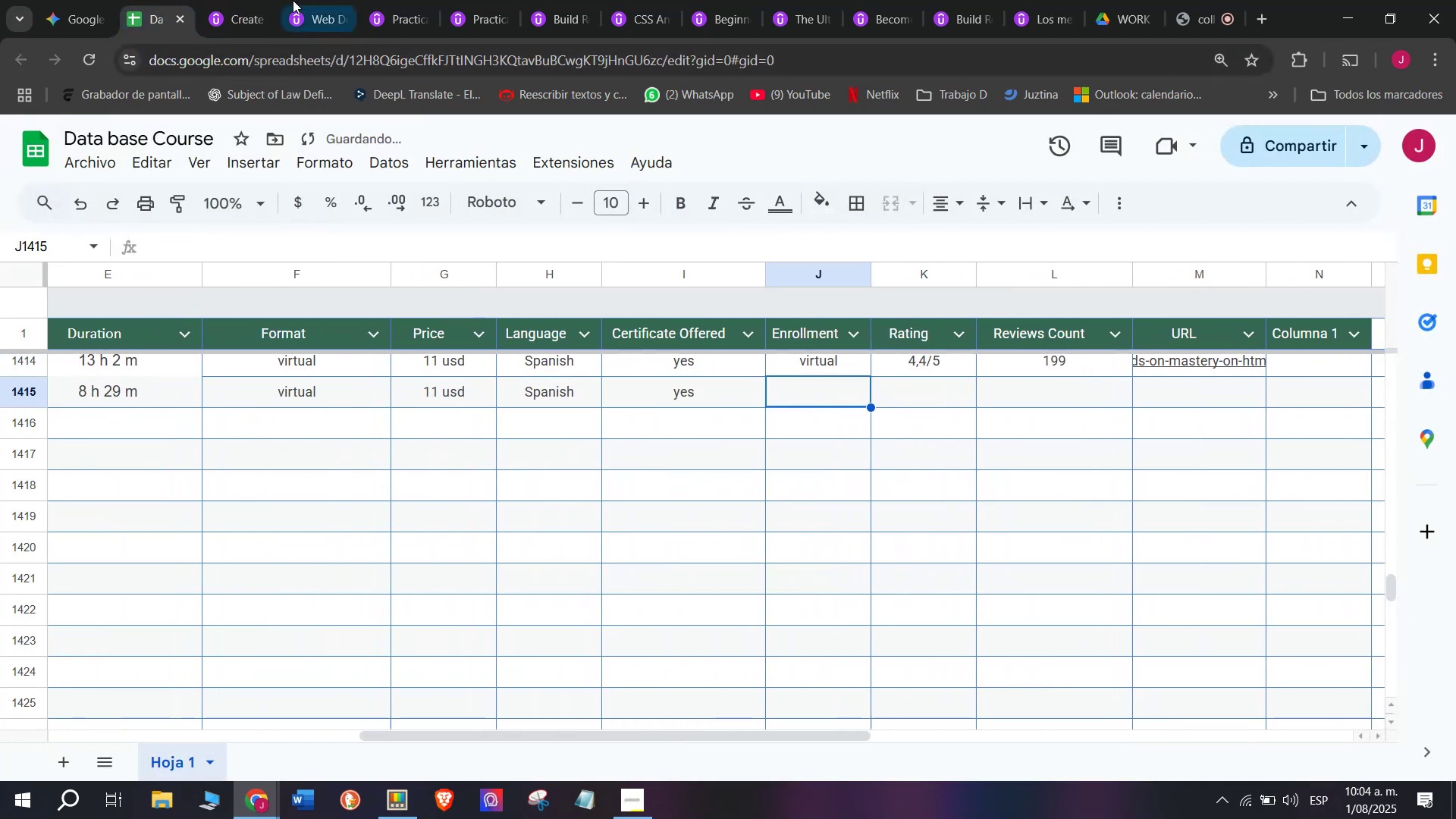 
left_click([237, 0])
 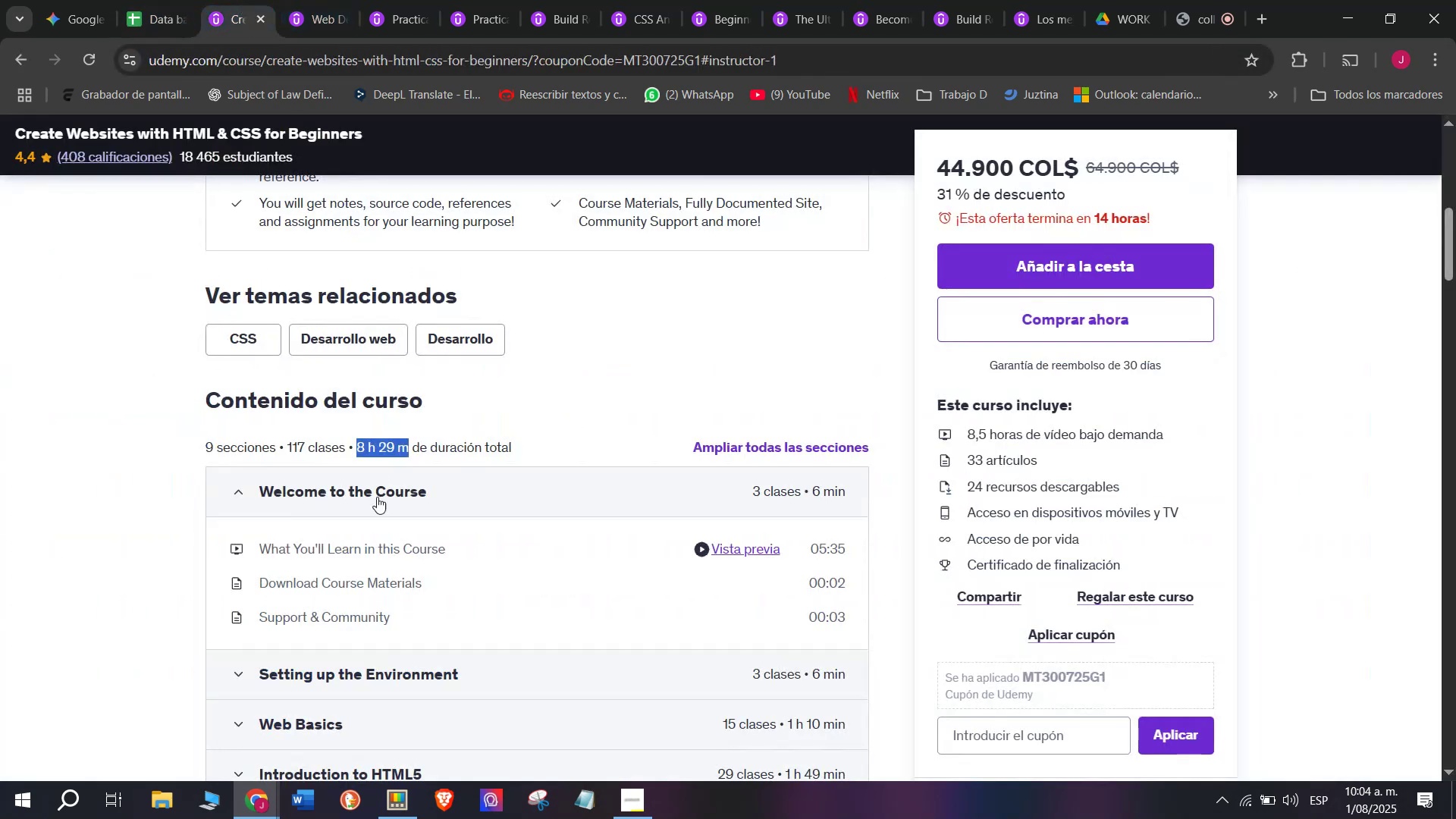 
scroll: coordinate [377, 497], scroll_direction: up, amount: 3.0
 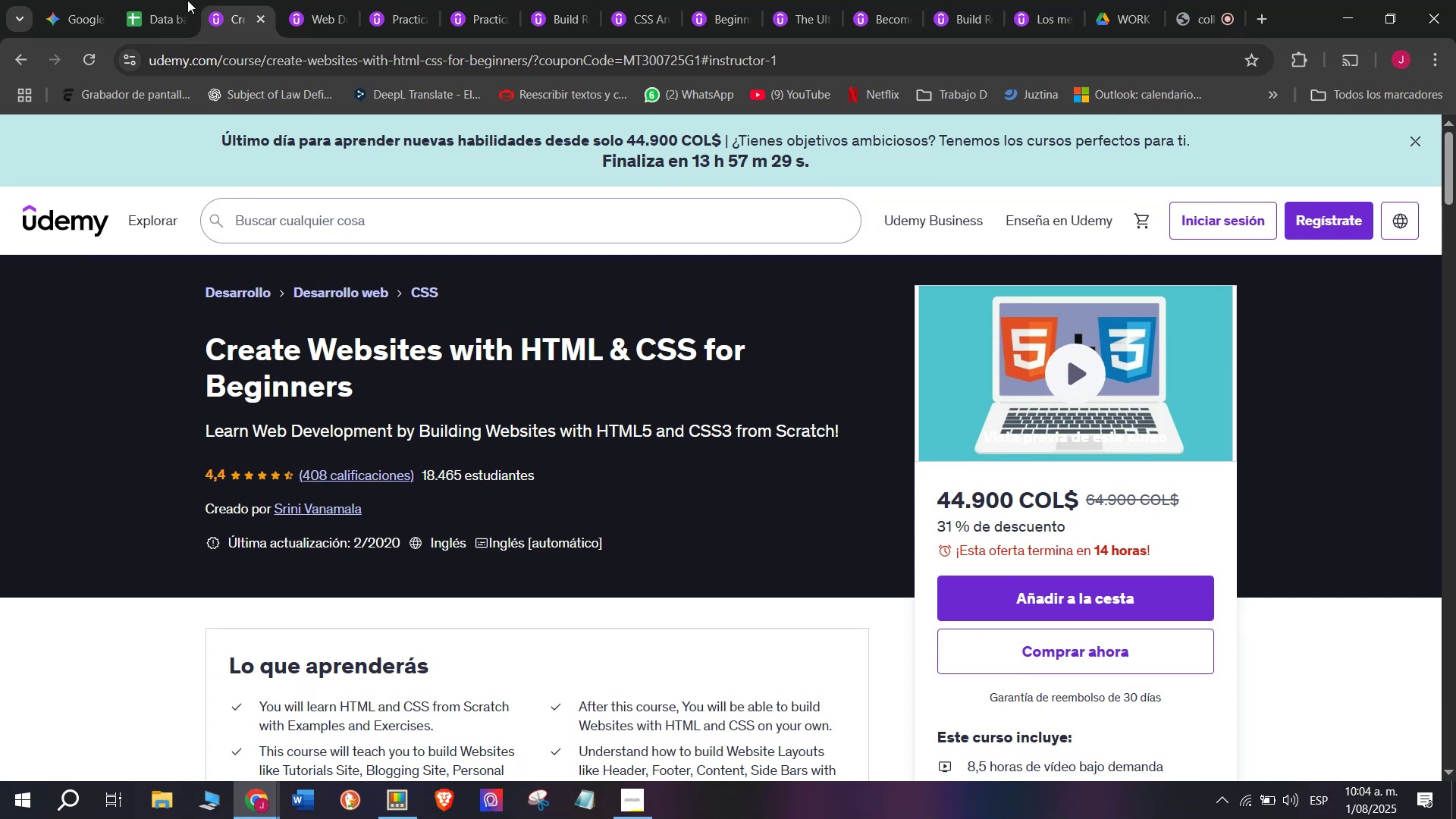 
left_click([164, 0])
 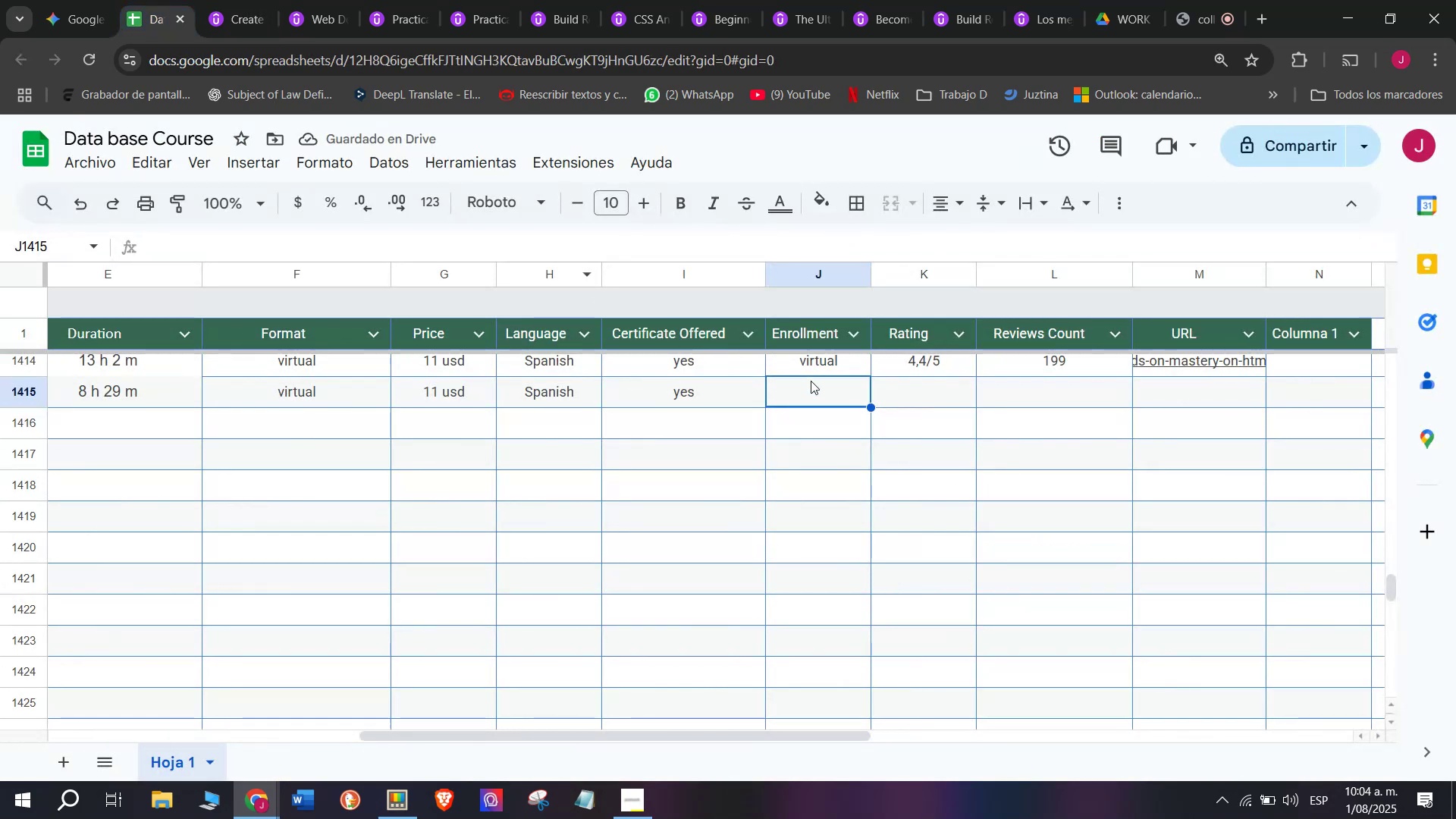 
key(Break)
 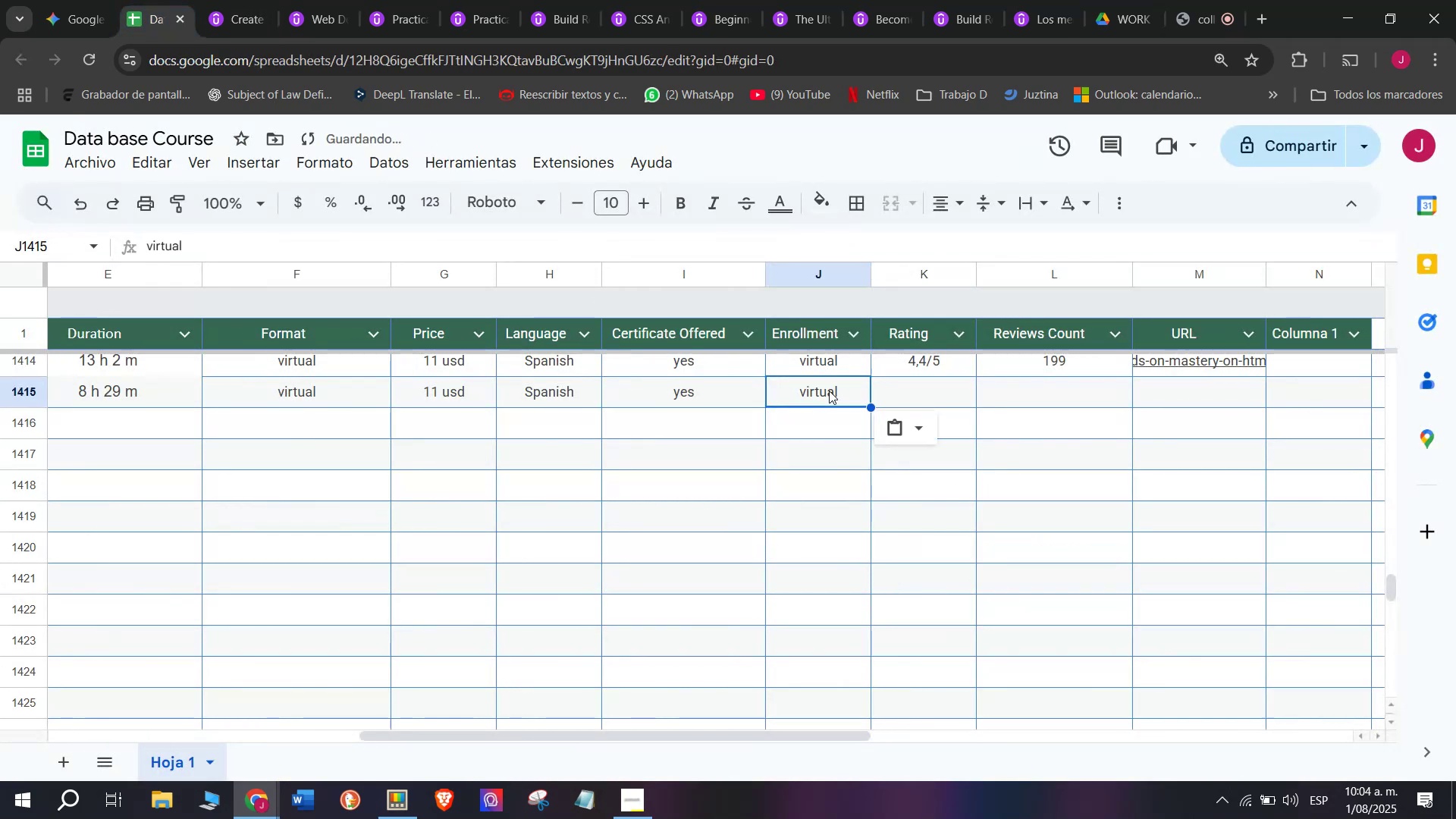 
key(Control+ControlLeft)
 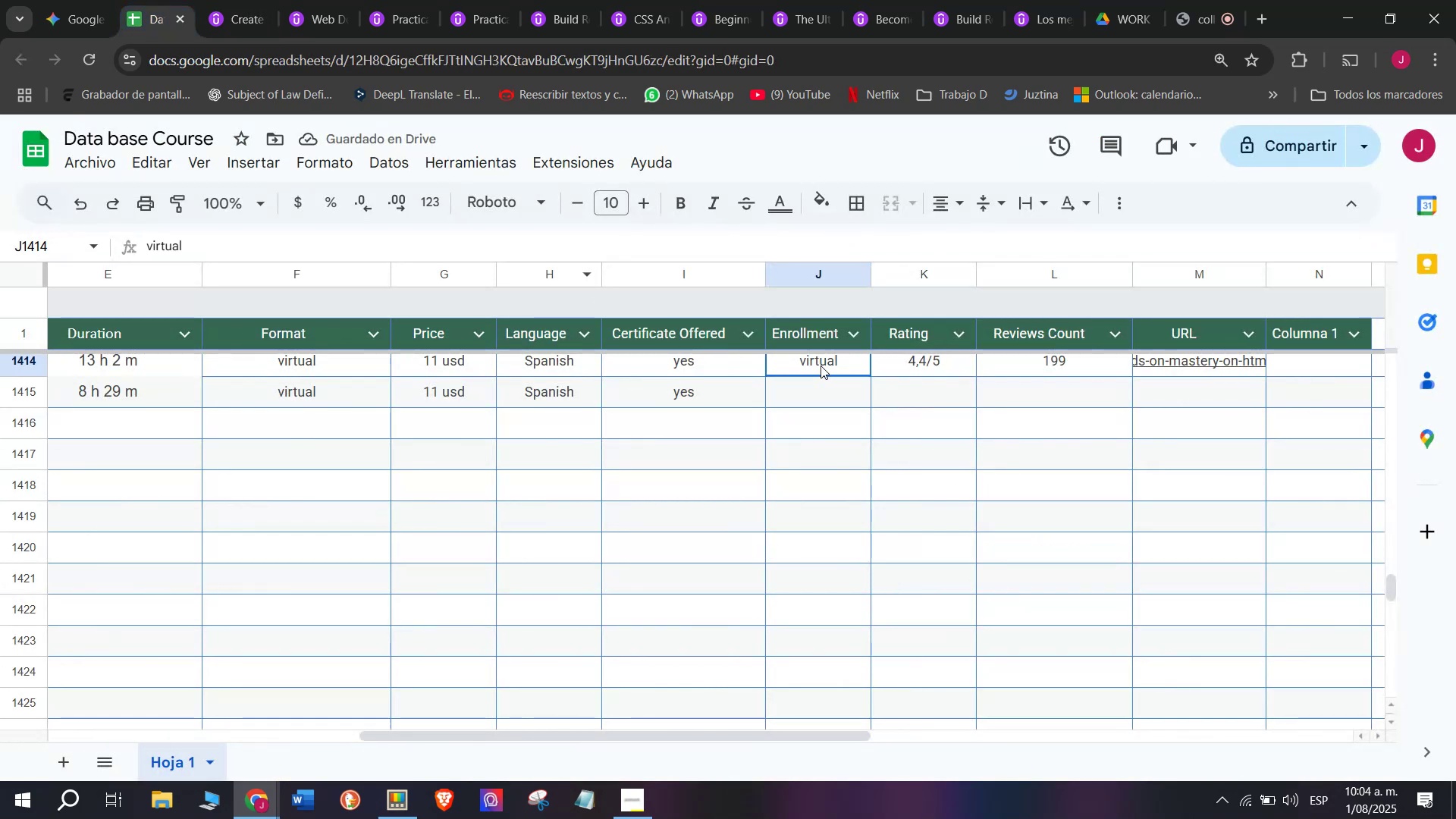 
key(Control+C)
 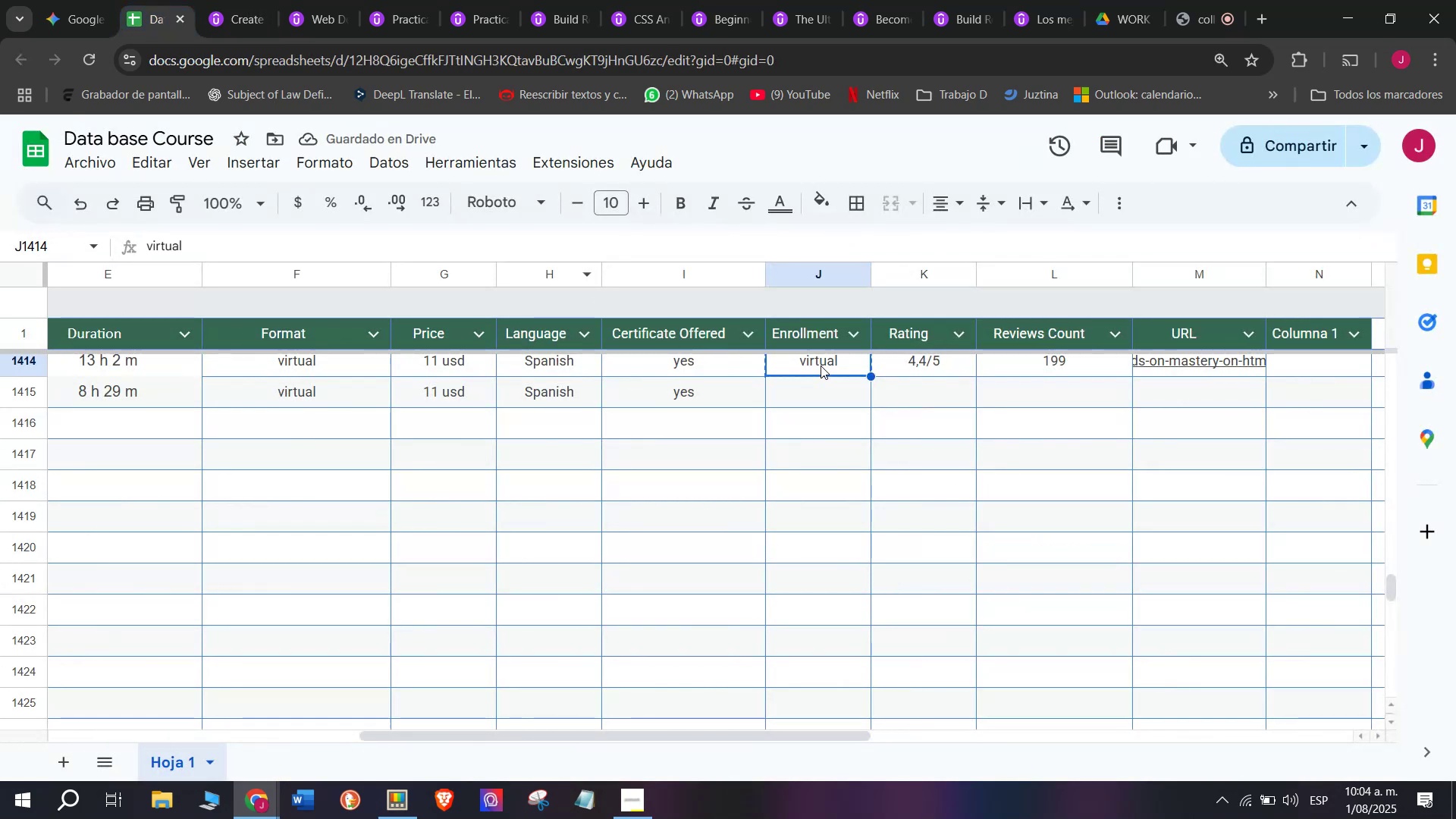 
left_click([821, 366])
 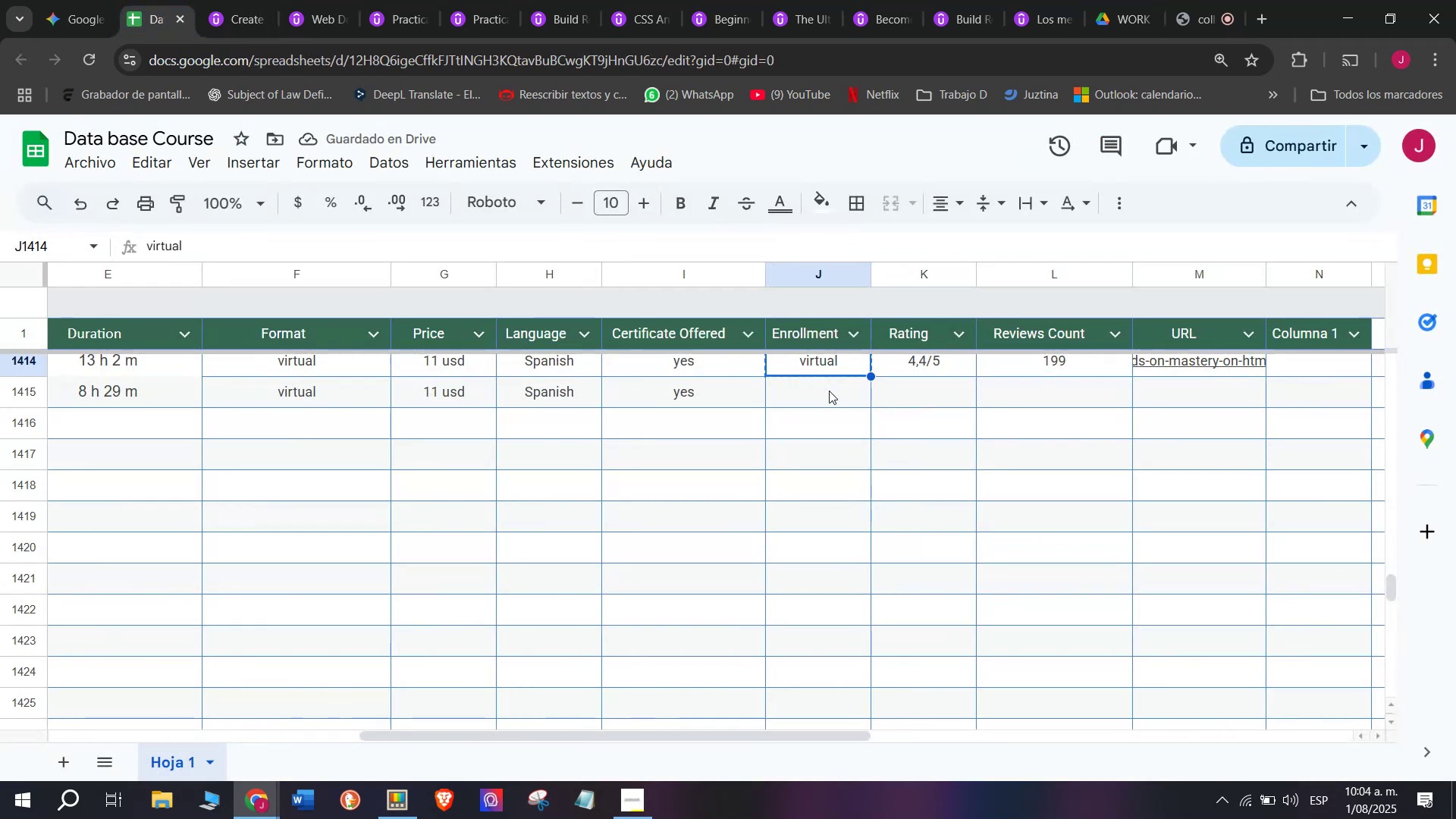 
key(Z)
 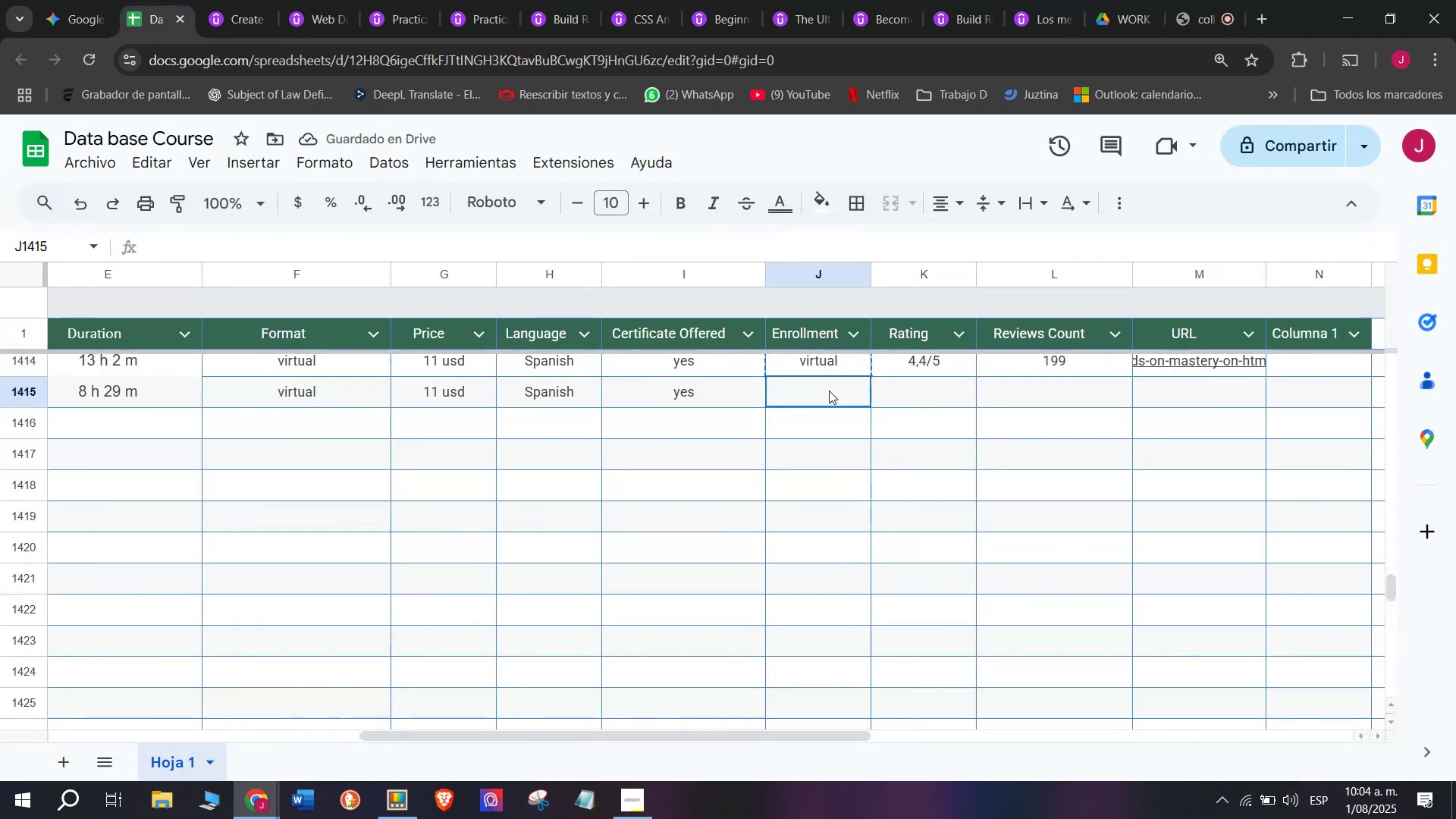 
key(Control+ControlLeft)
 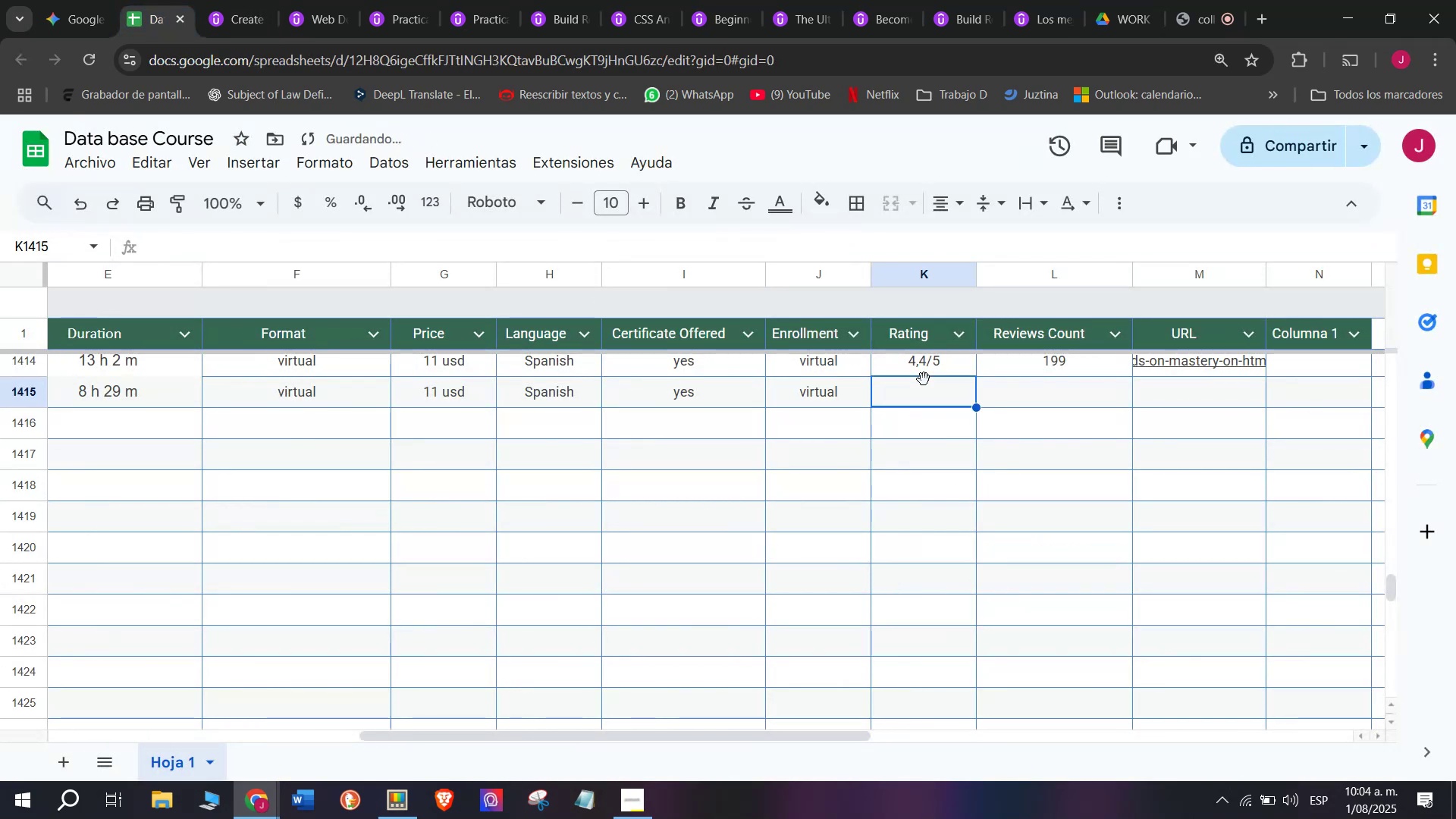 
key(Control+V)
 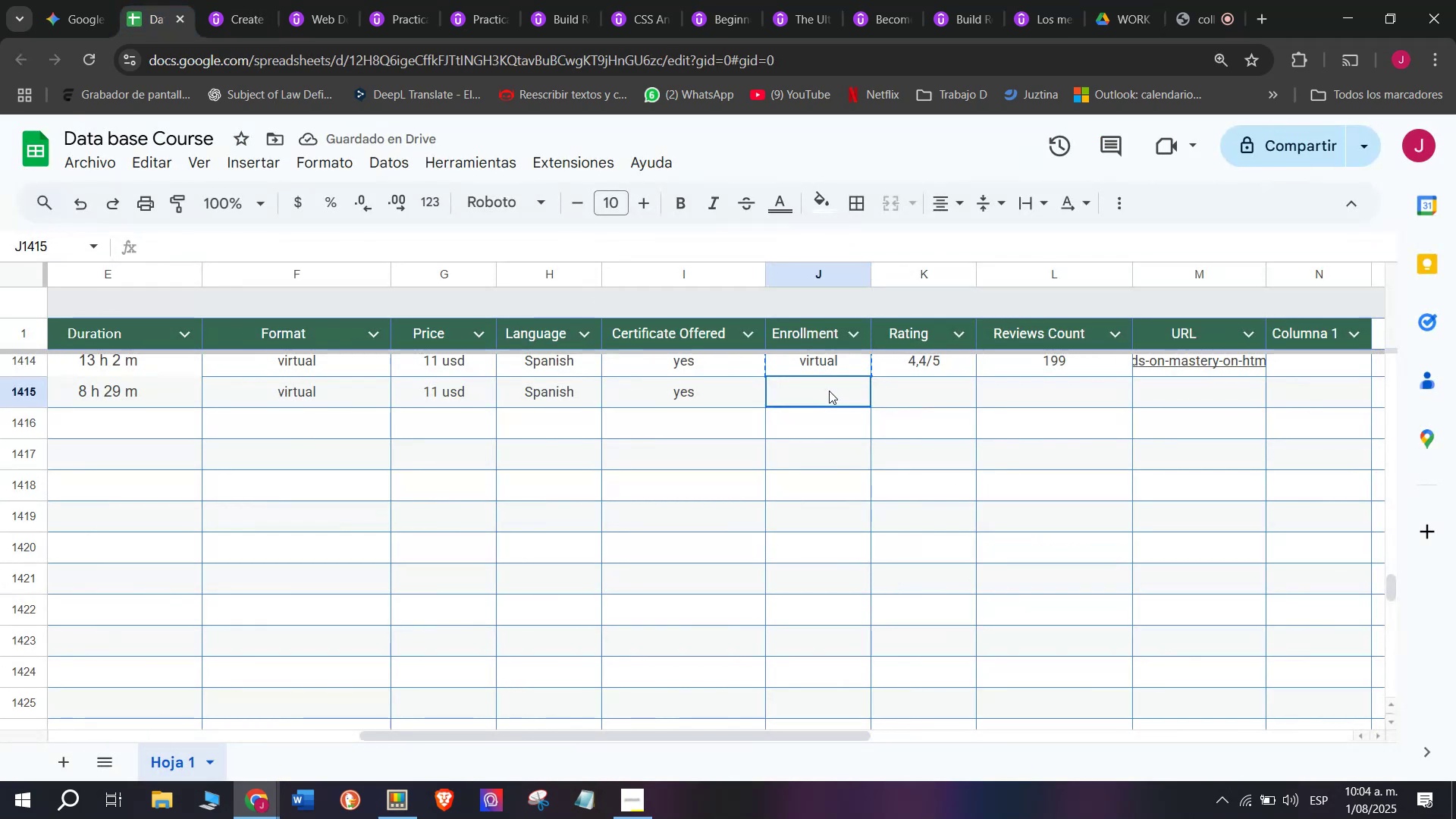 
double_click([829, 391])
 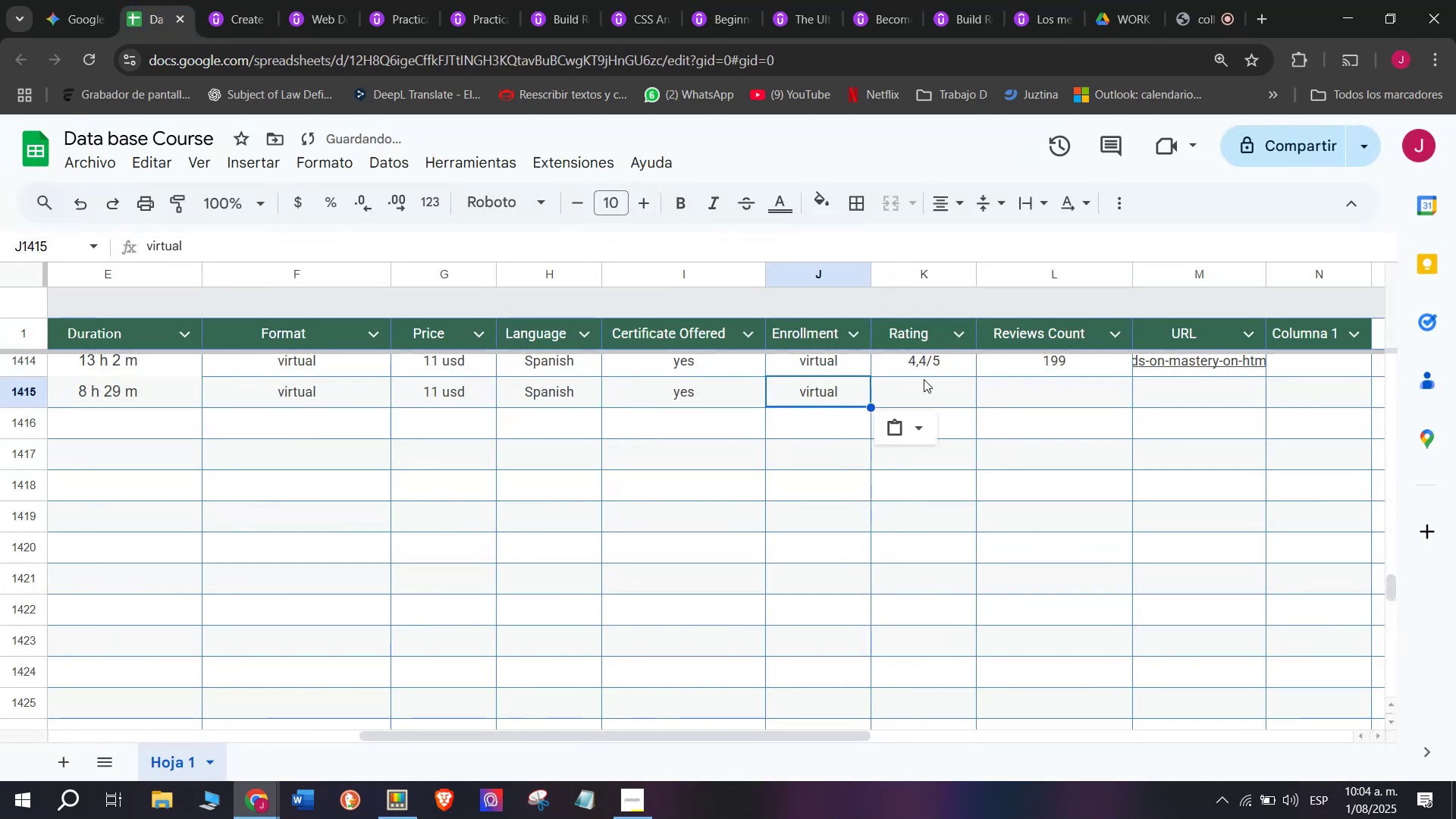 
triple_click([924, 379])
 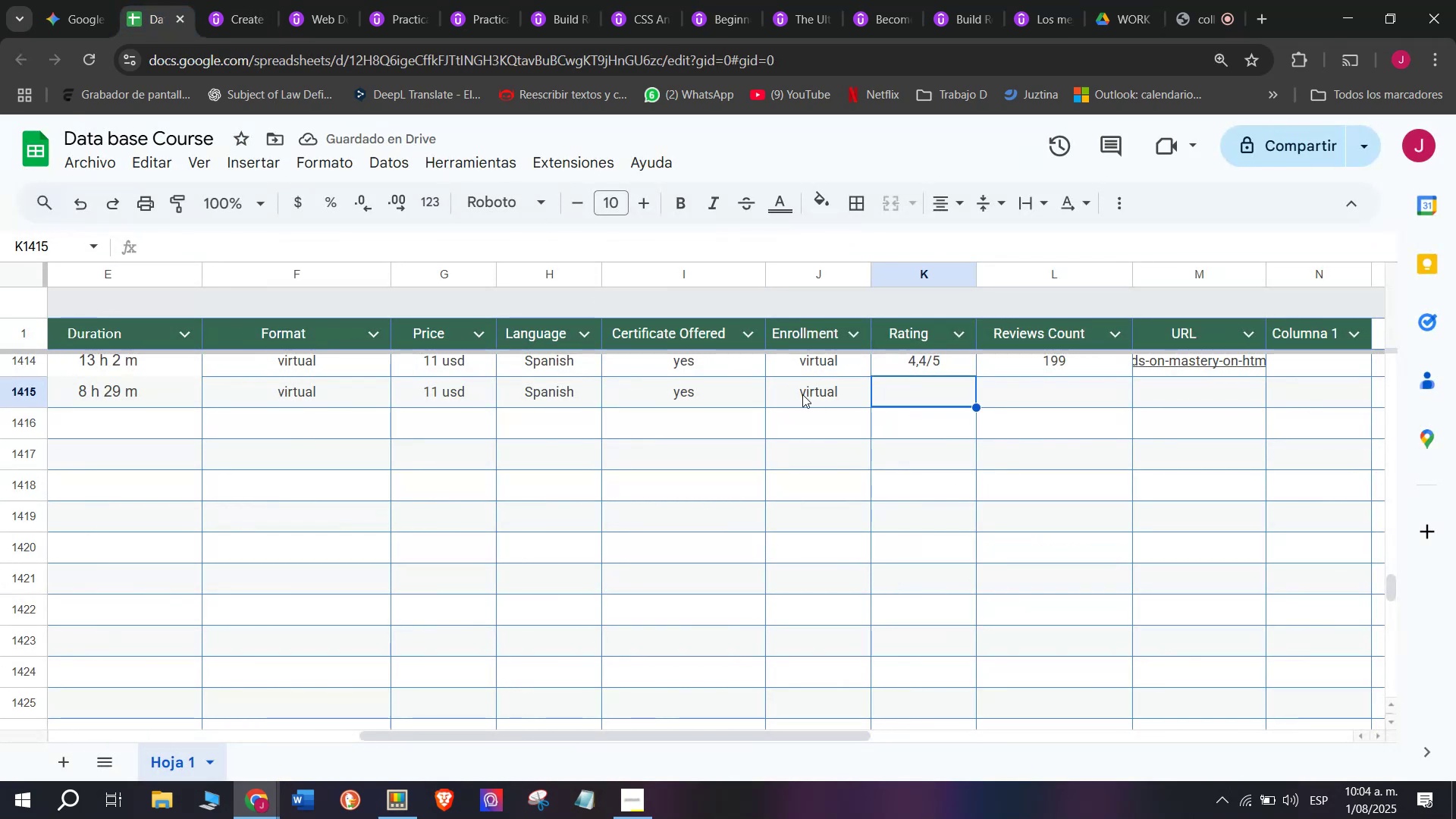 
left_click([225, 0])
 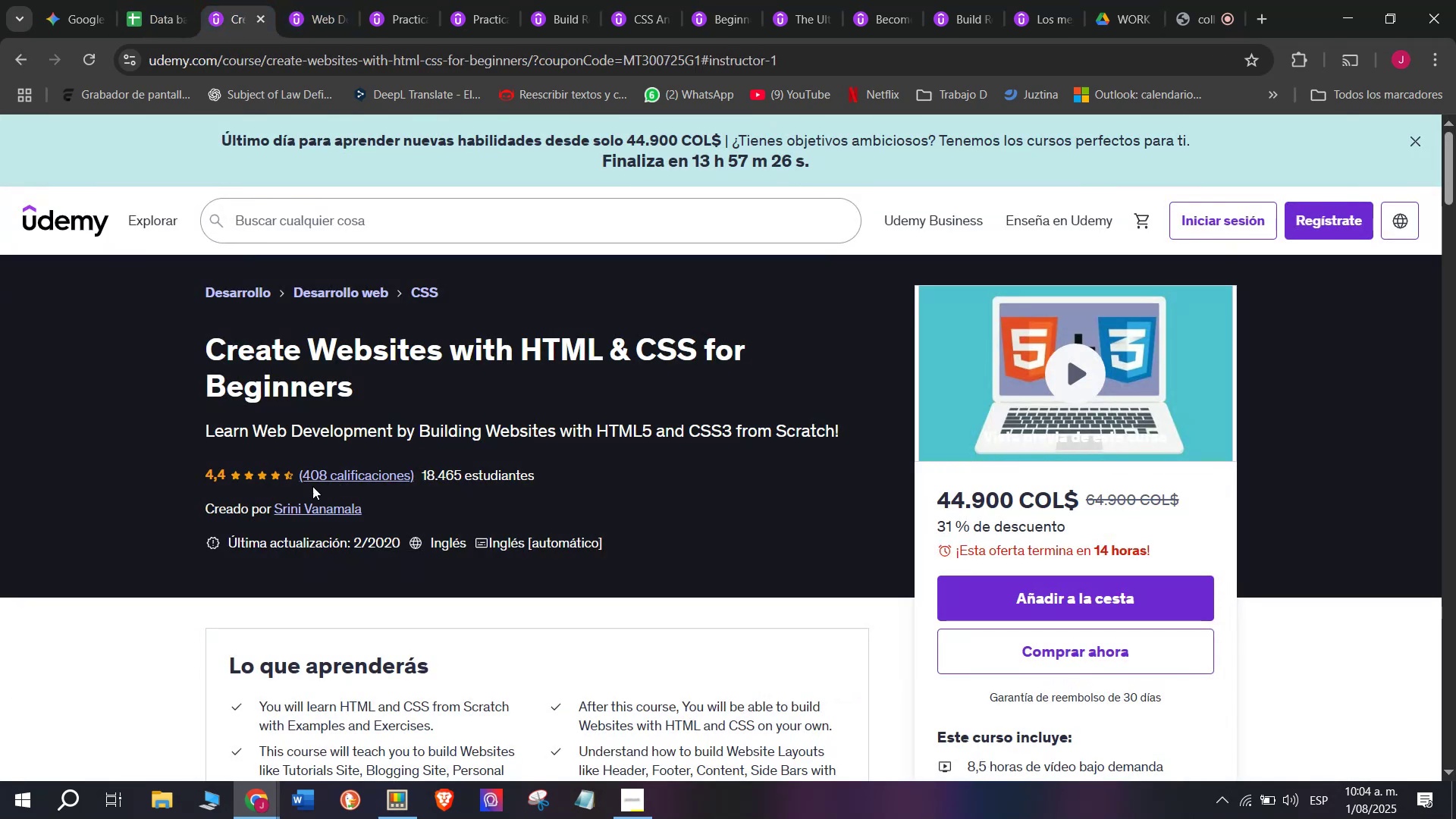 
scroll: coordinate [249, 524], scroll_direction: down, amount: 1.0
 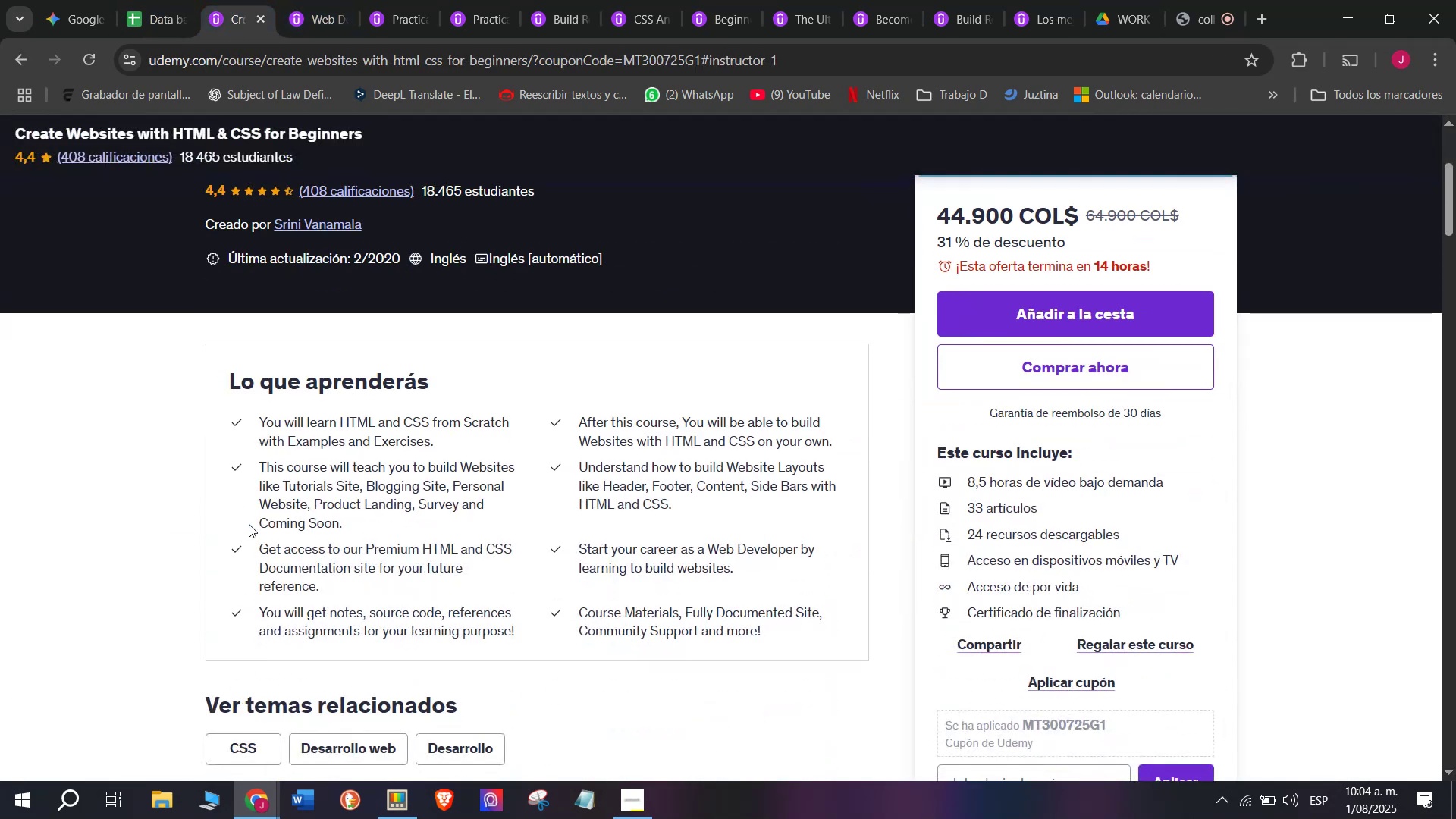 
scroll: coordinate [249, 524], scroll_direction: up, amount: 1.0
 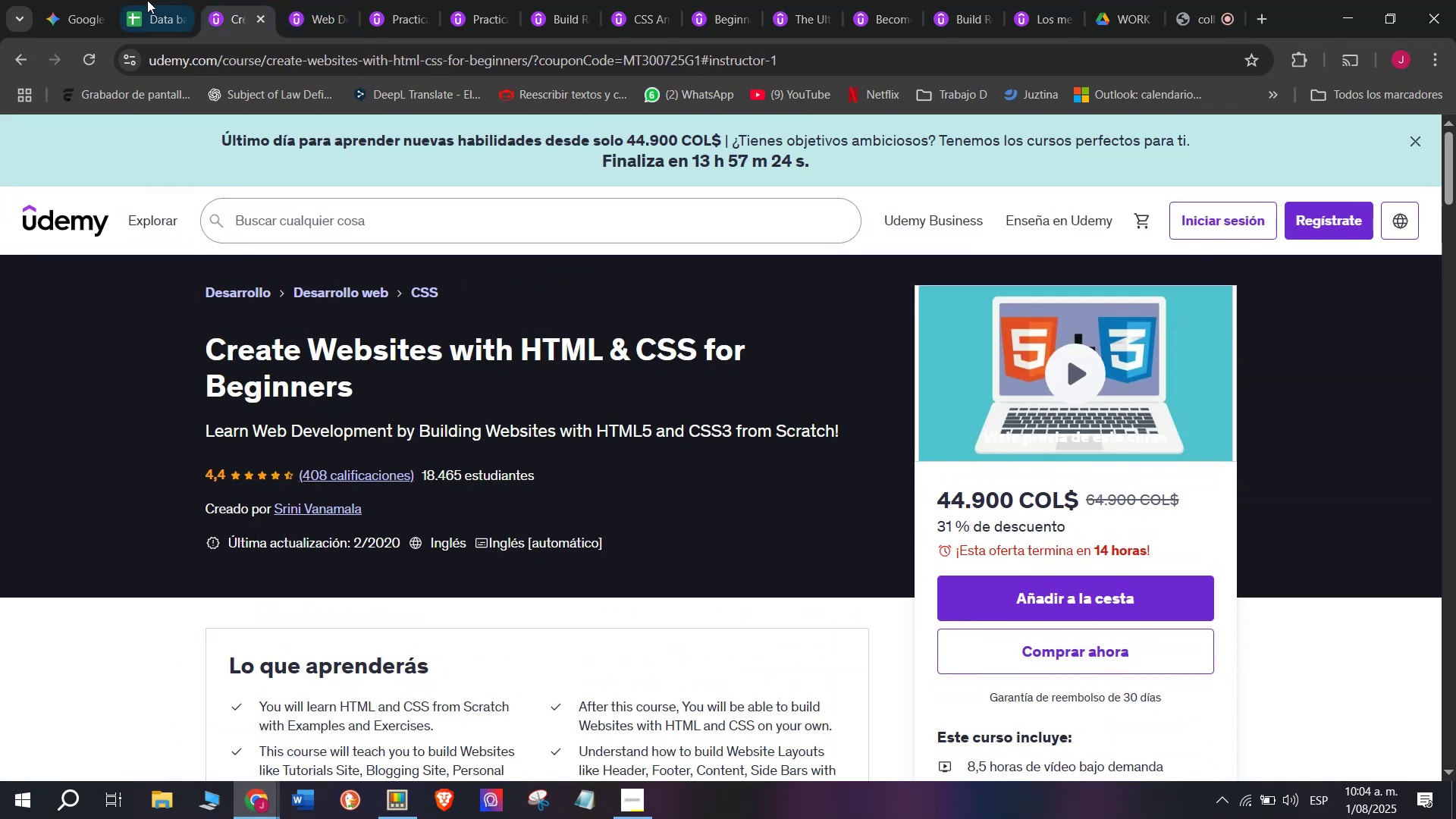 
left_click([152, 0])
 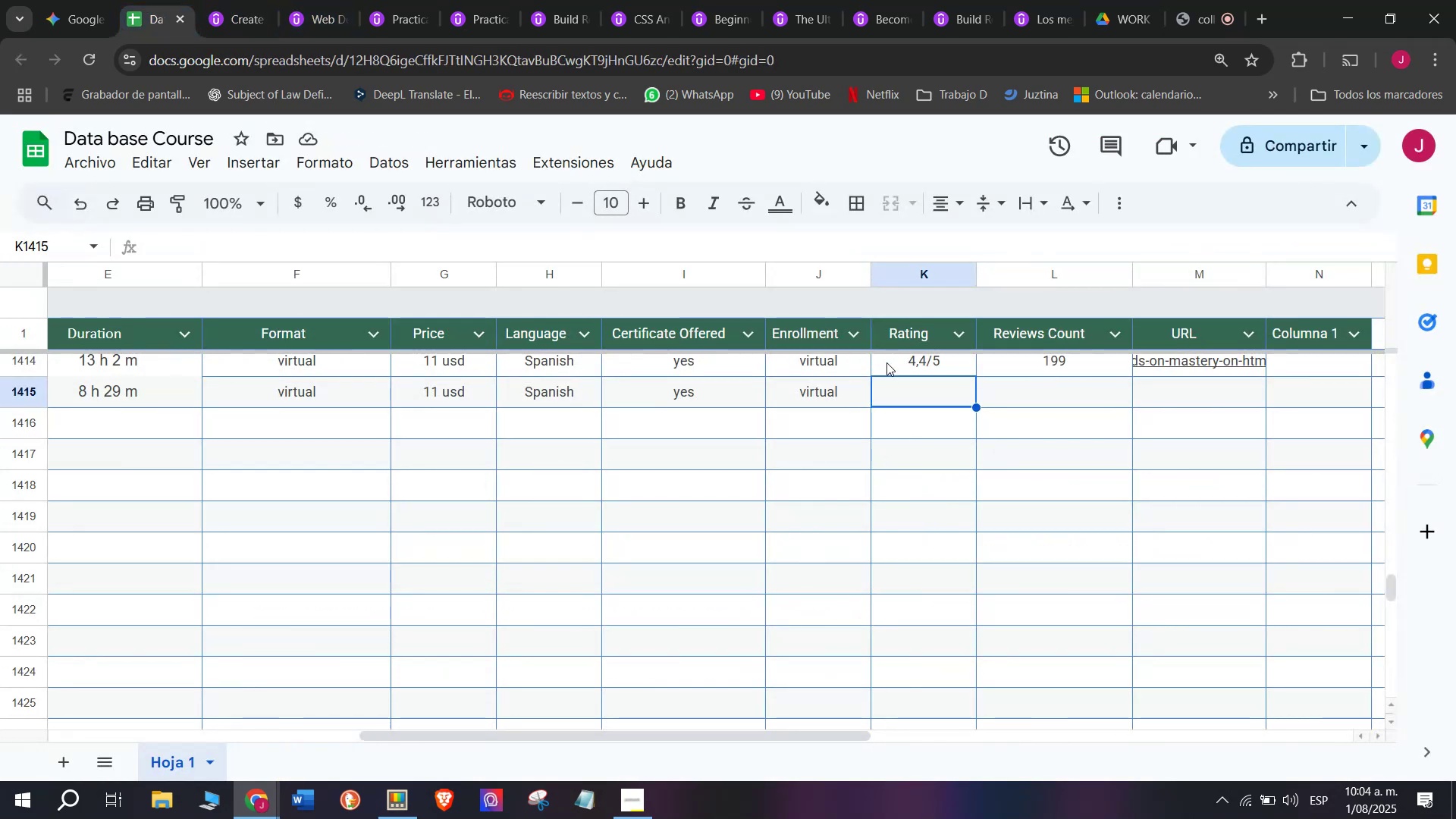 
left_click([888, 360])
 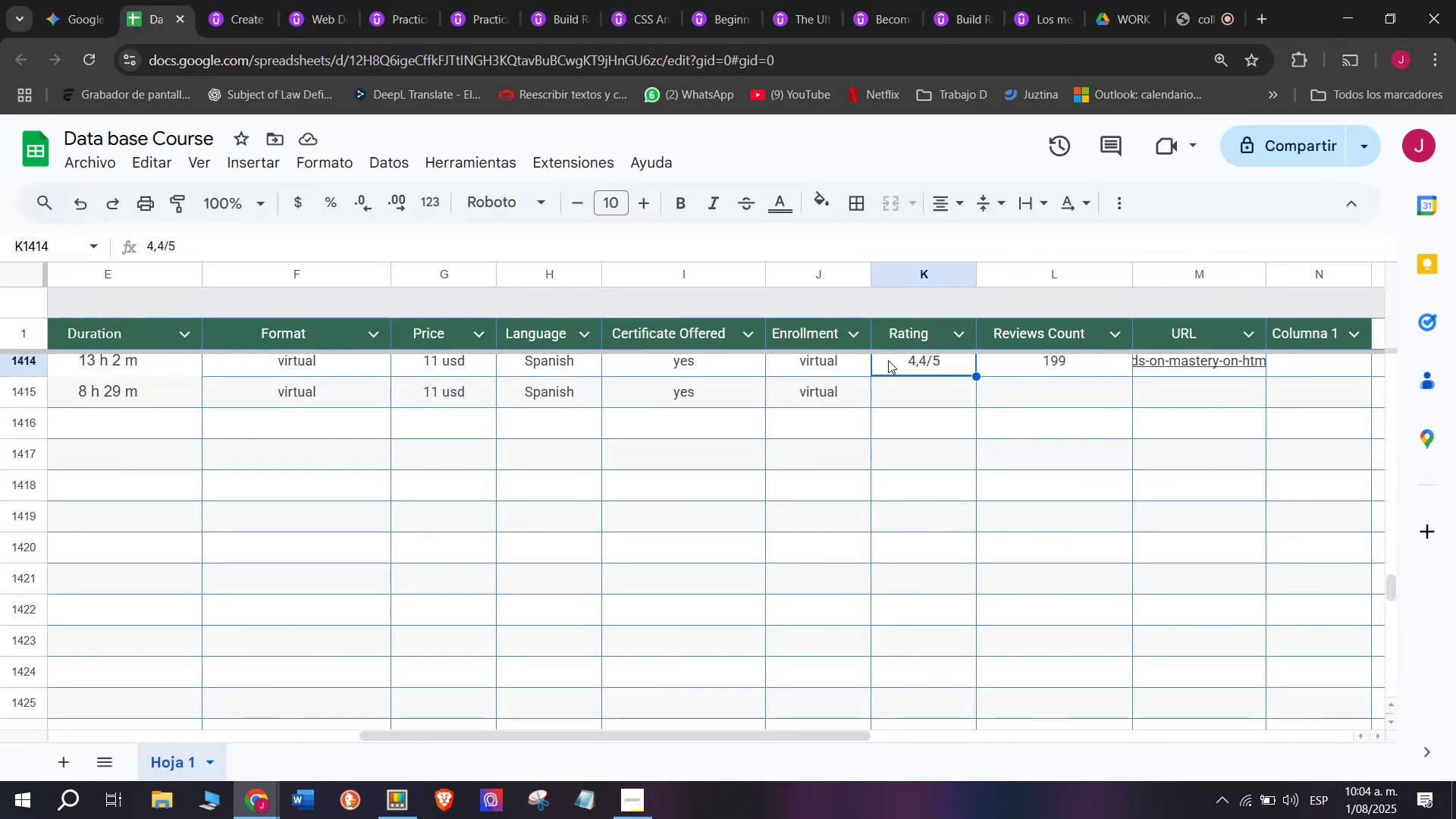 
key(Break)
 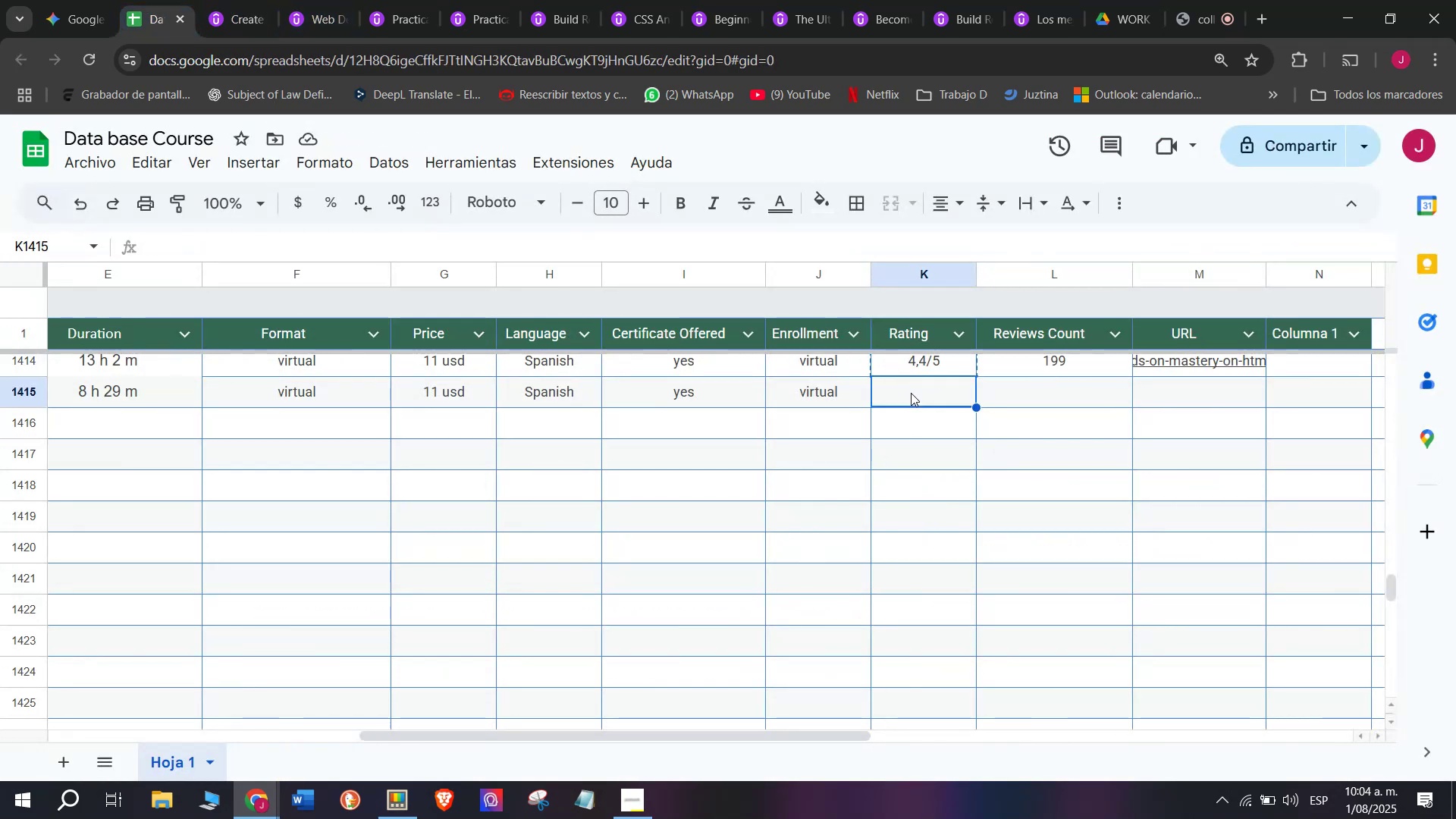 
key(Control+ControlLeft)
 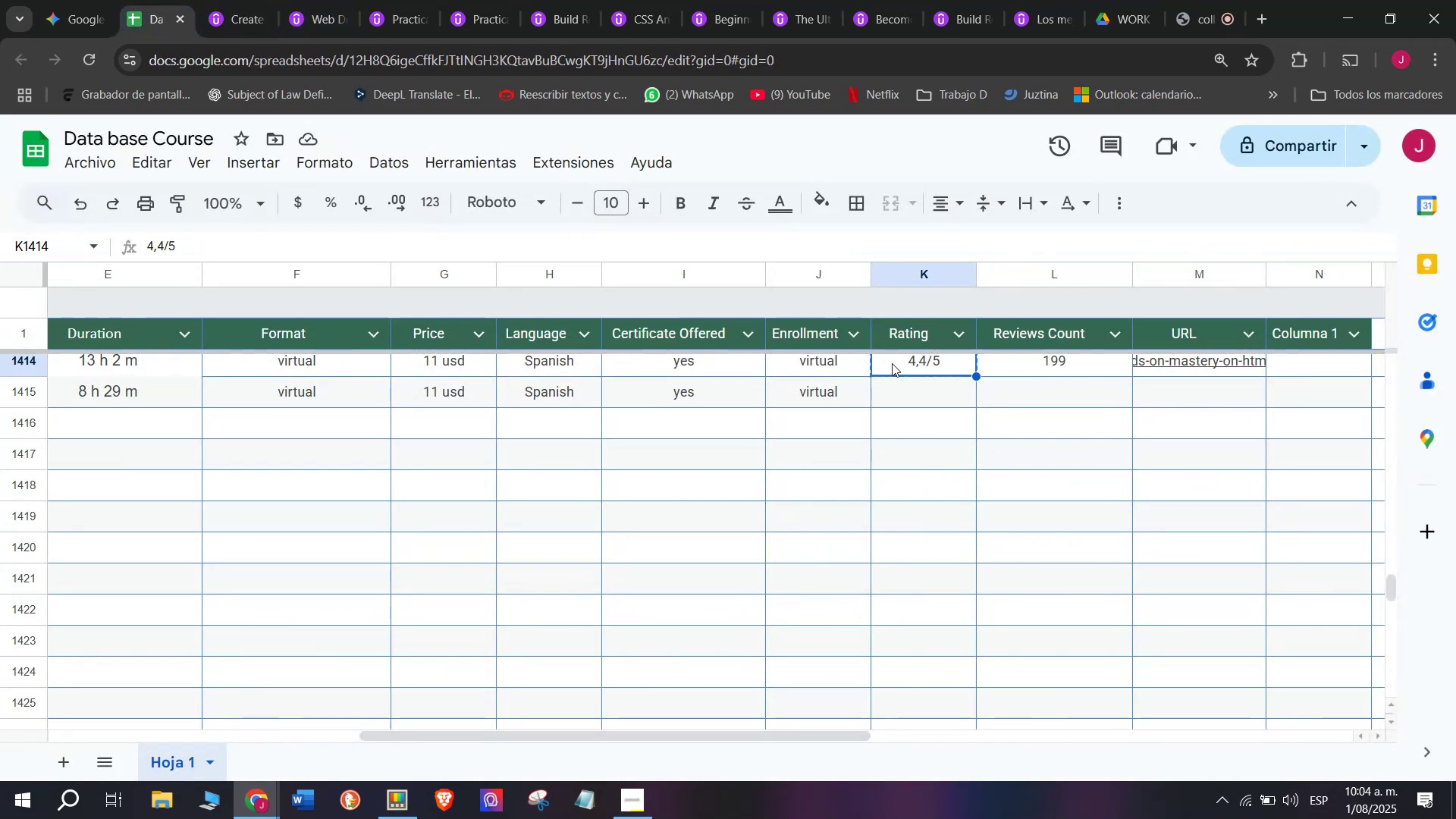 
key(Control+C)
 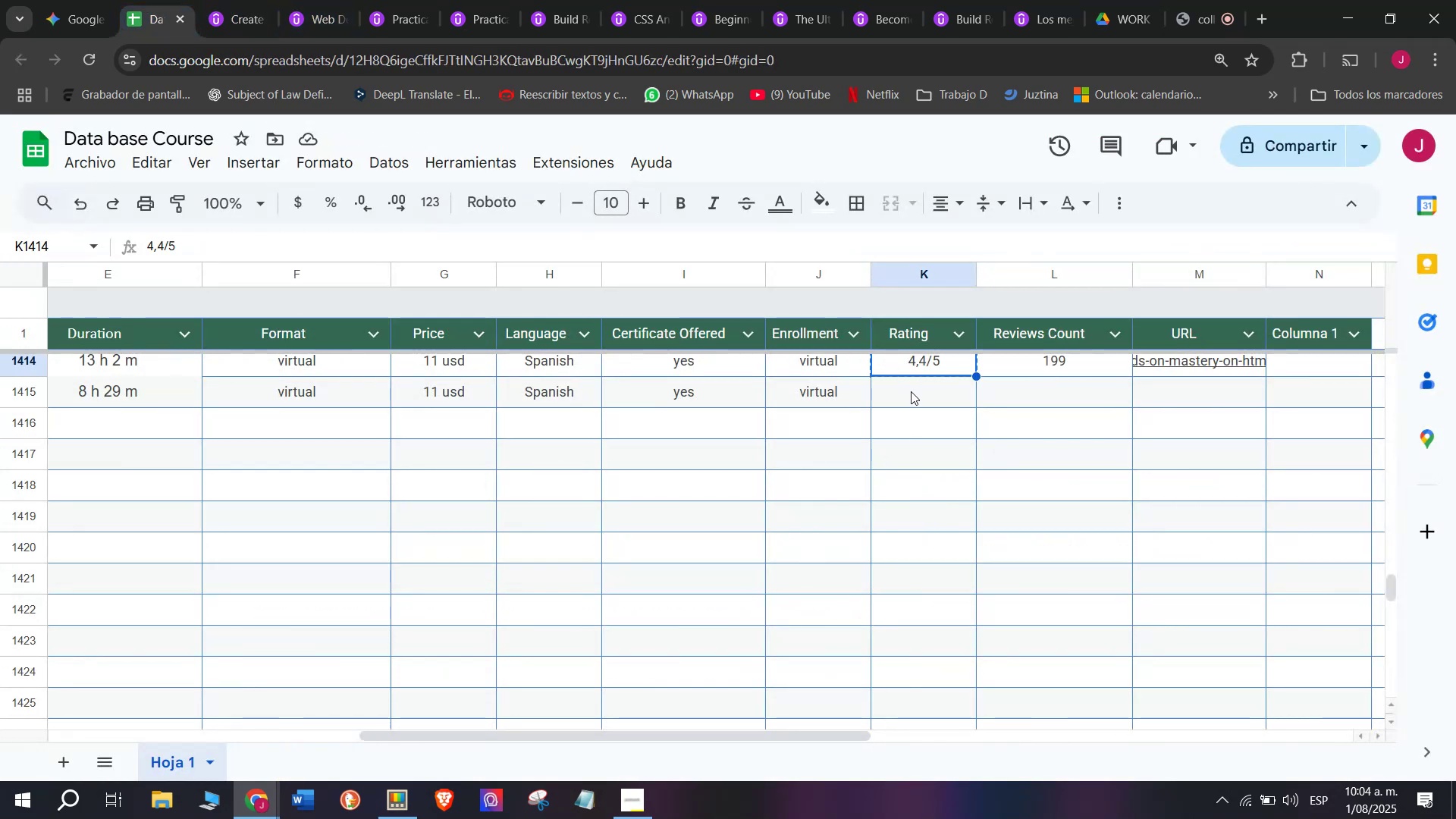 
key(Control+ControlLeft)
 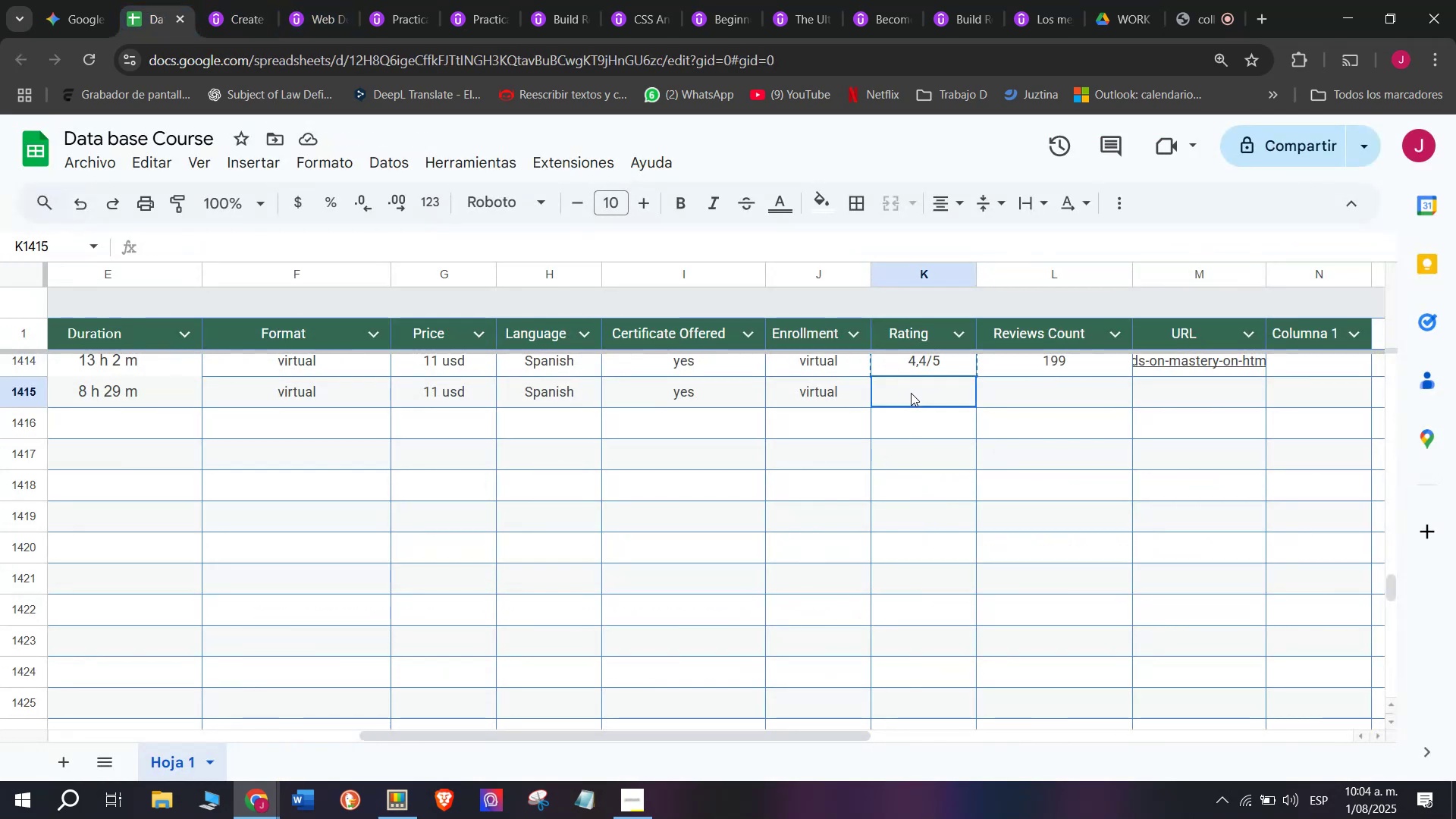 
key(Z)
 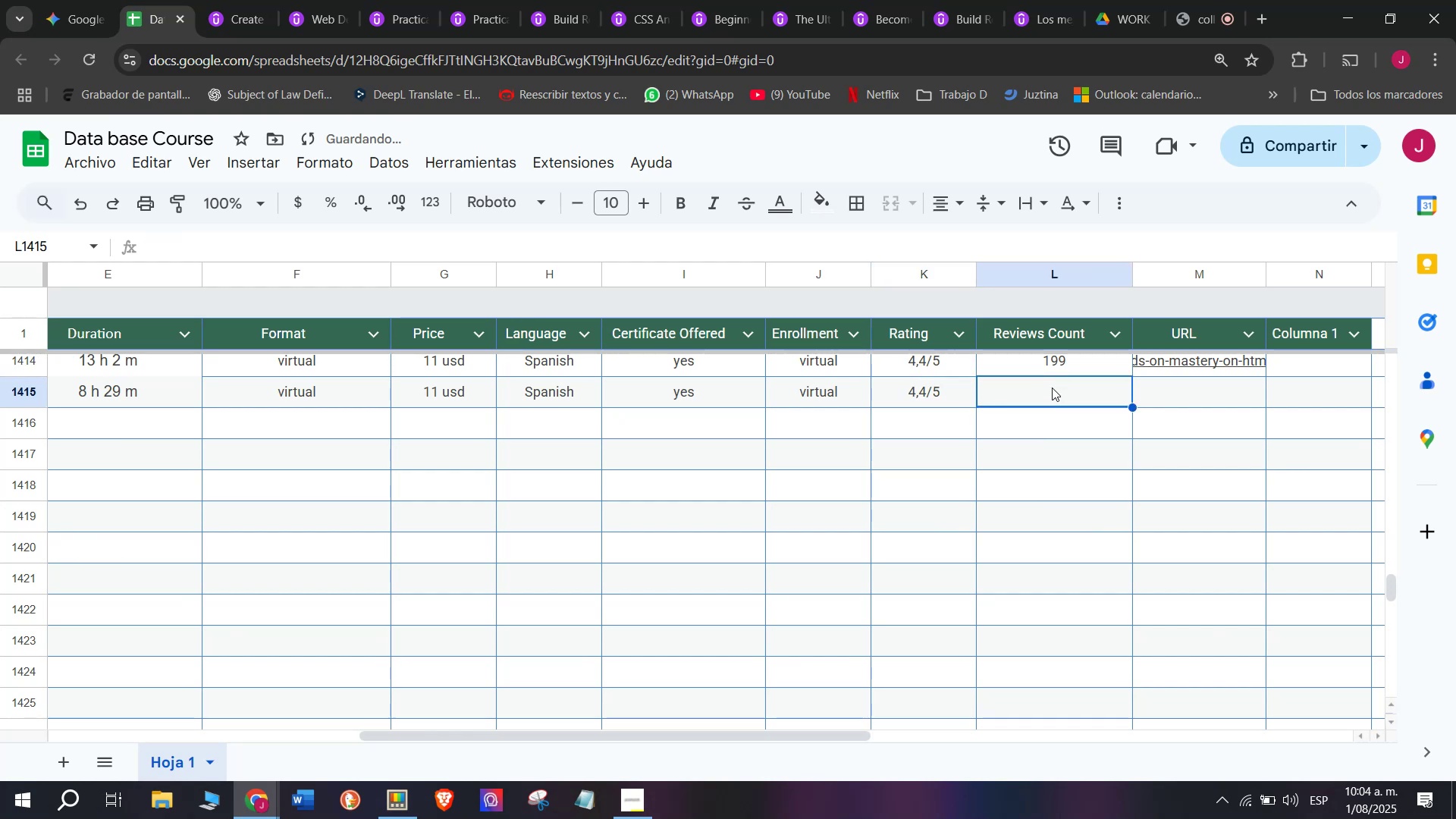 
key(Control+V)
 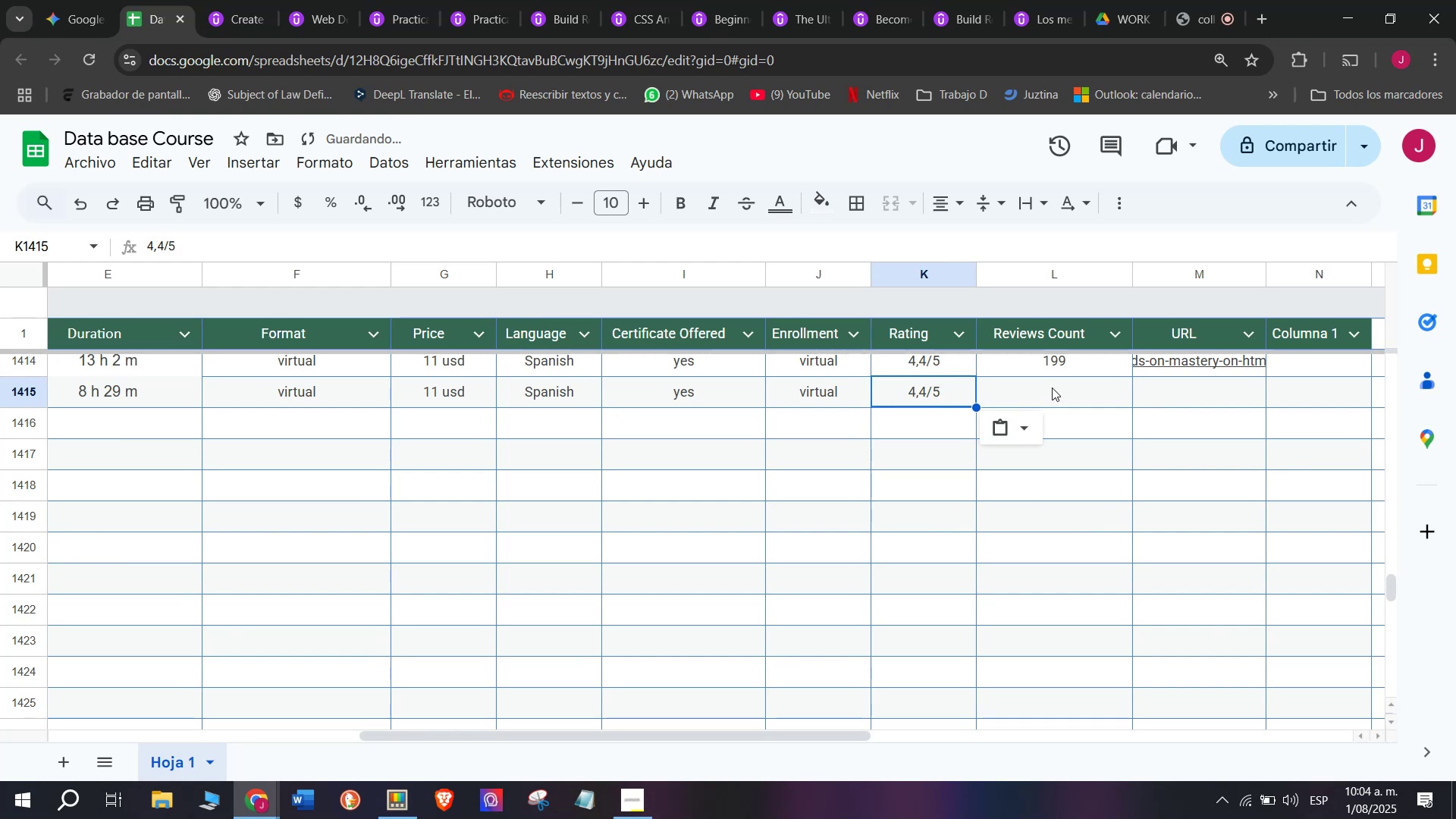 
triple_click([1052, 388])
 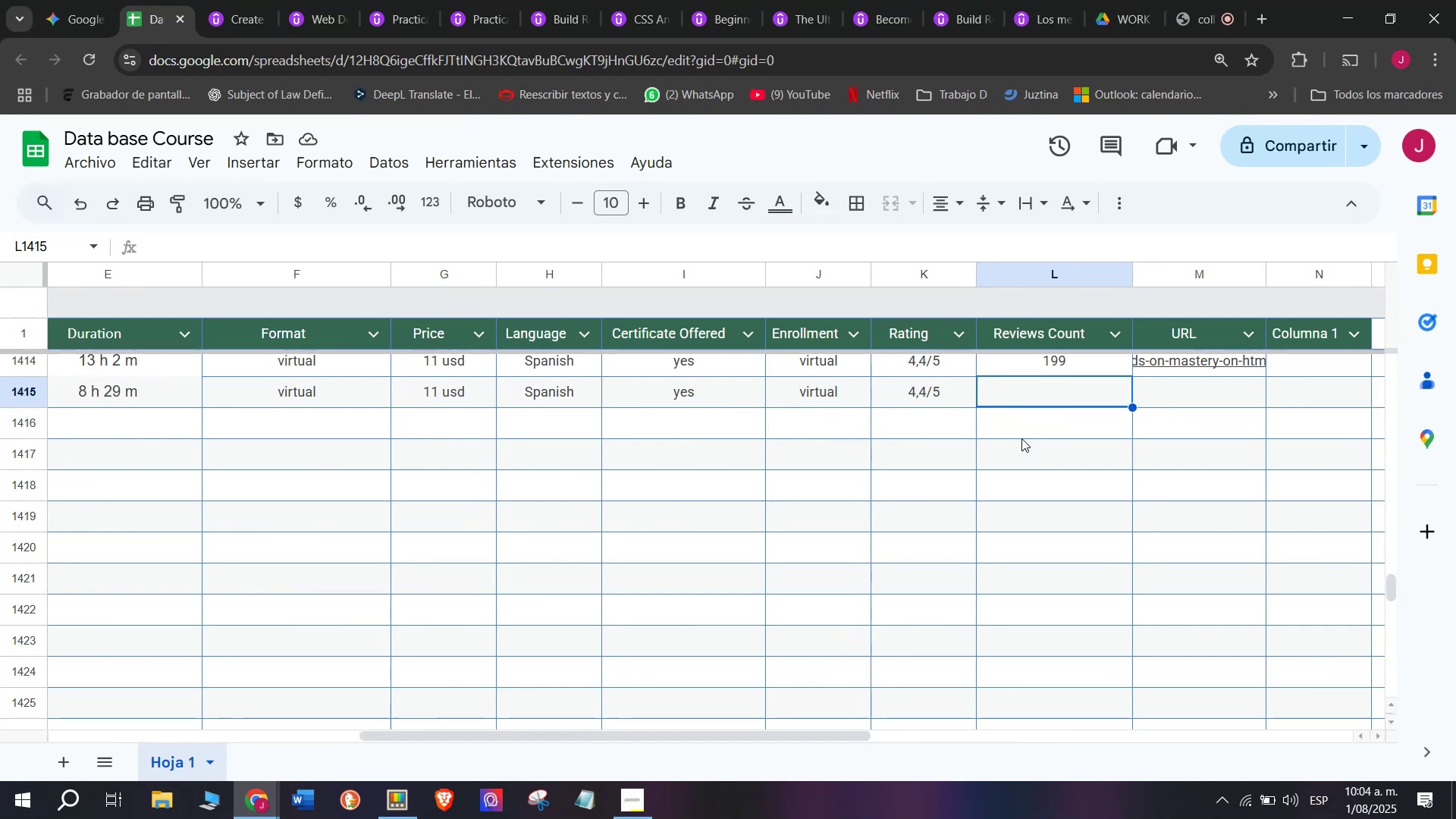 
wait(15.19)
 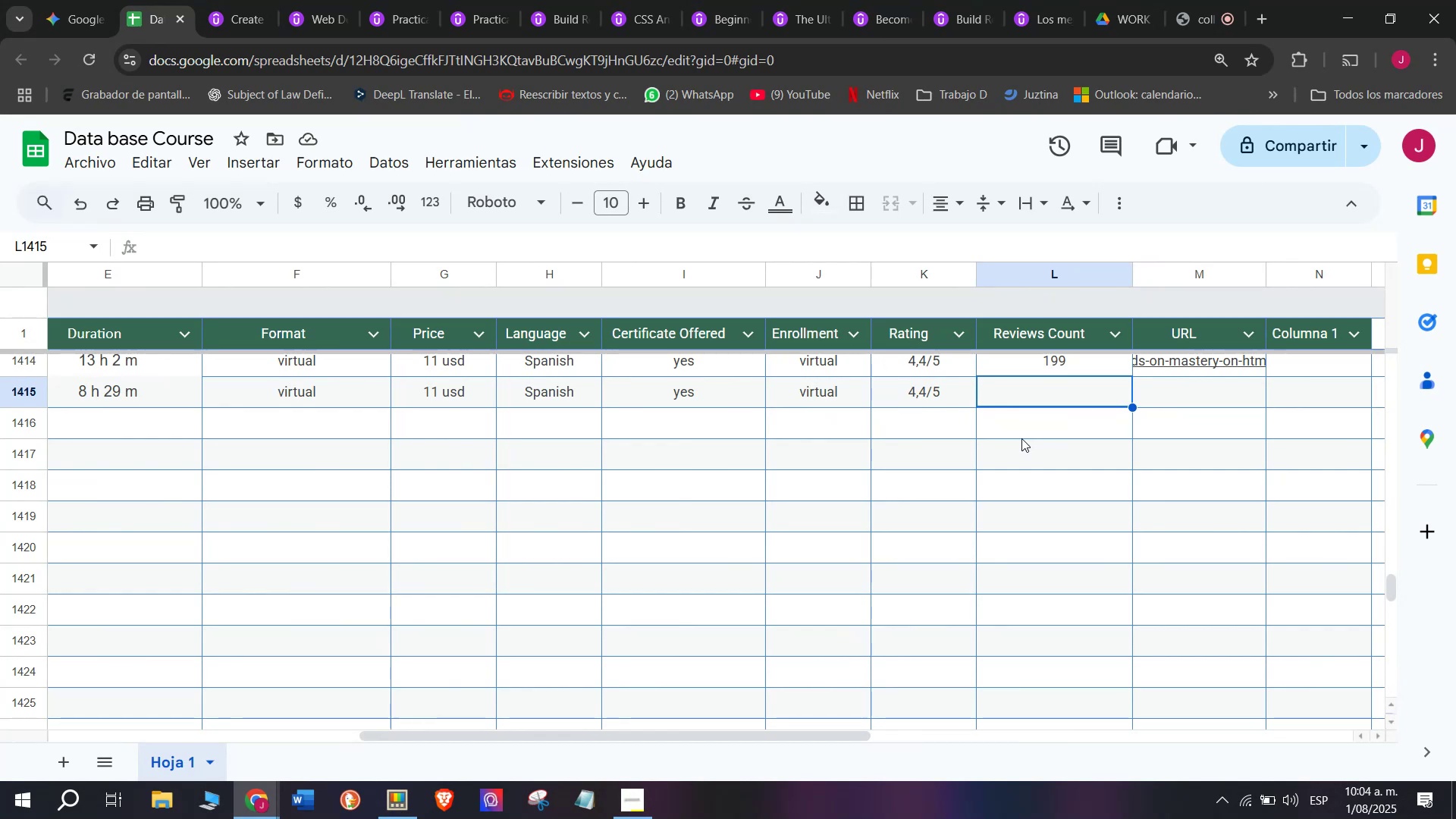 
left_click([240, 0])
 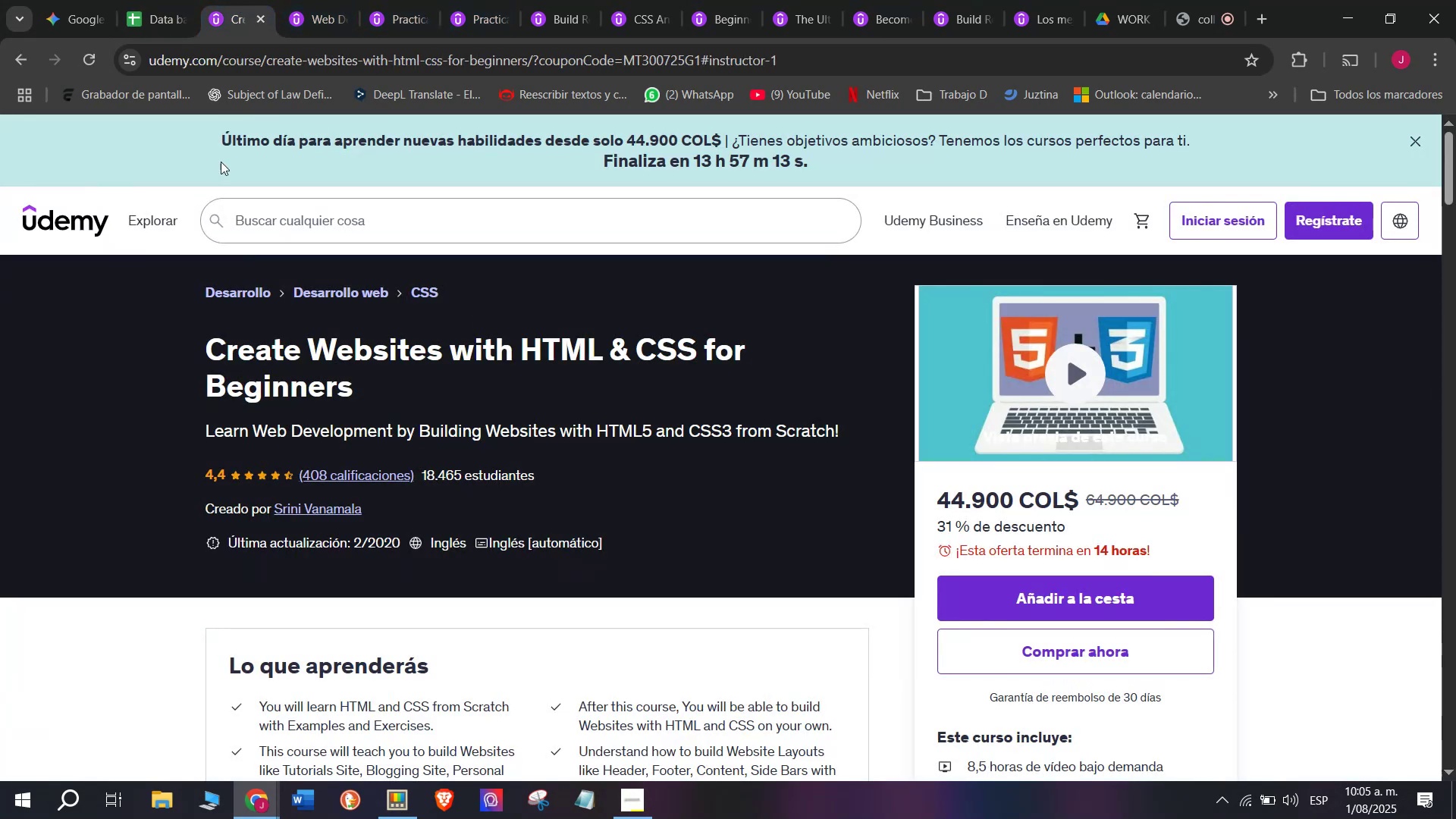 
left_click([145, 0])
 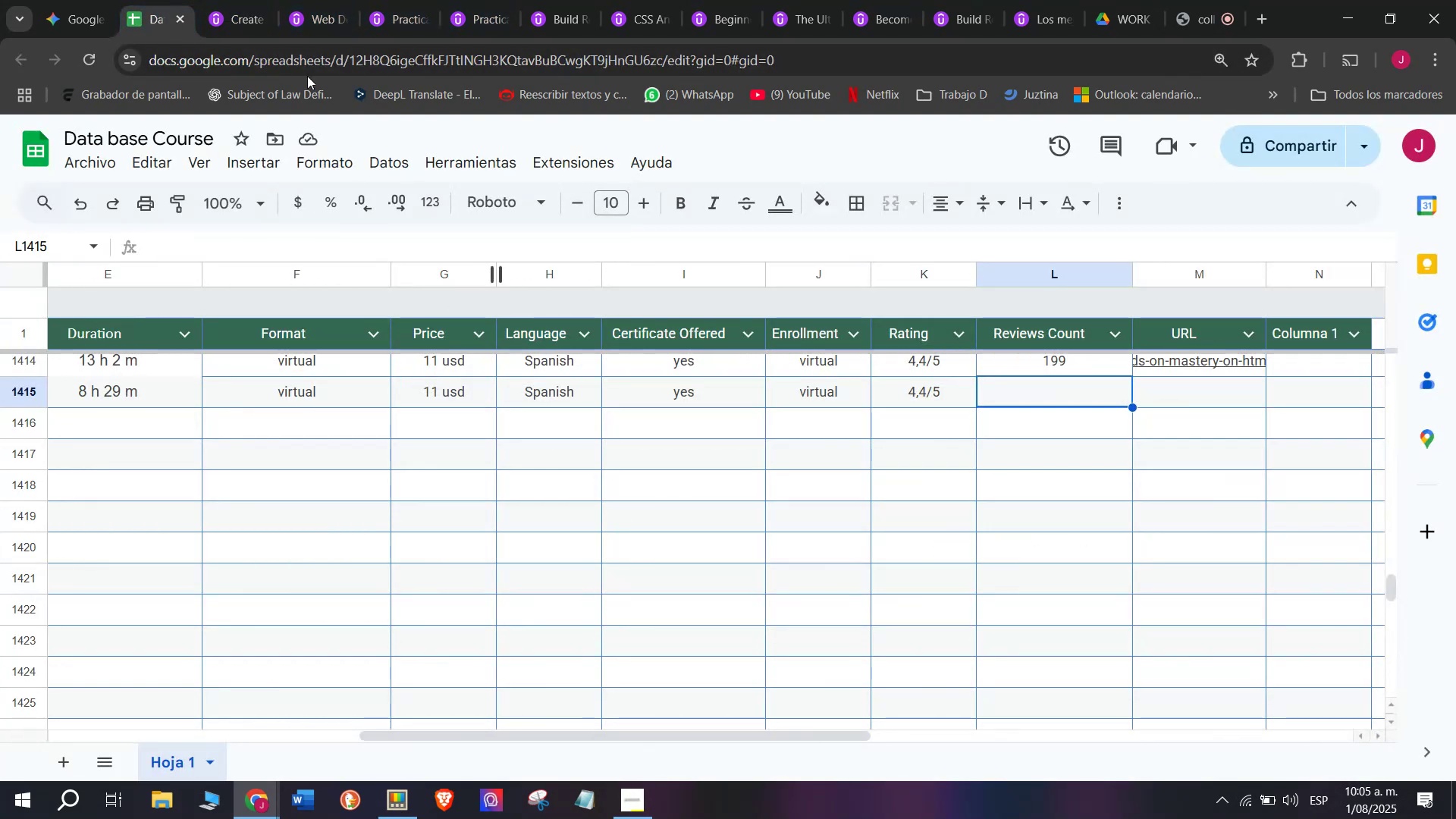 
left_click([237, 0])
 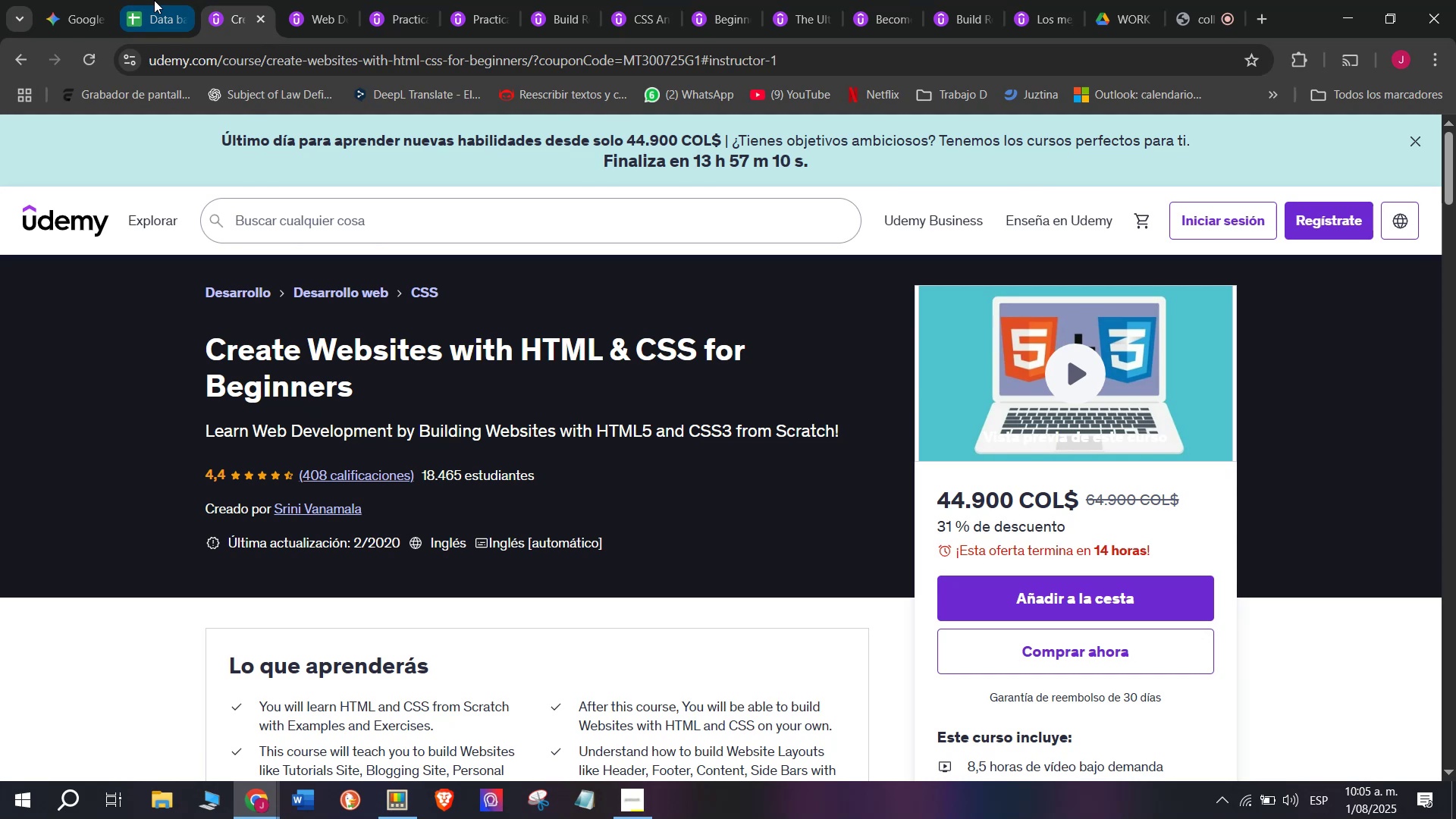 
left_click([154, 0])
 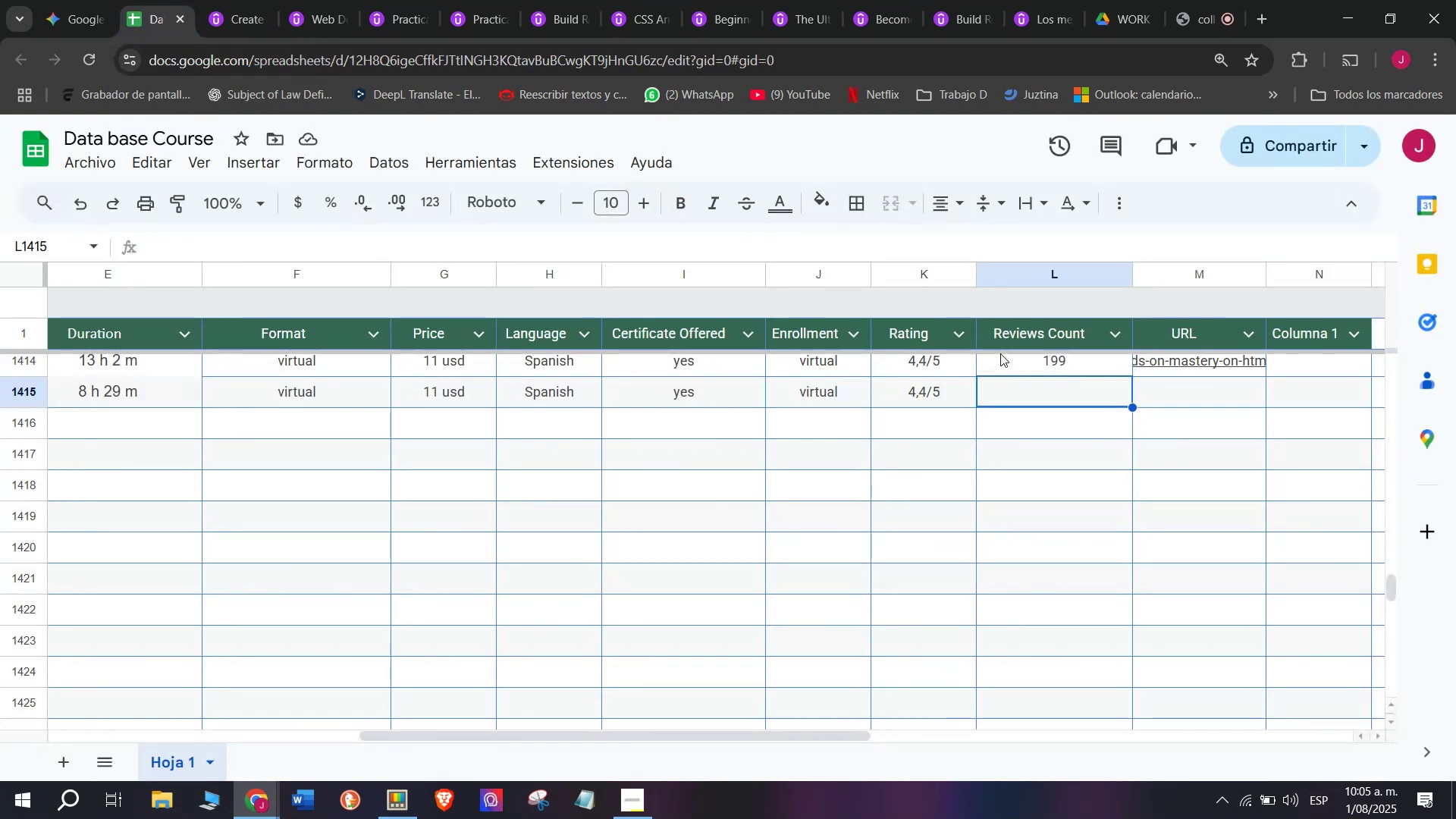 
type(408)
 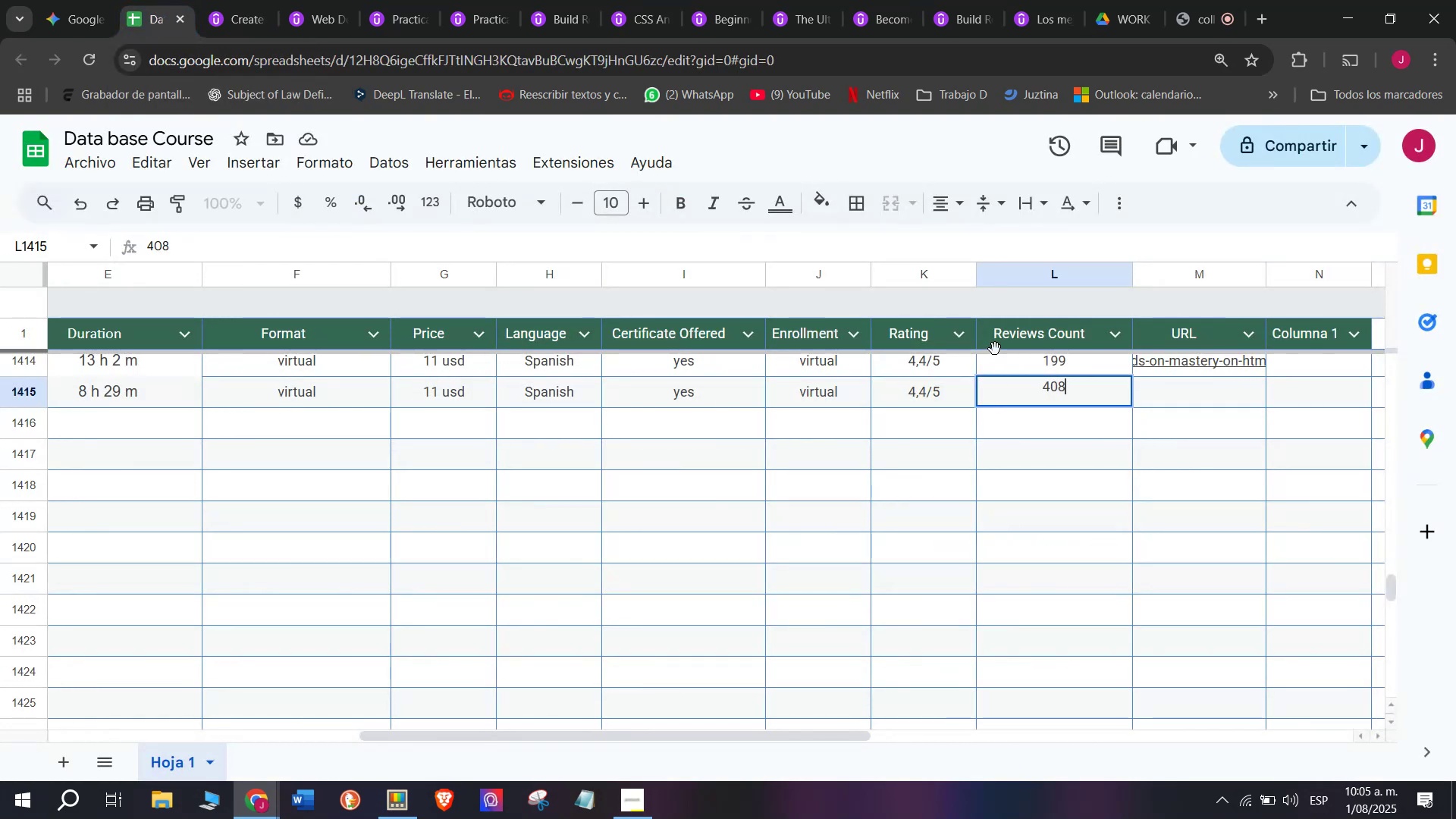 
left_click([1175, 381])
 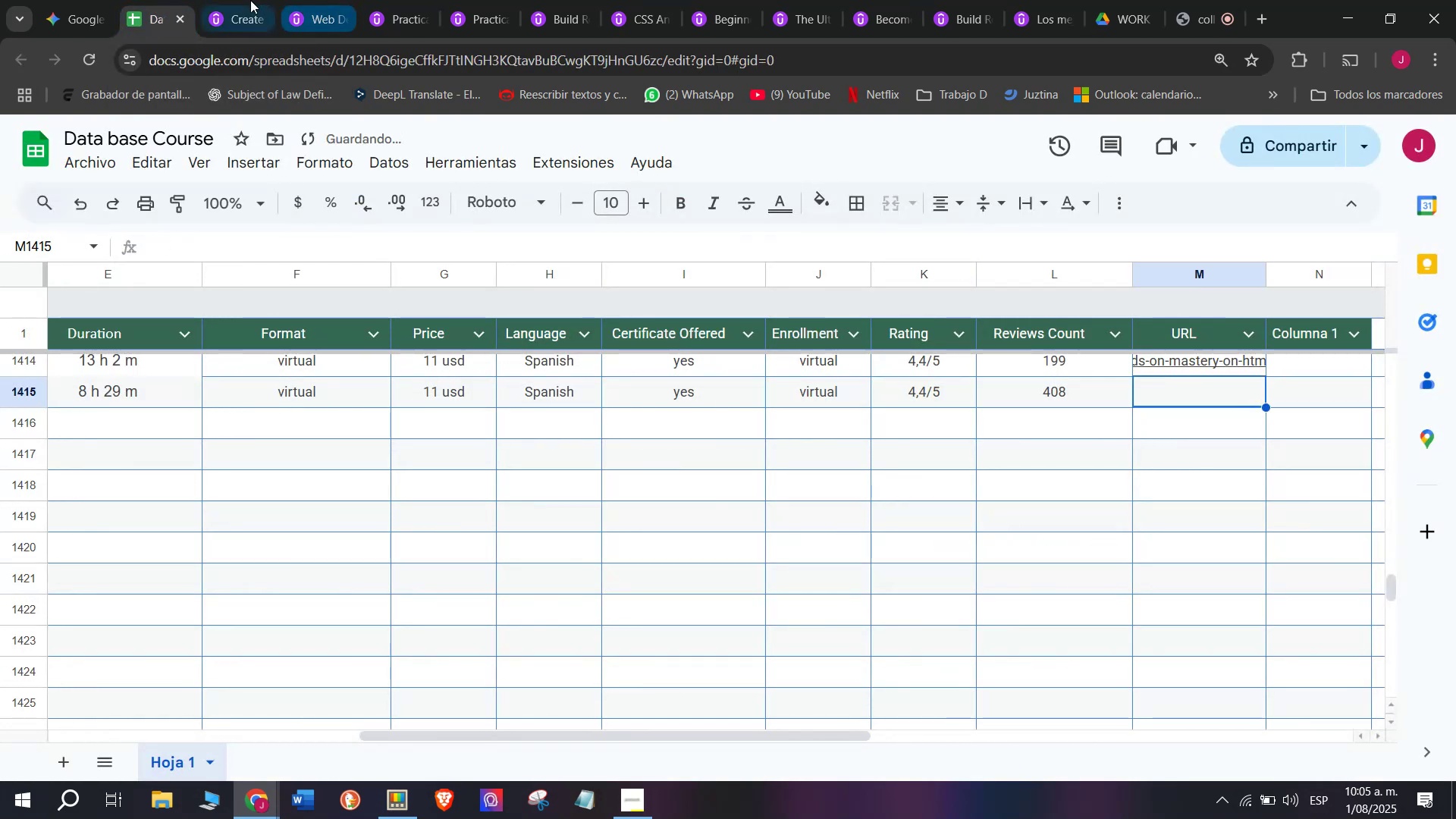 
left_click([250, 0])
 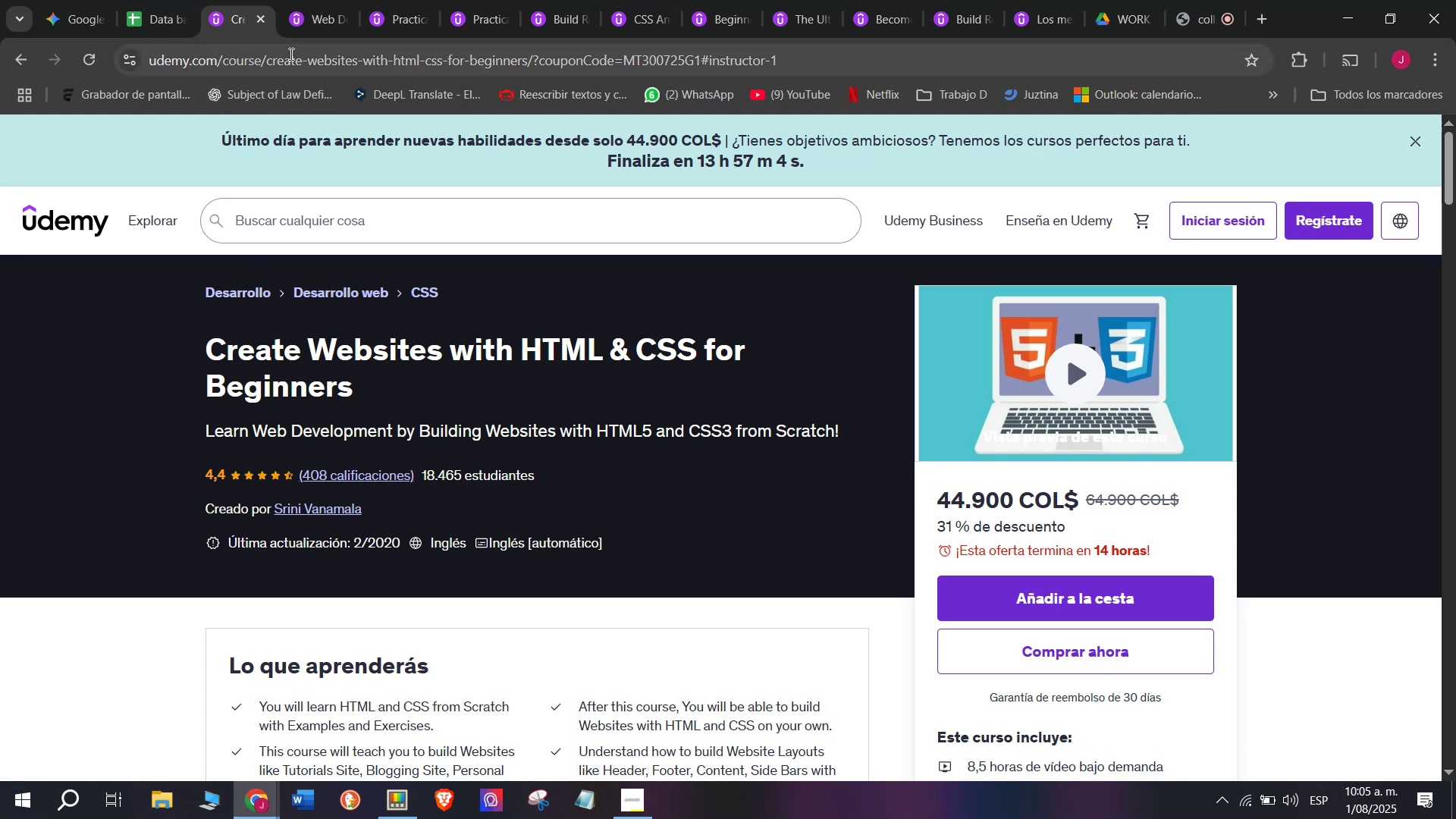 
double_click([293, 55])
 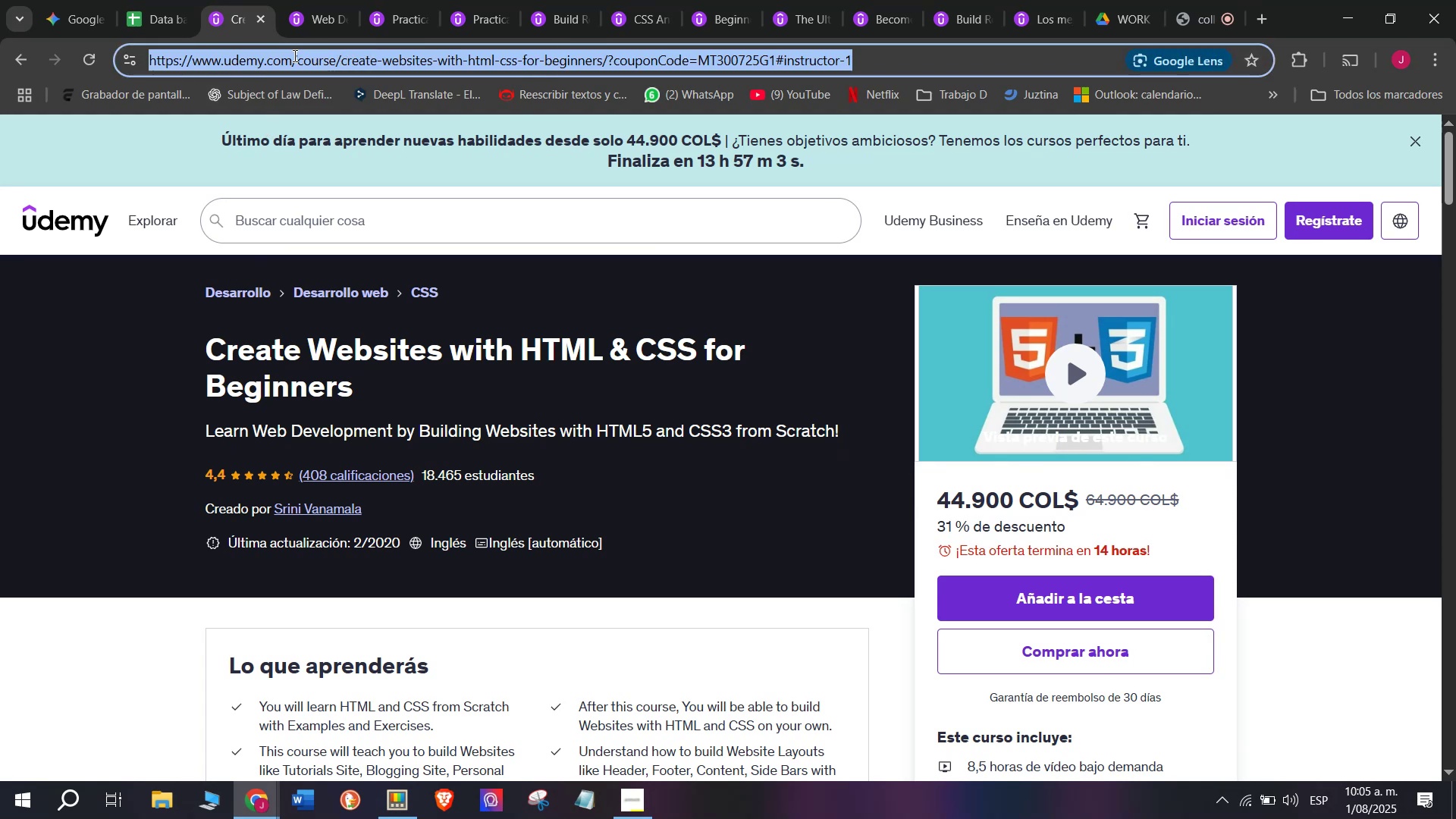 
triple_click([293, 55])
 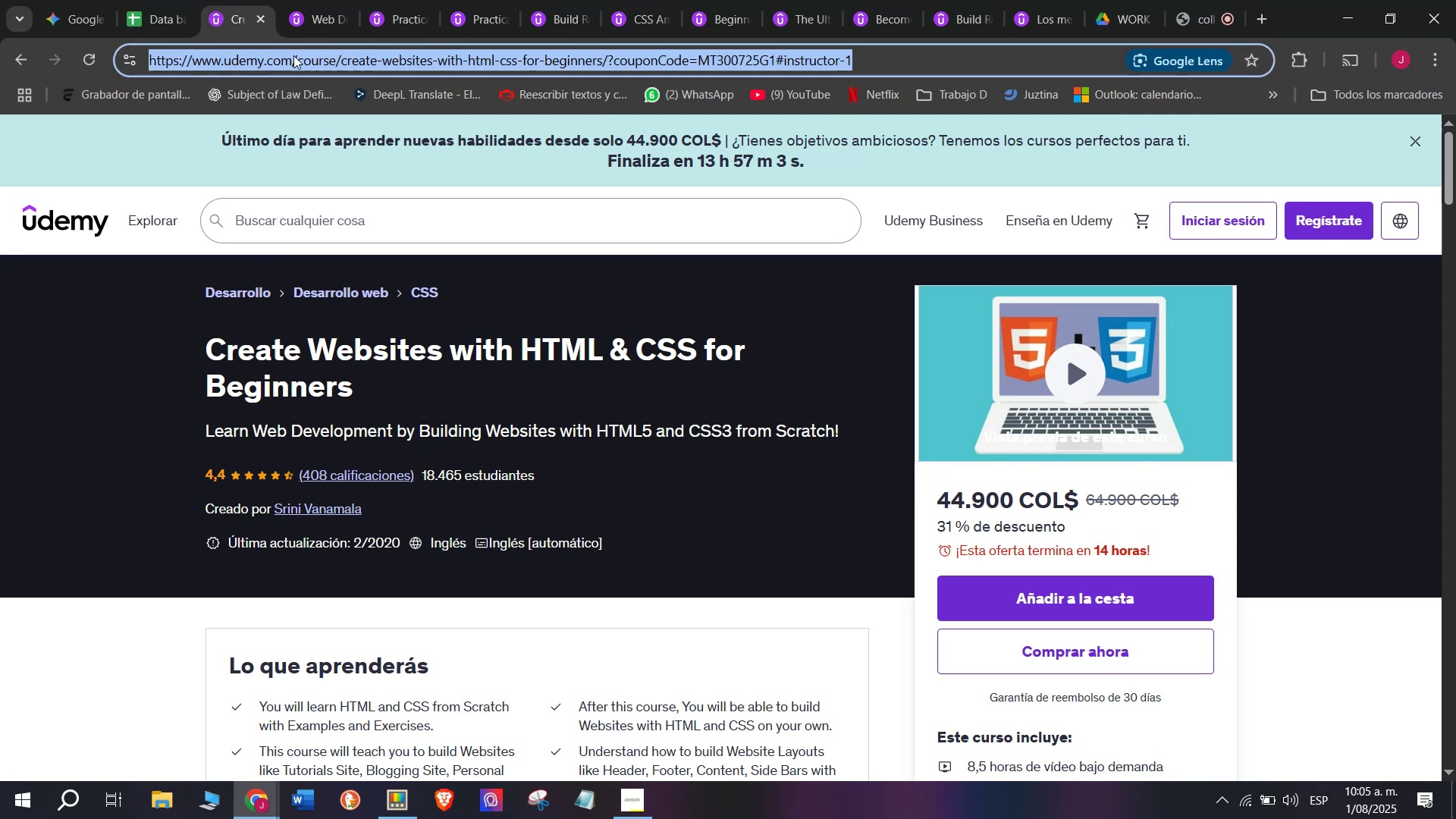 
key(Control+ControlLeft)
 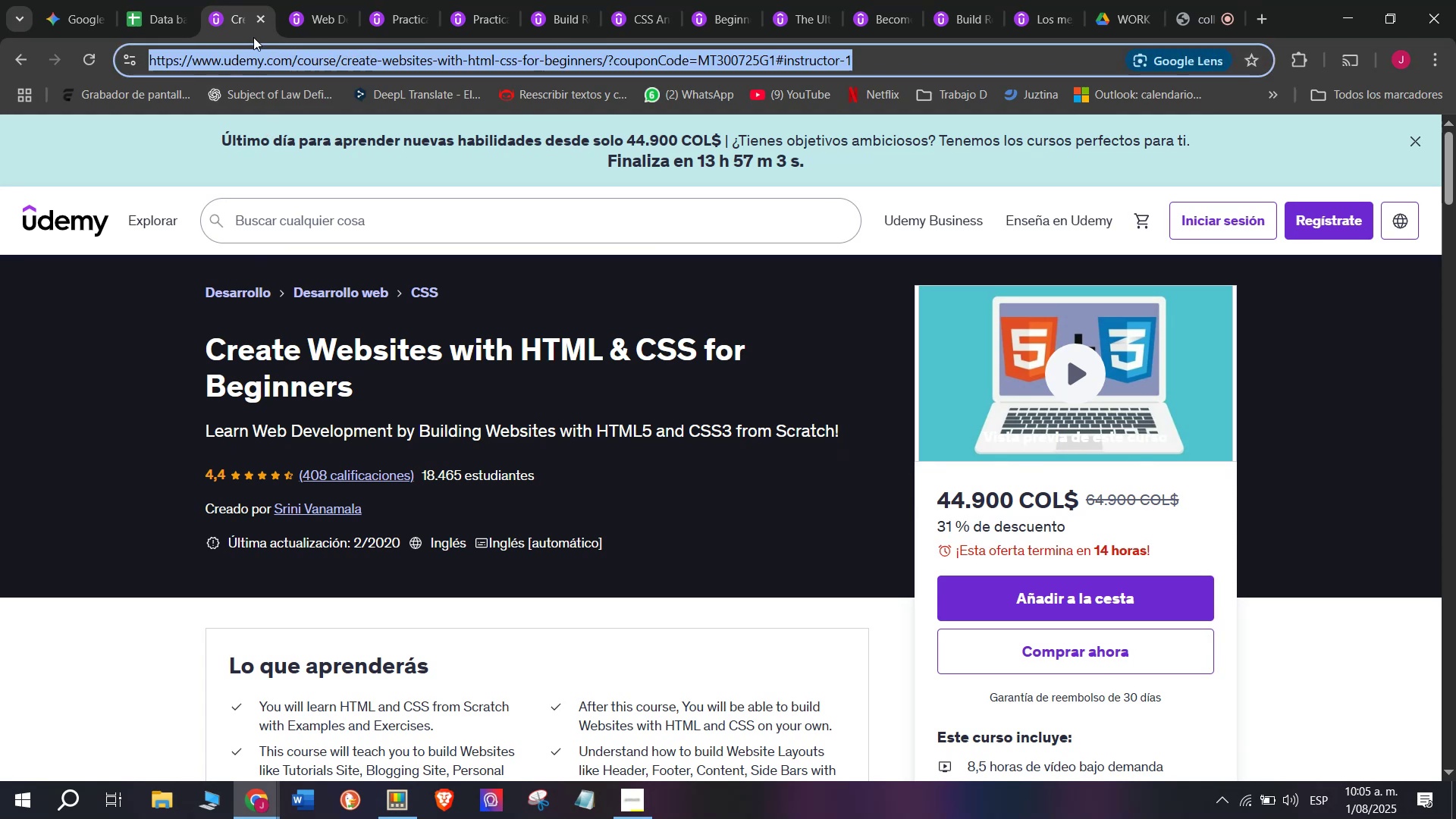 
key(Break)
 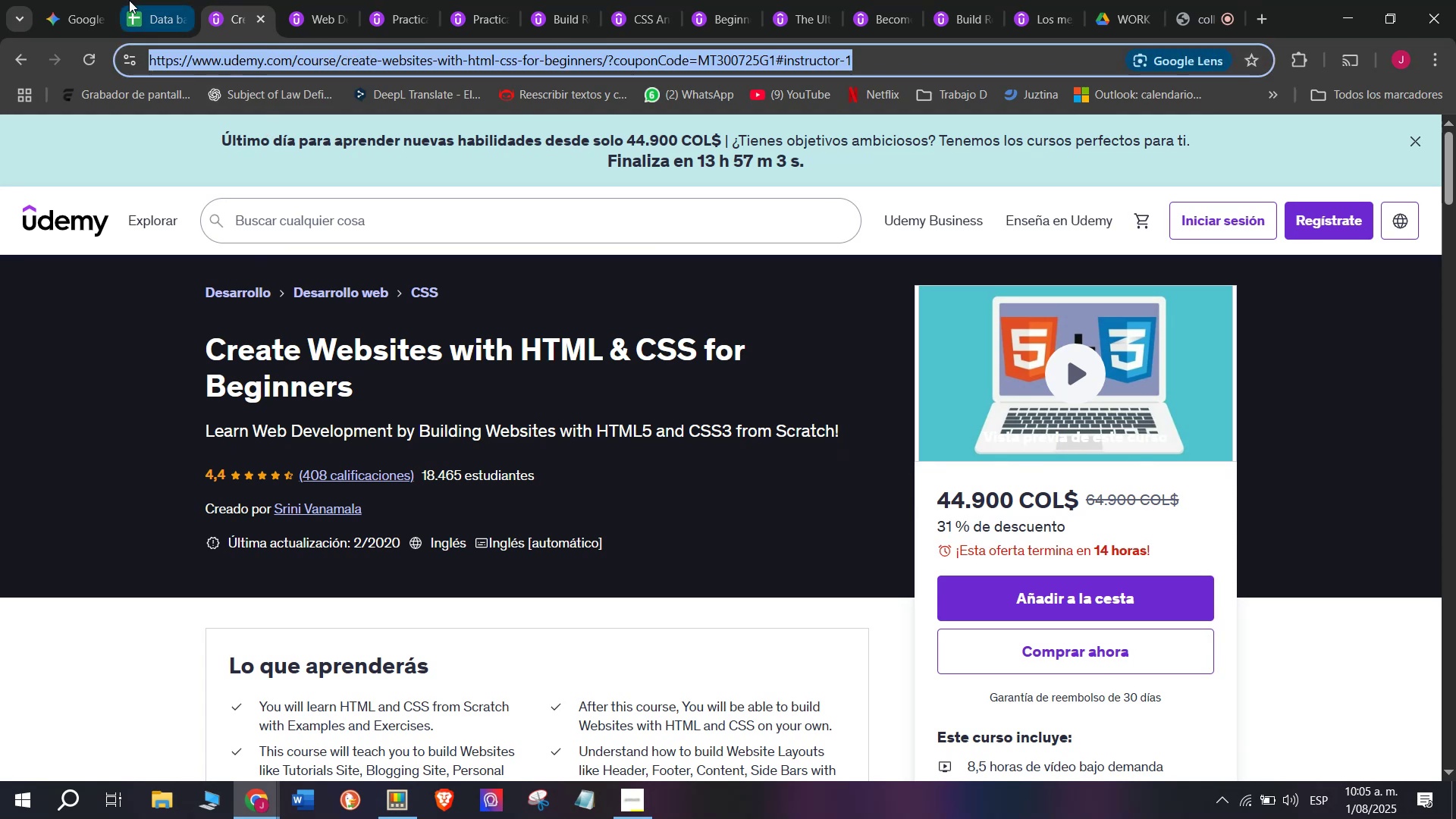 
key(Control+C)
 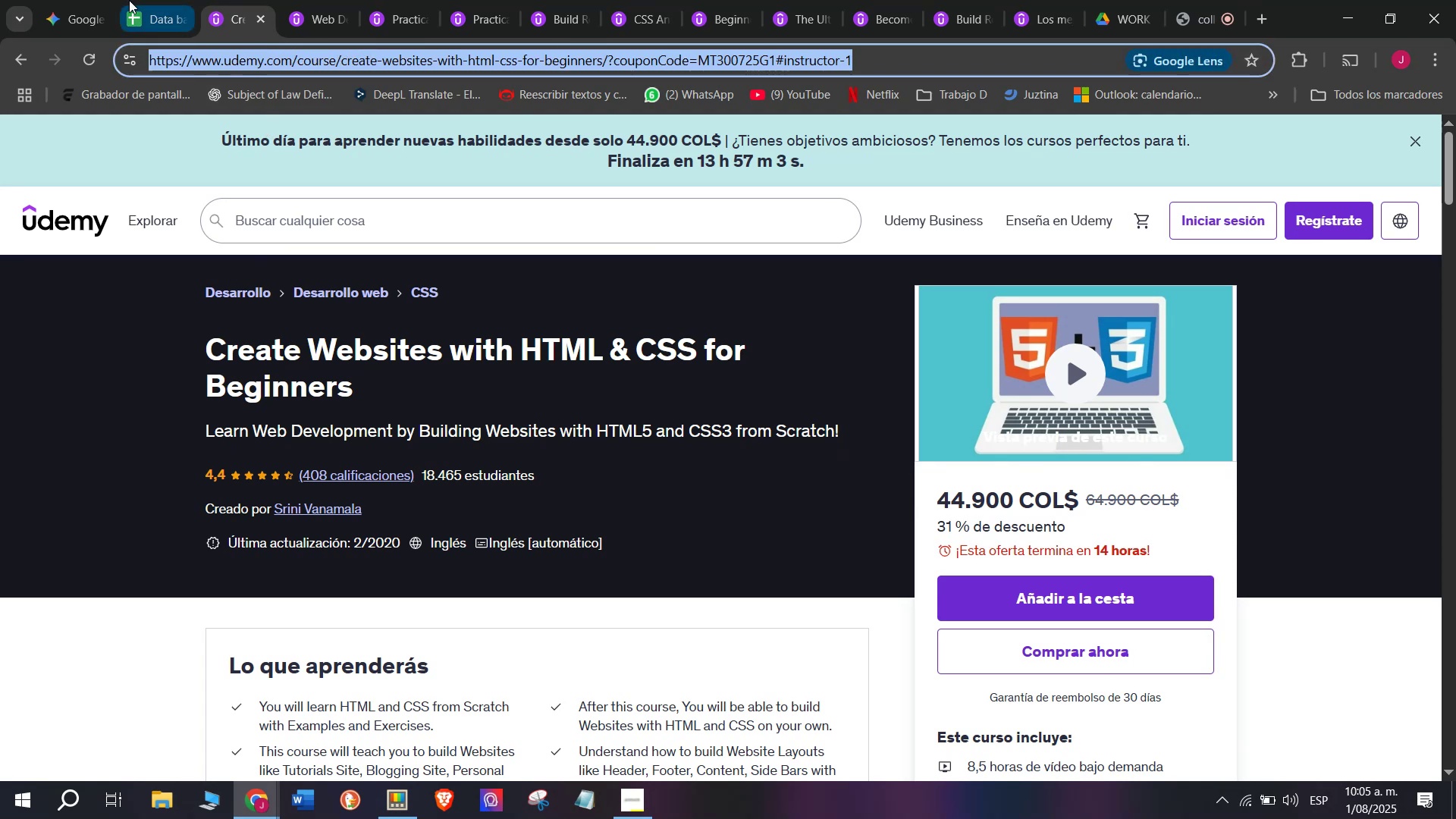 
left_click([129, 0])
 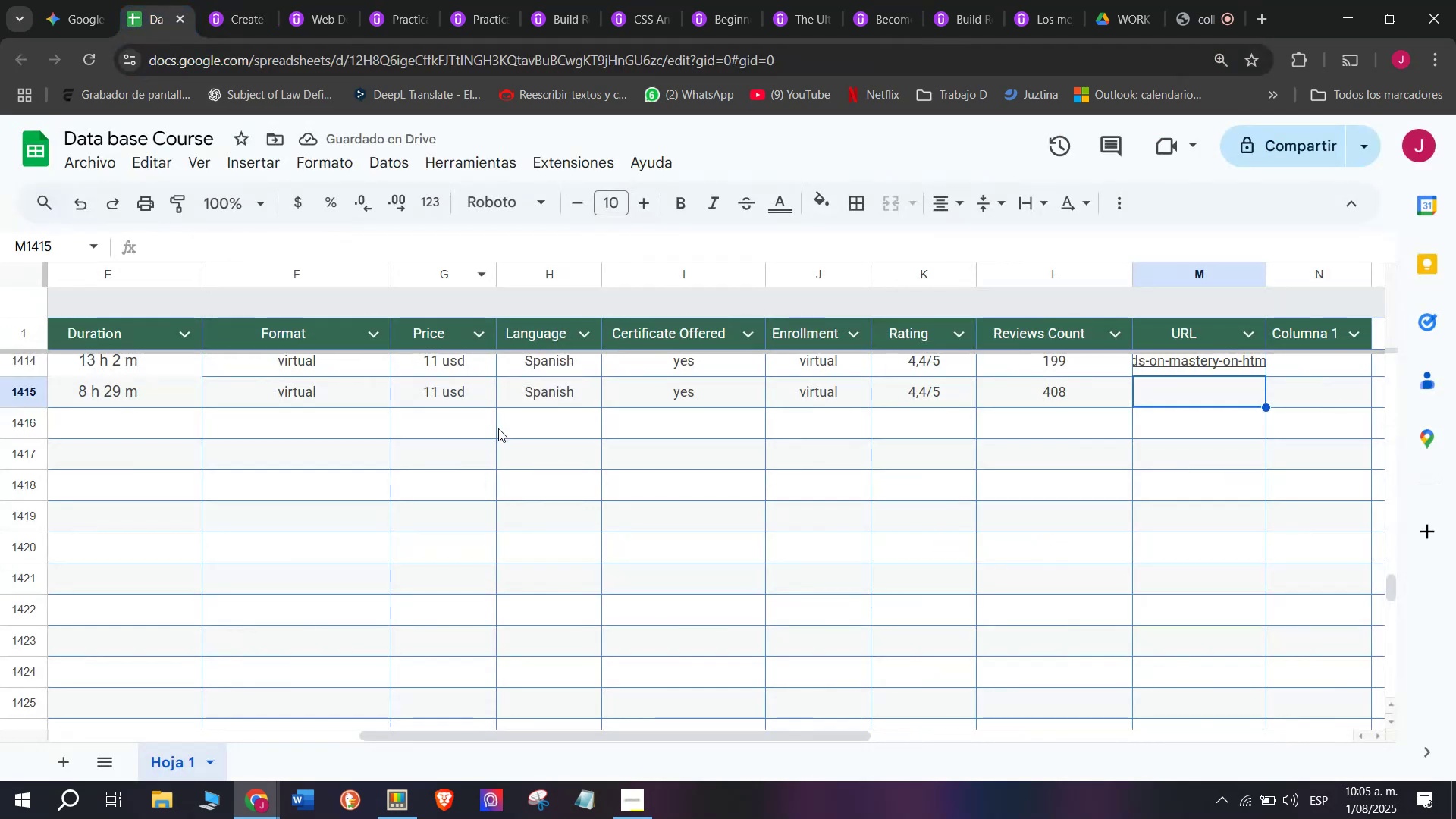 
key(Control+ControlLeft)
 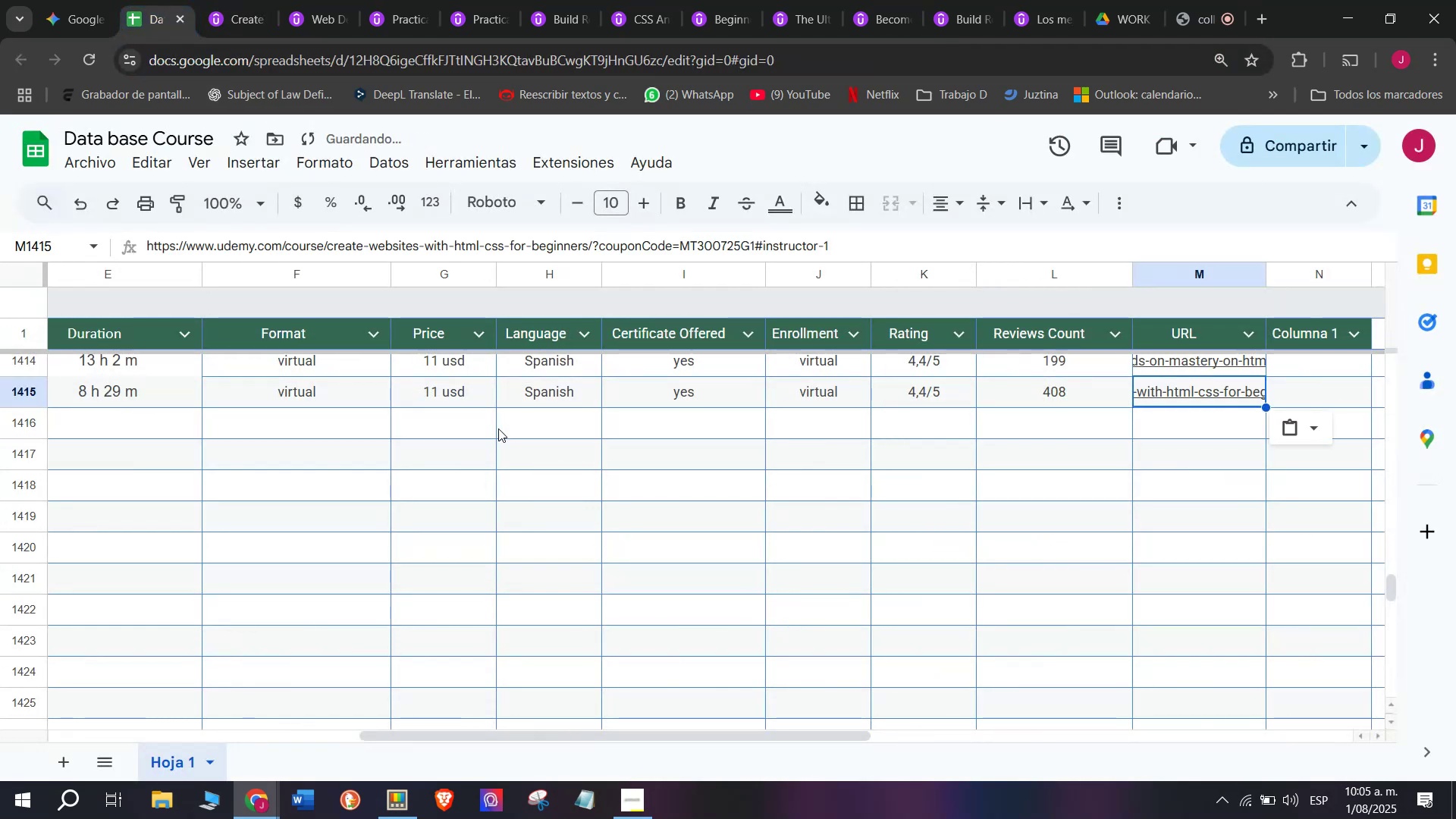 
key(Z)
 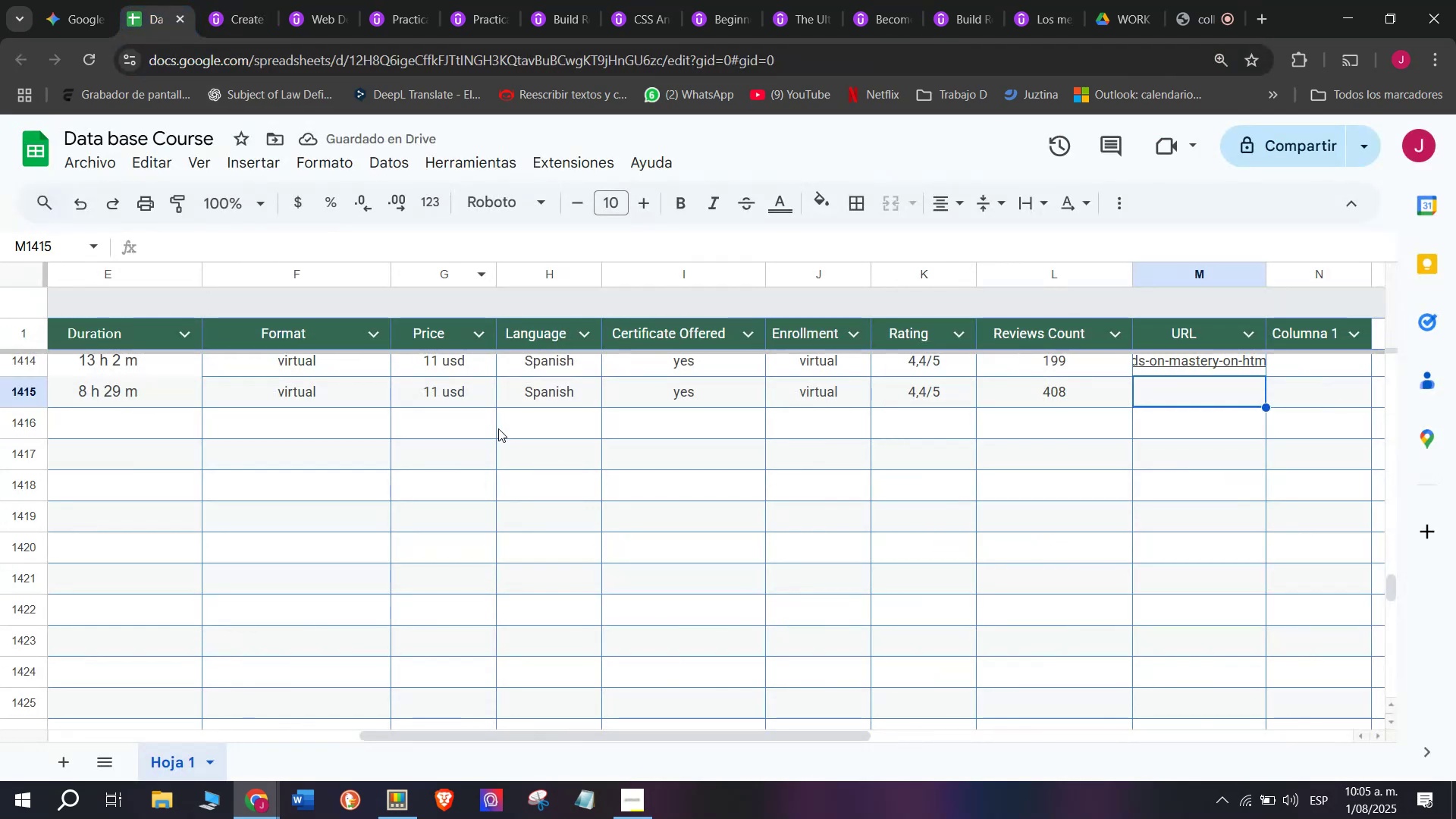 
key(Control+V)
 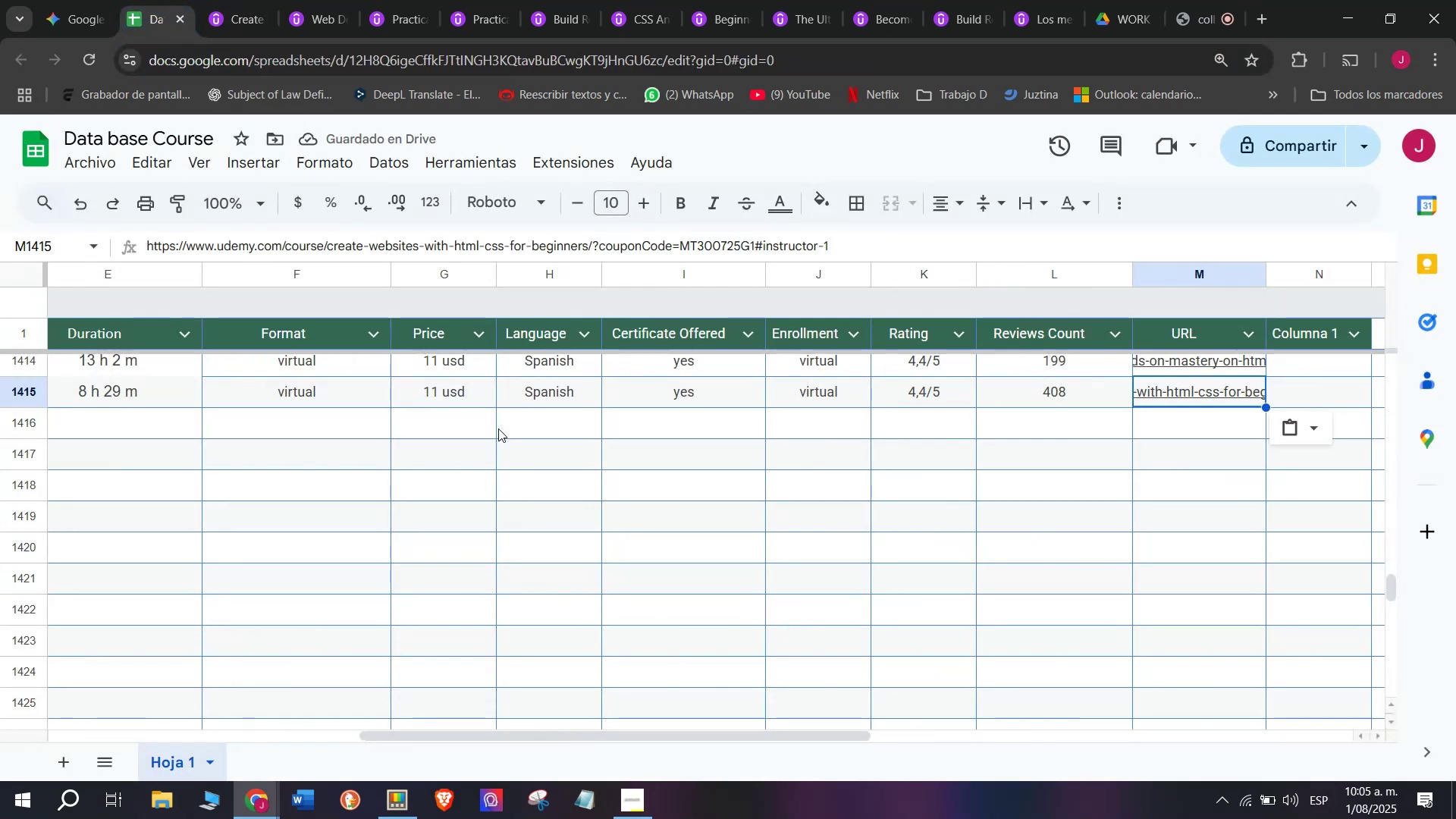 
scroll: coordinate [154, 427], scroll_direction: up, amount: 8.0
 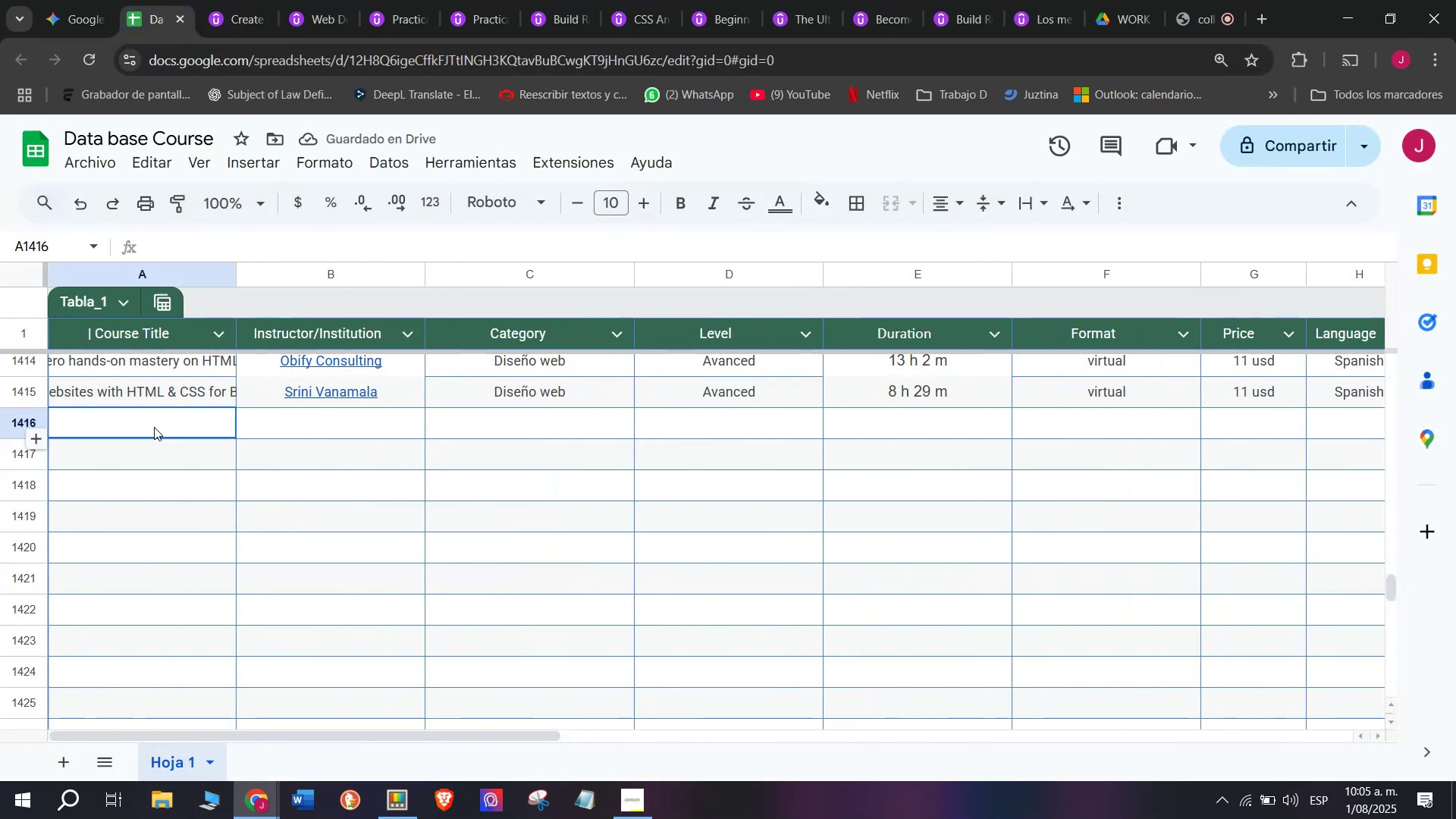 
left_click([154, 427])
 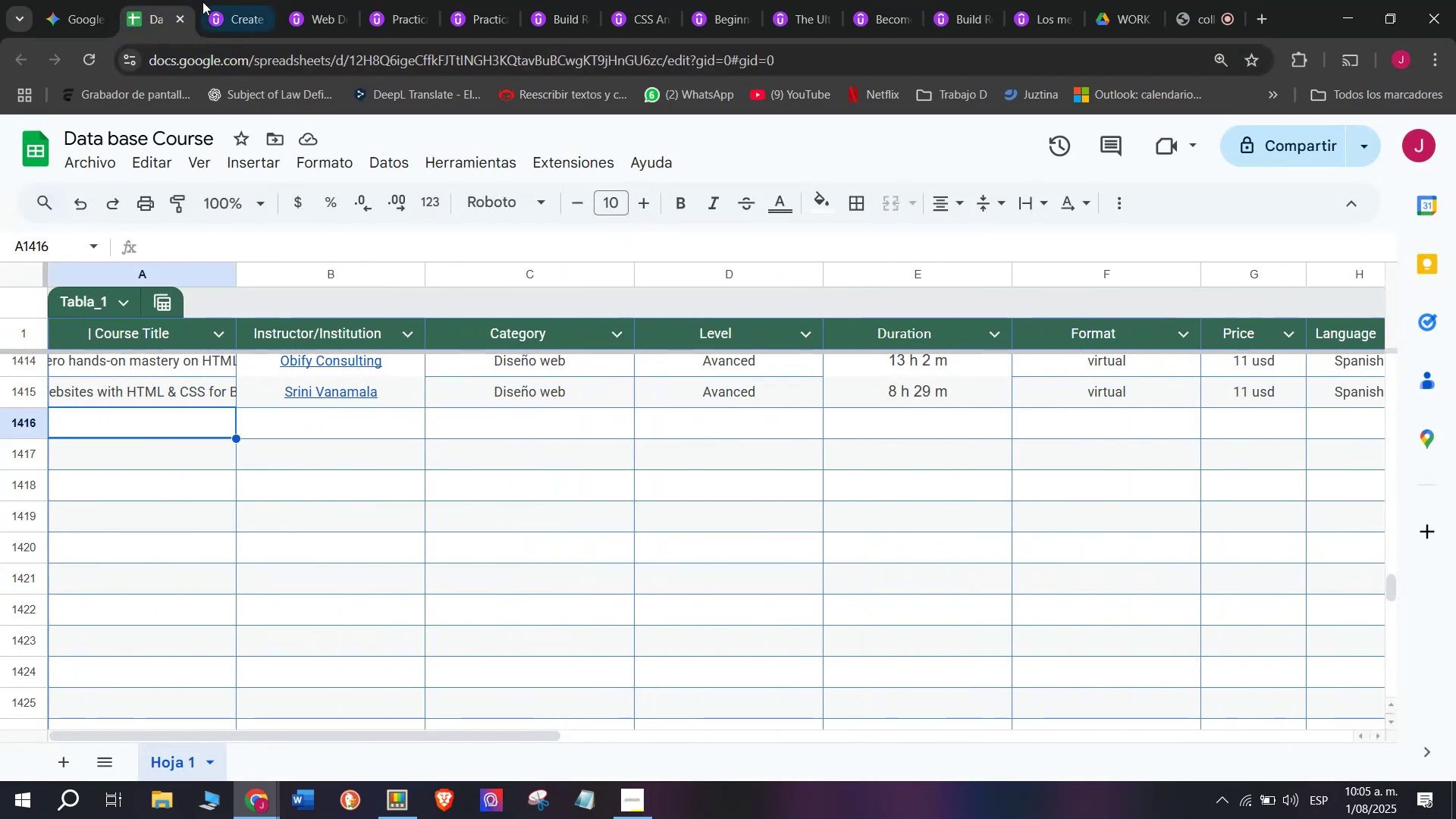 
left_click([206, 0])
 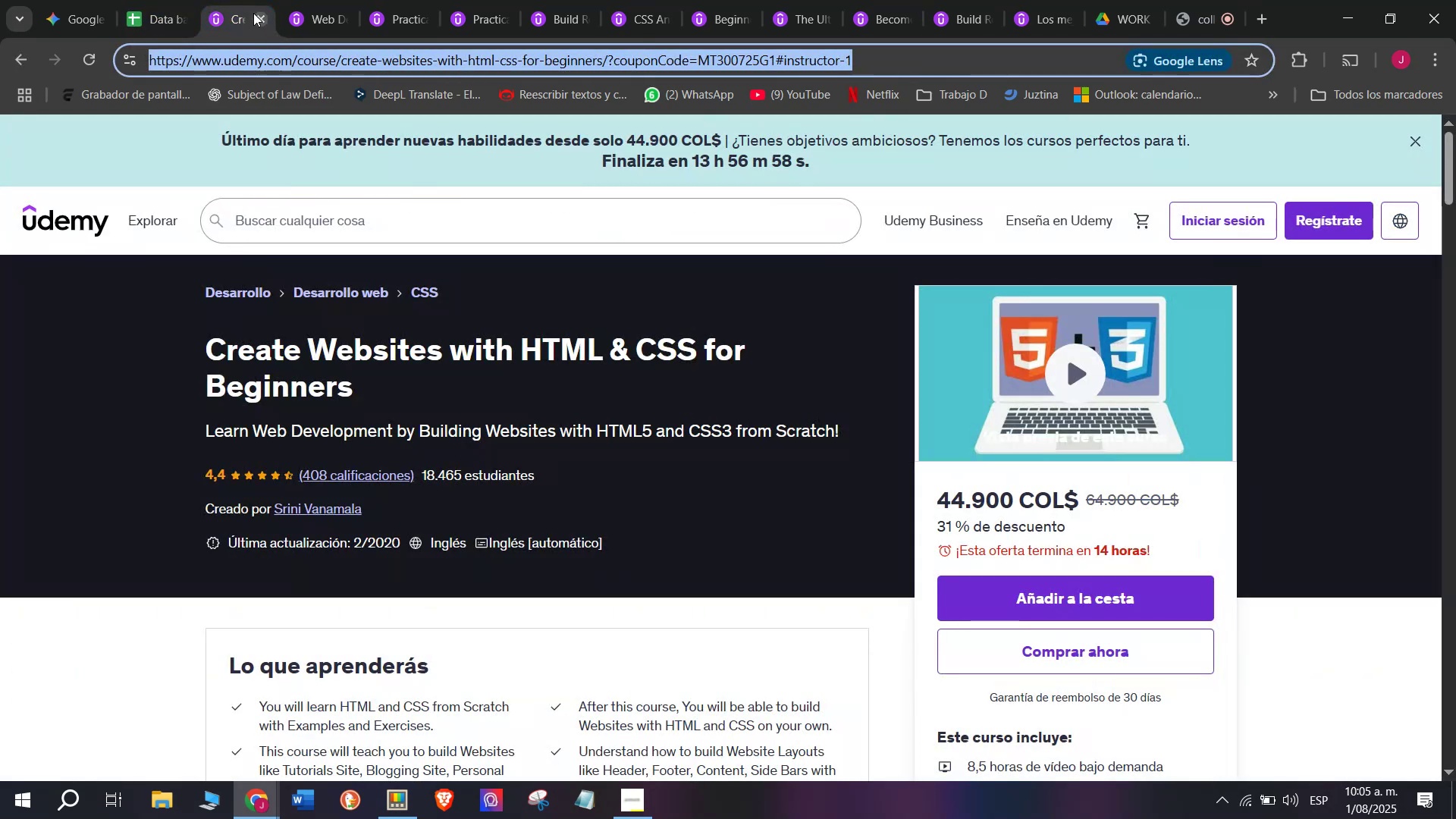 
left_click([253, 14])
 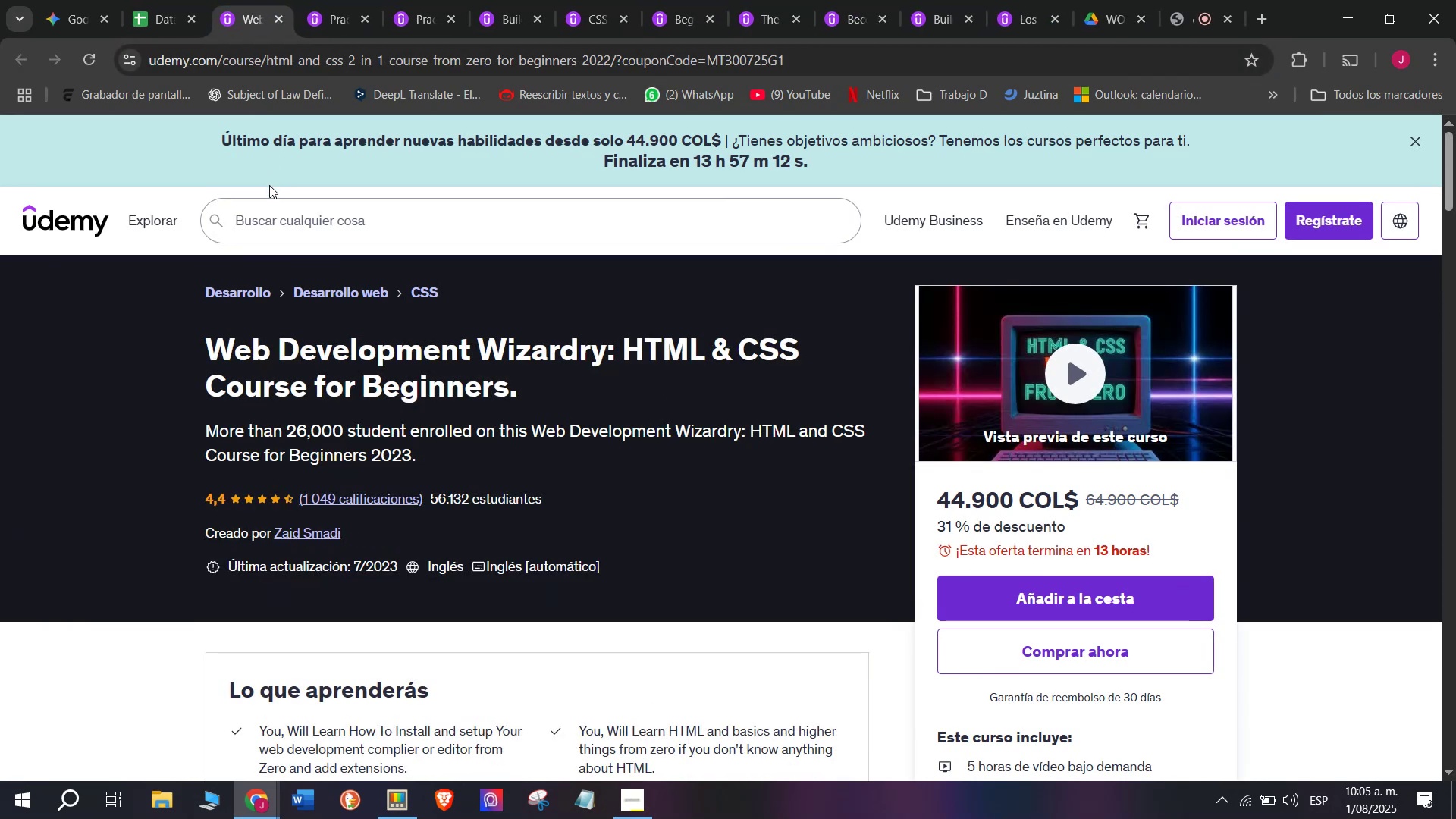 
left_click_drag(start_coordinate=[202, 328], to_coordinate=[563, 388])
 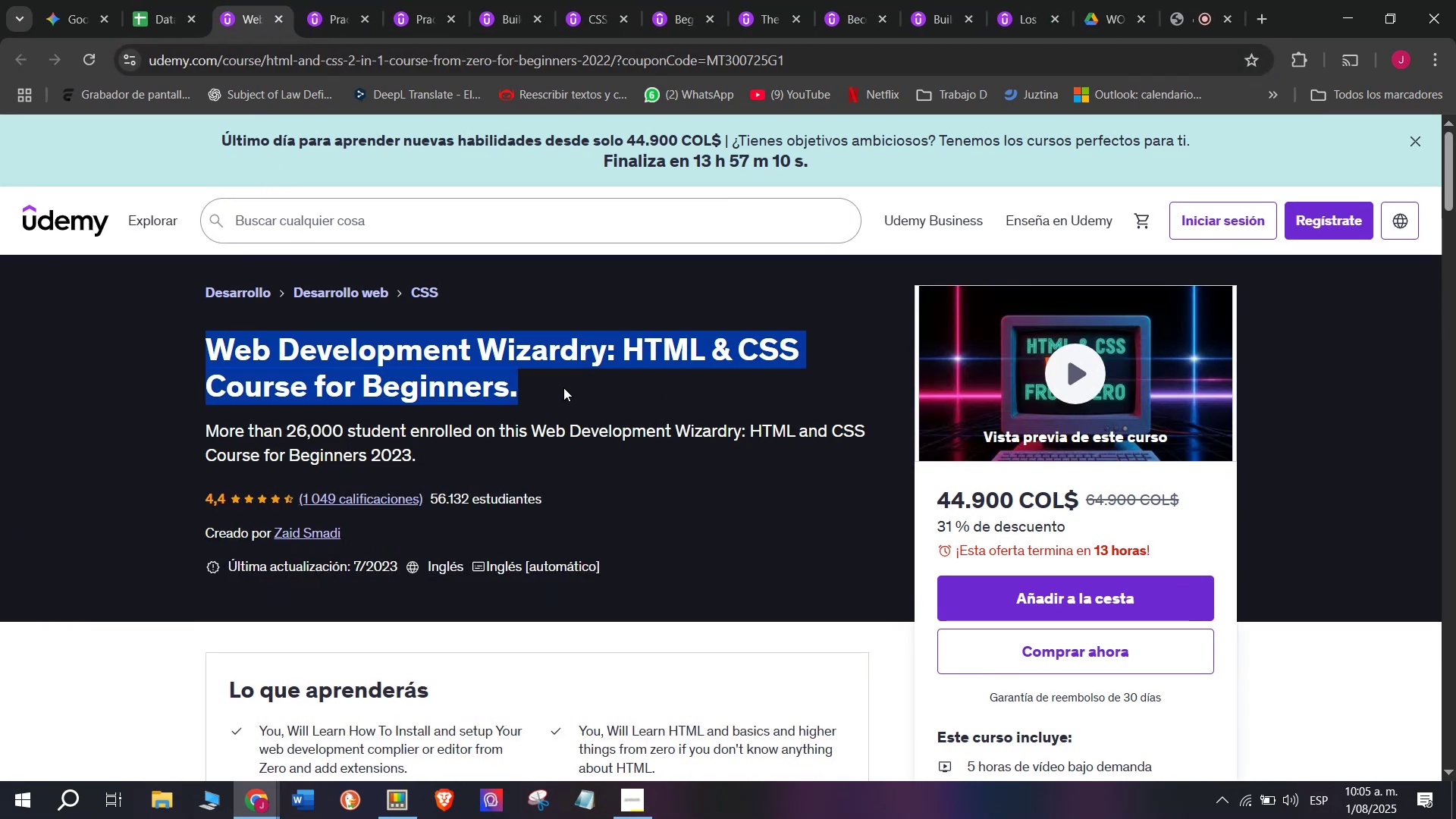 
key(Break)
 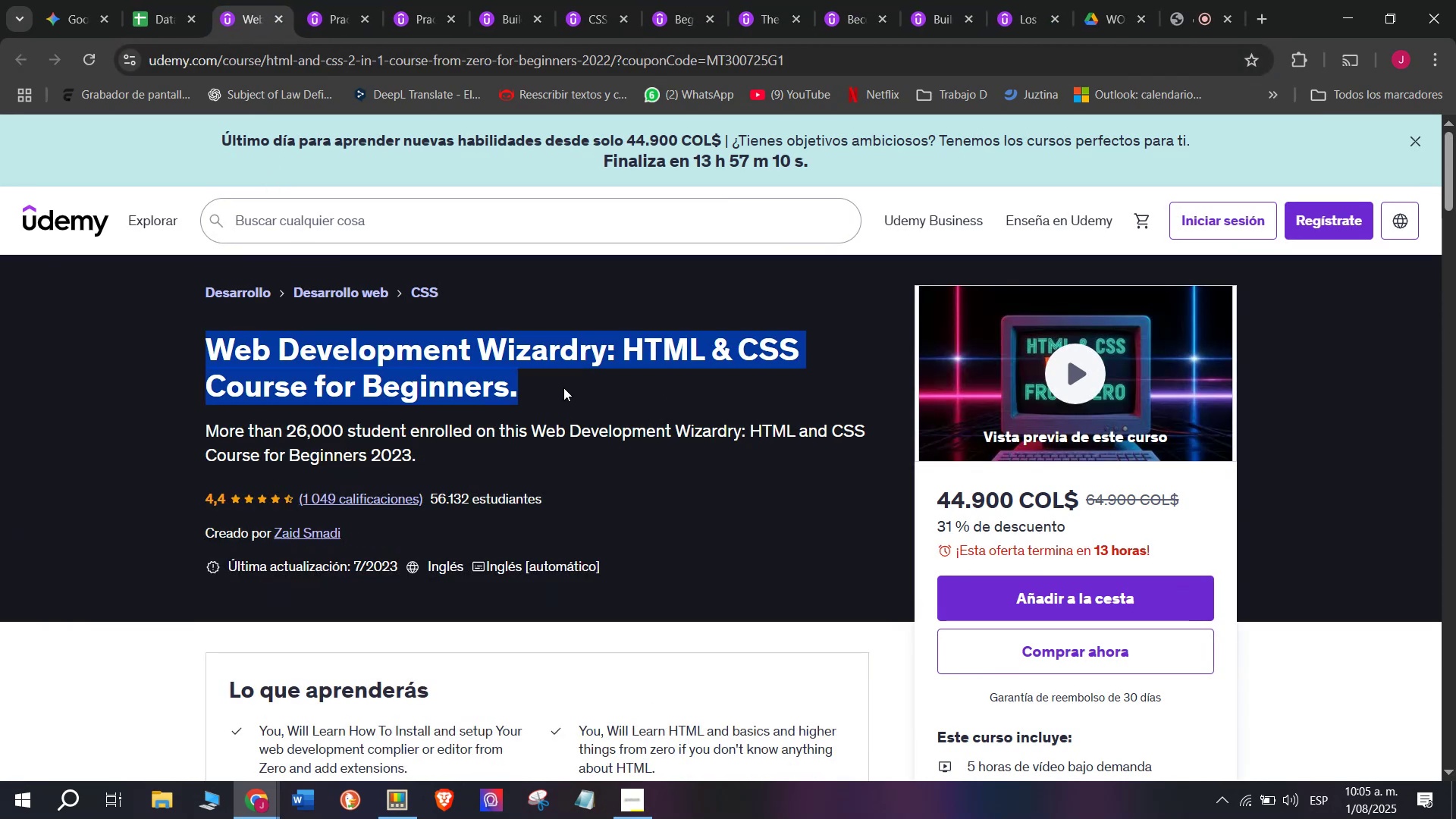 
key(Control+ControlLeft)
 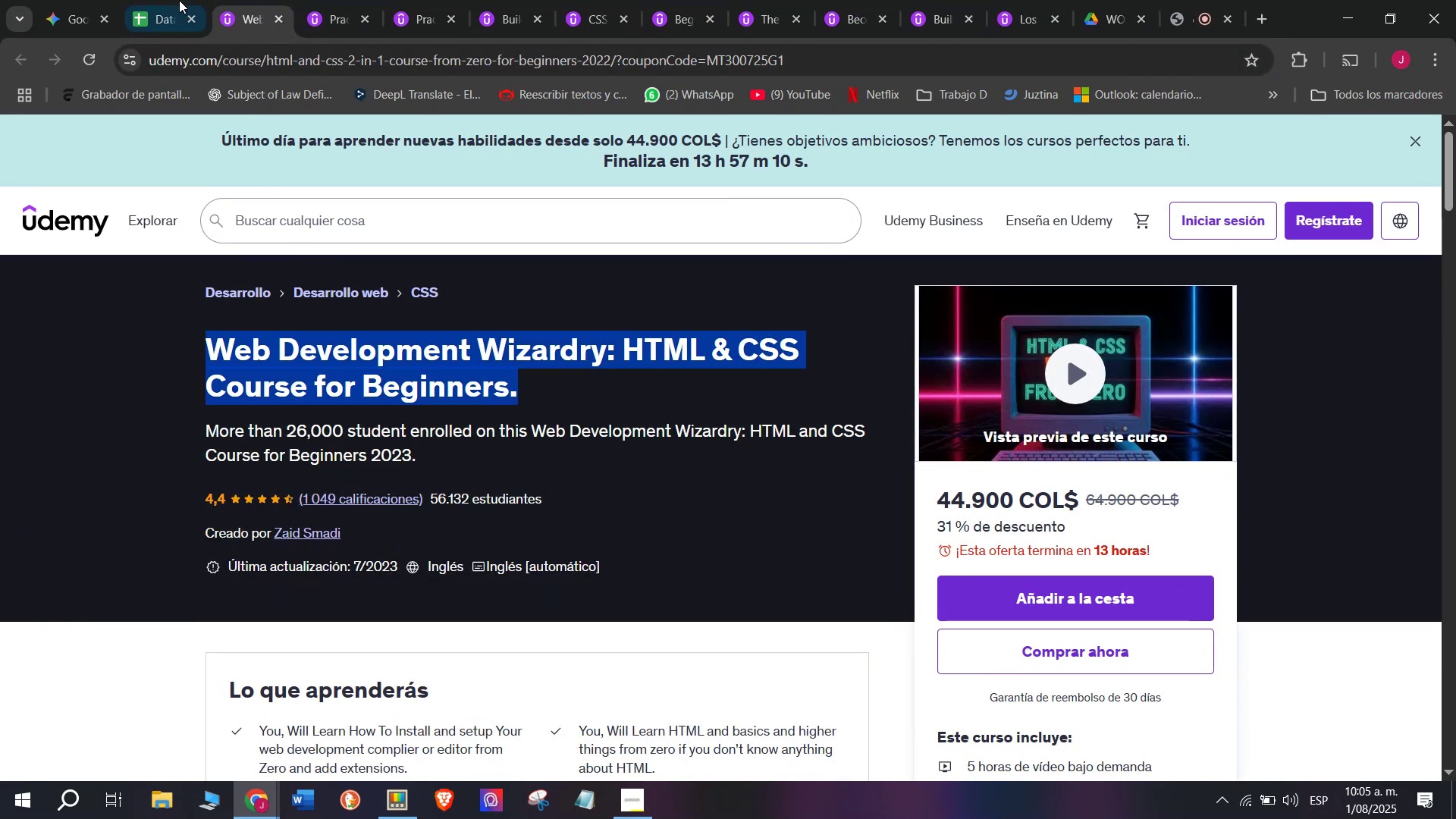 
key(Control+C)
 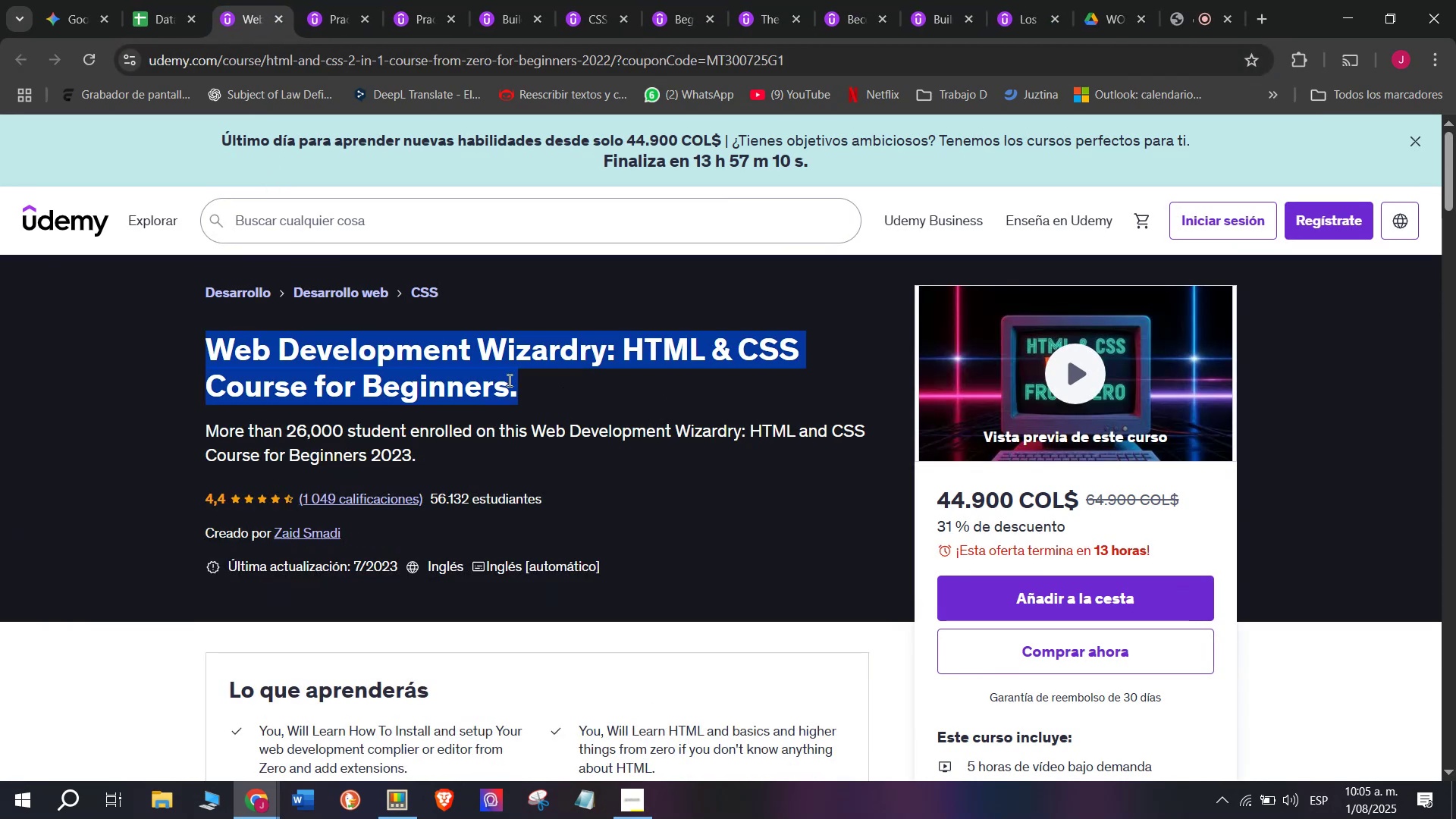 
key(Break)
 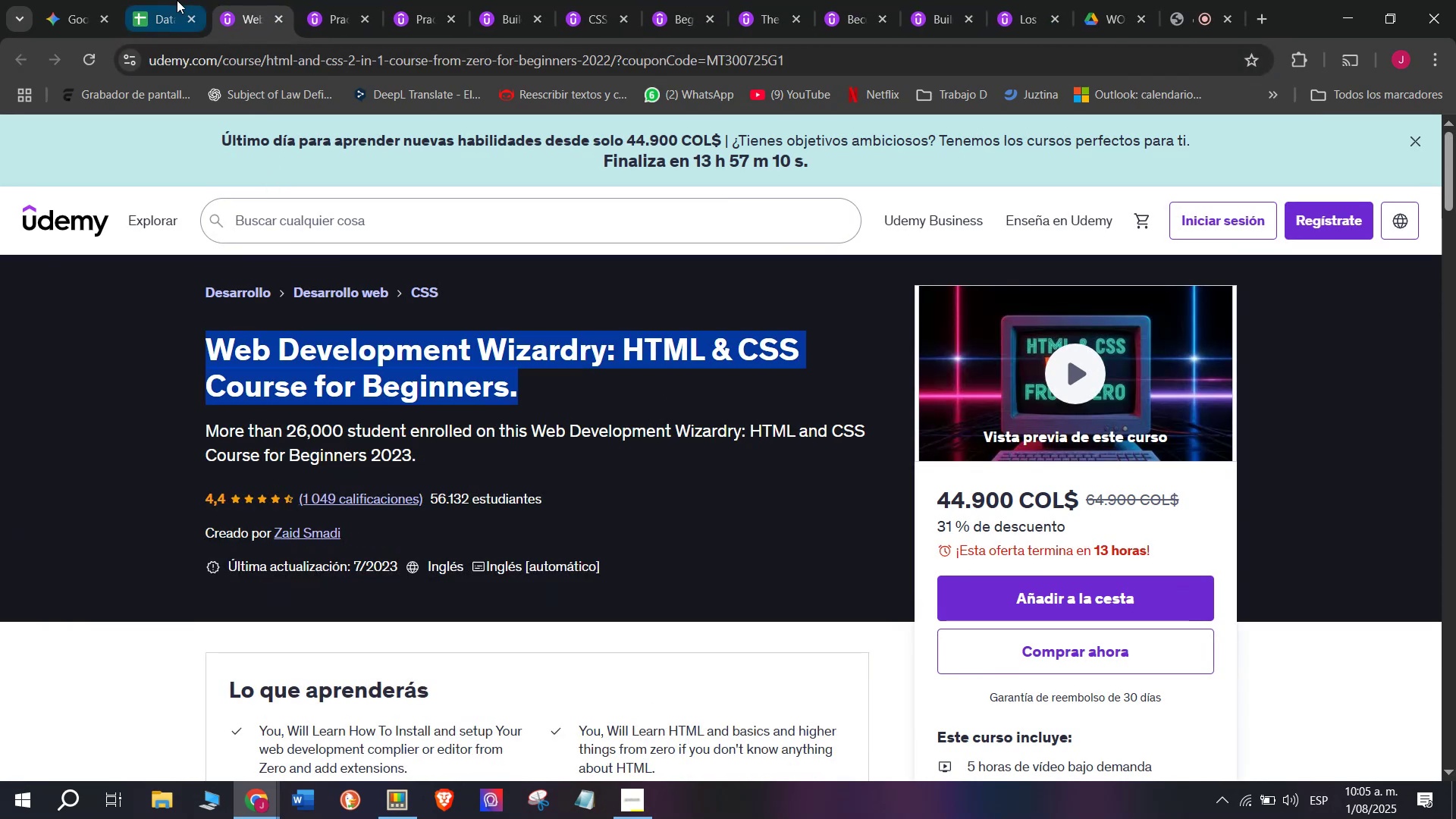 
key(Control+C)
 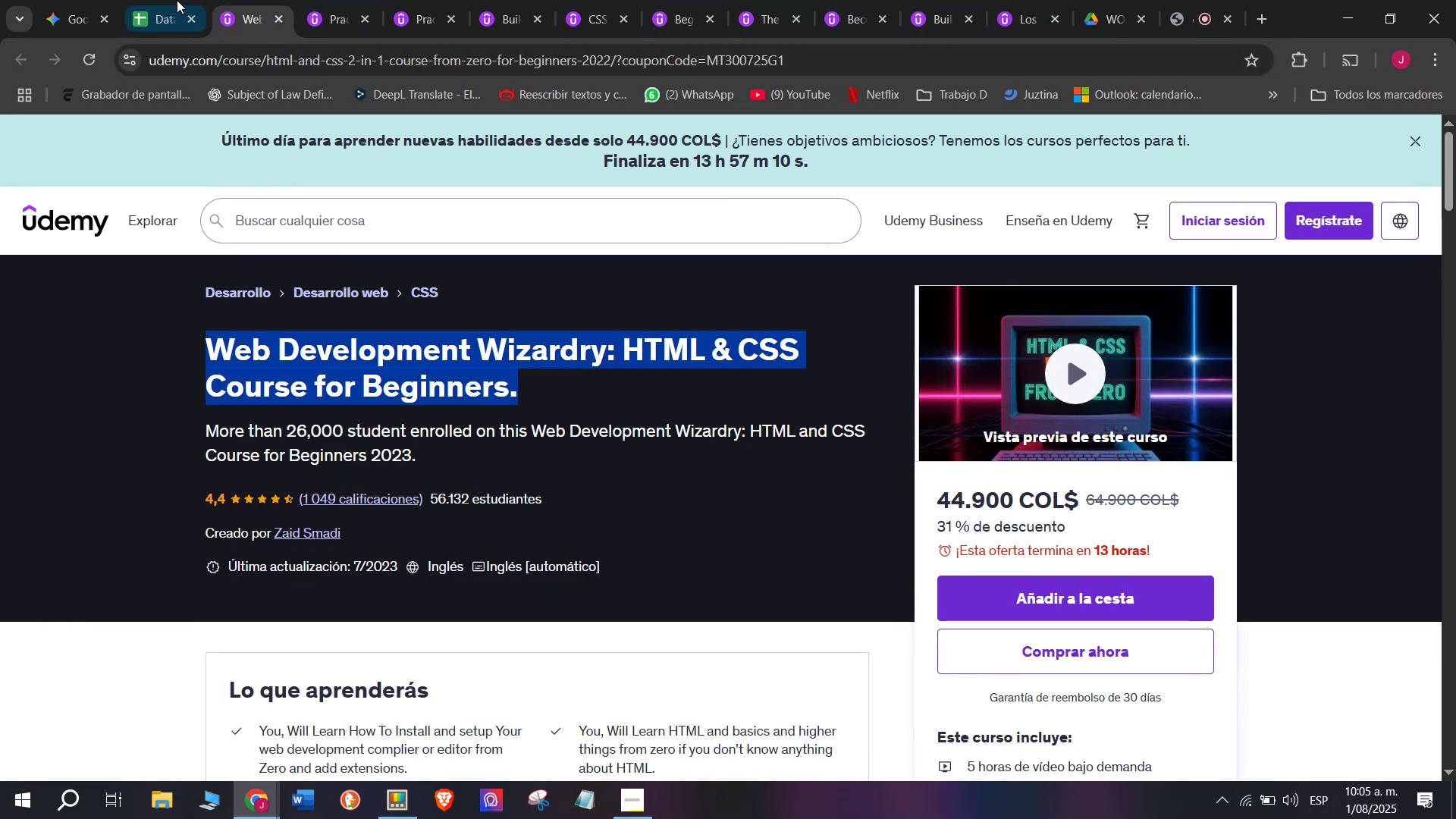 
key(Control+ControlLeft)
 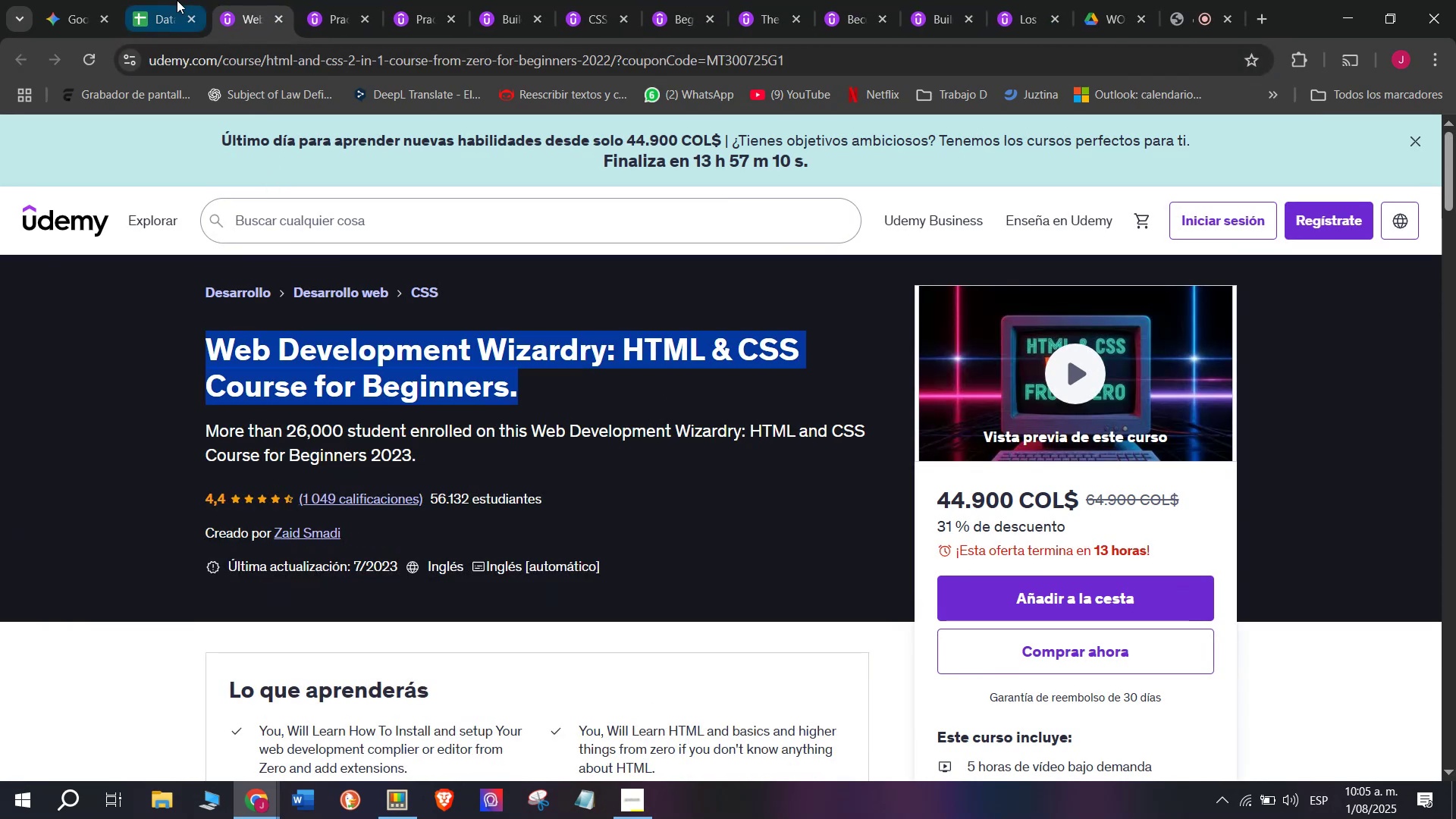 
left_click([177, 0])
 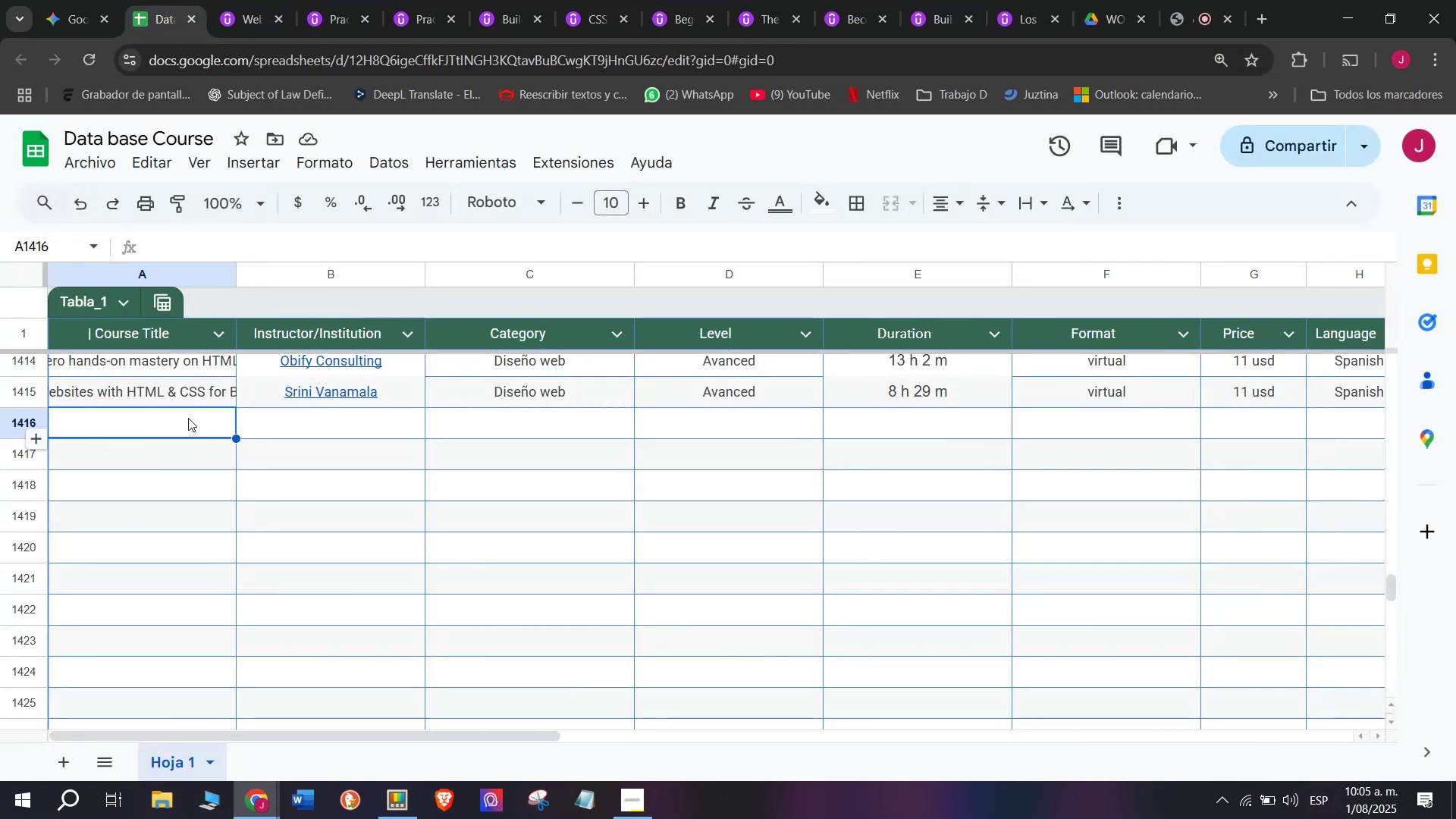 
double_click([188, 418])
 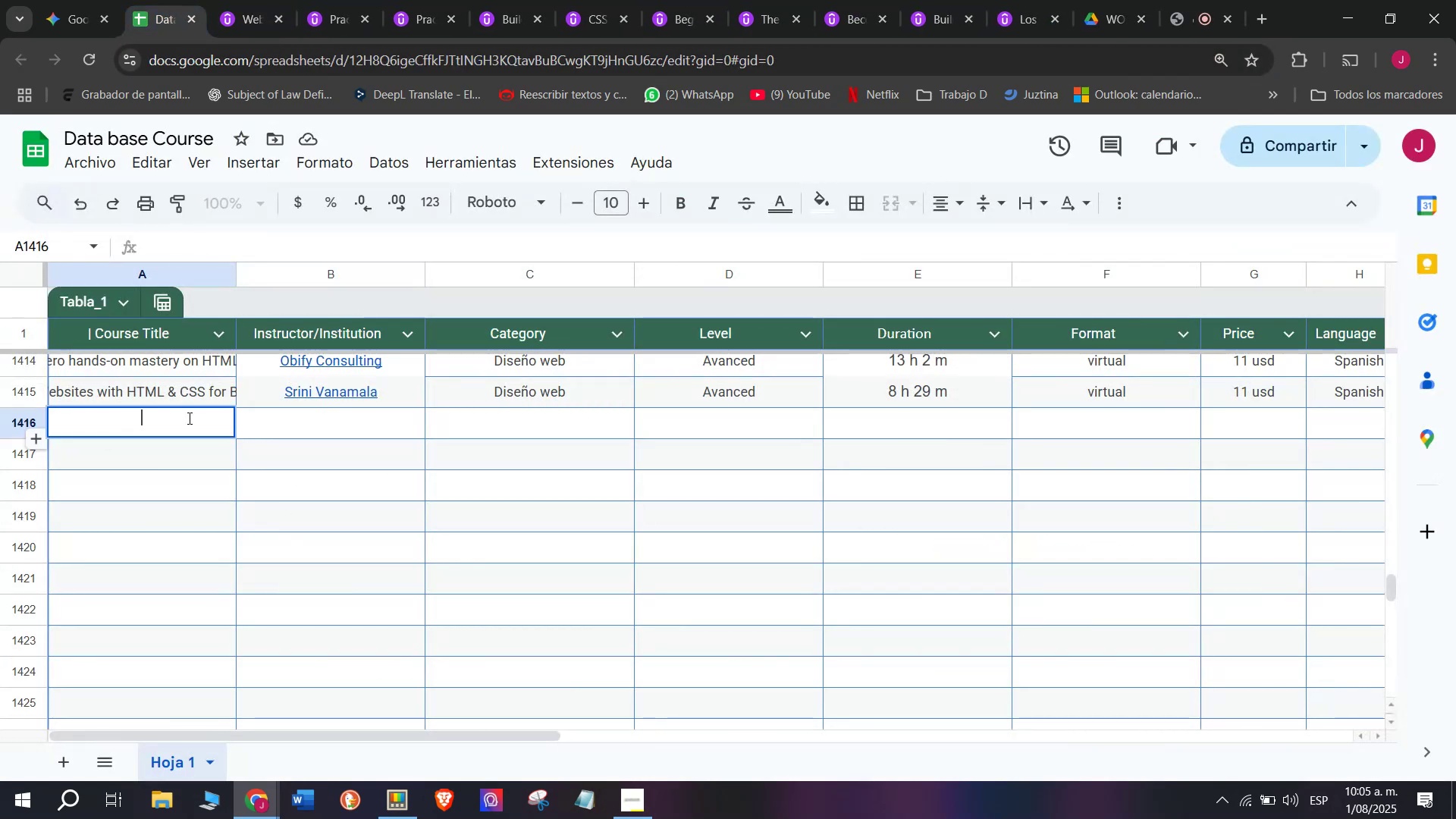 
key(Z)
 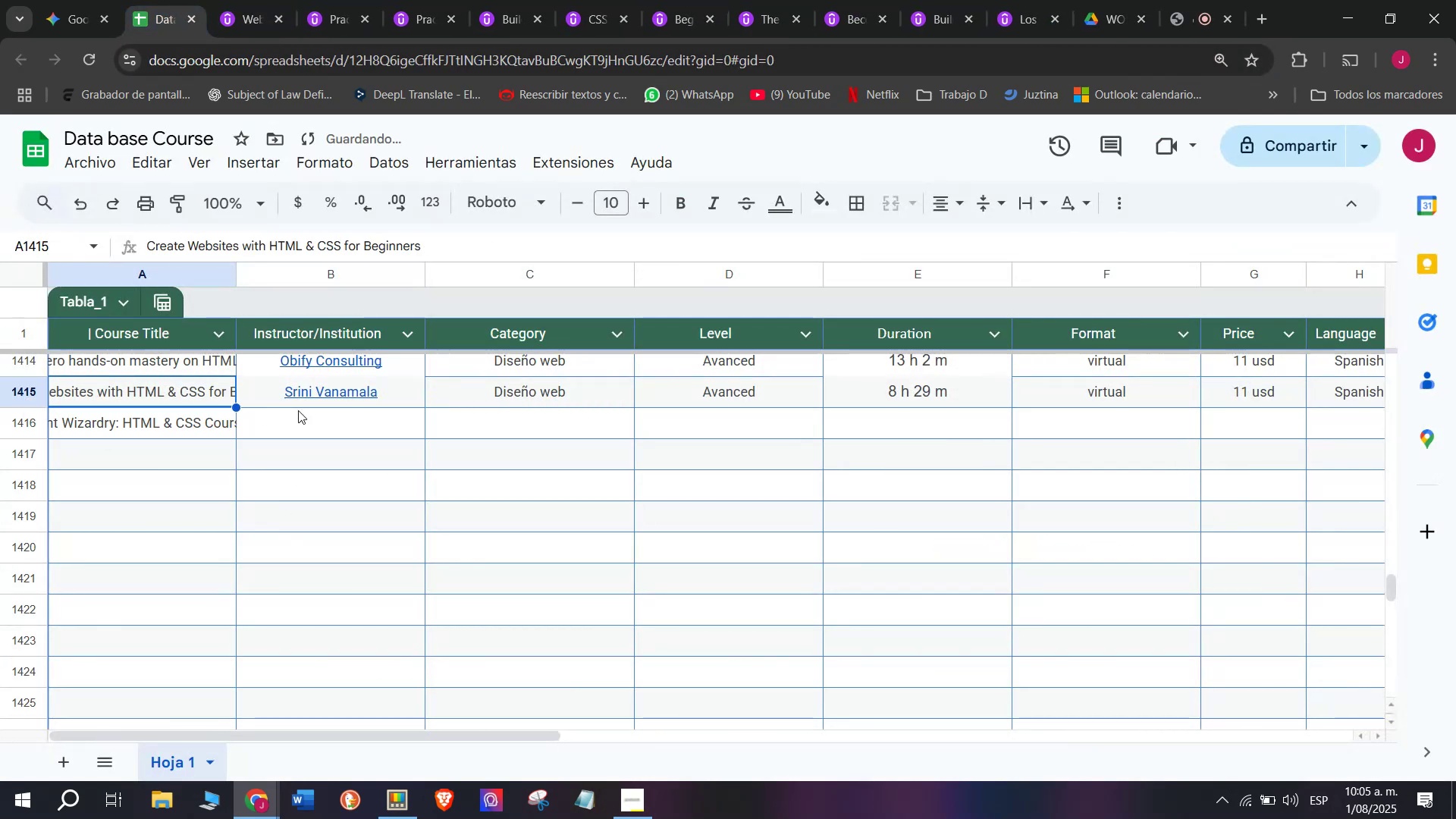 
key(Control+ControlLeft)
 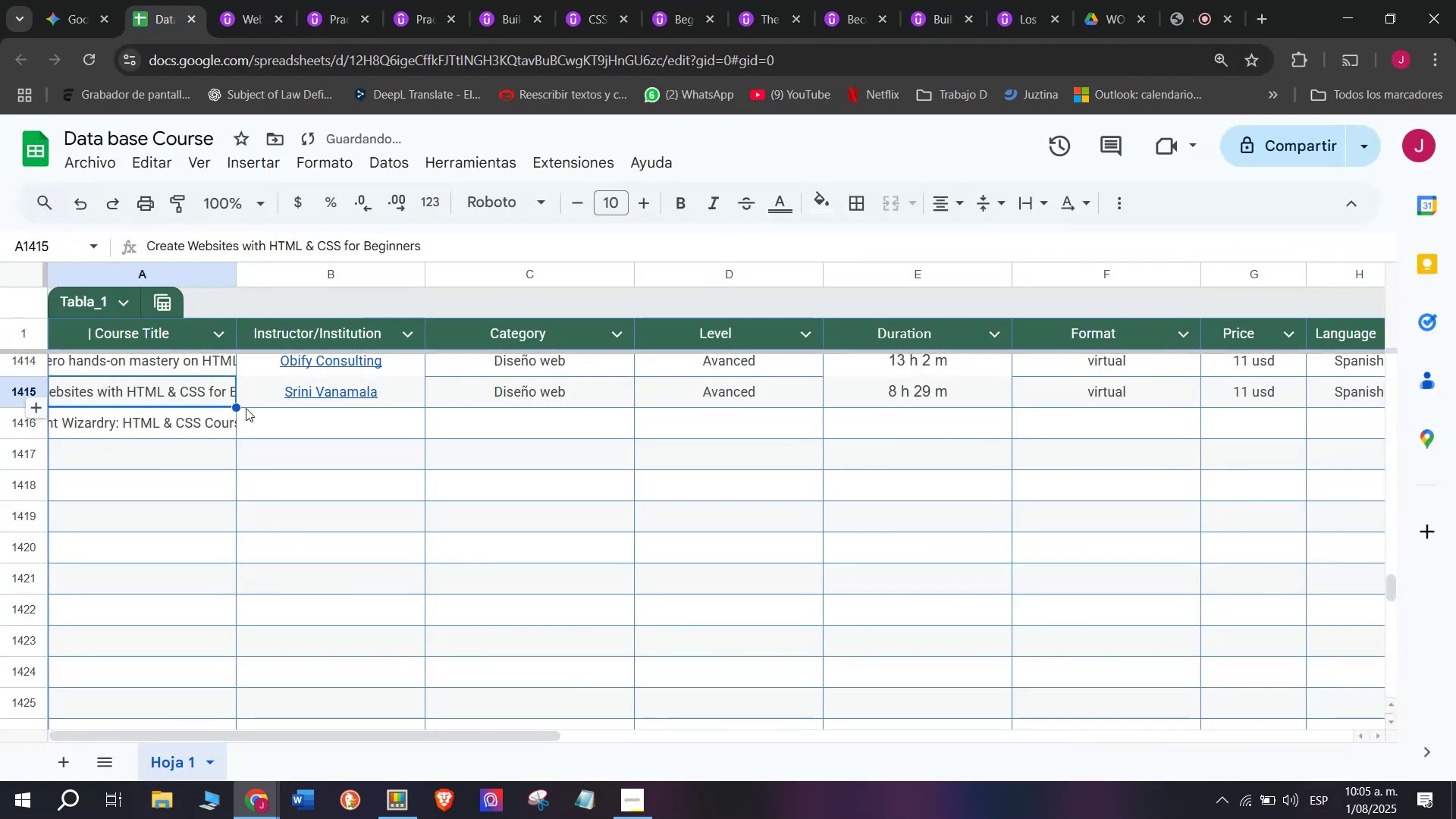 
key(Control+V)
 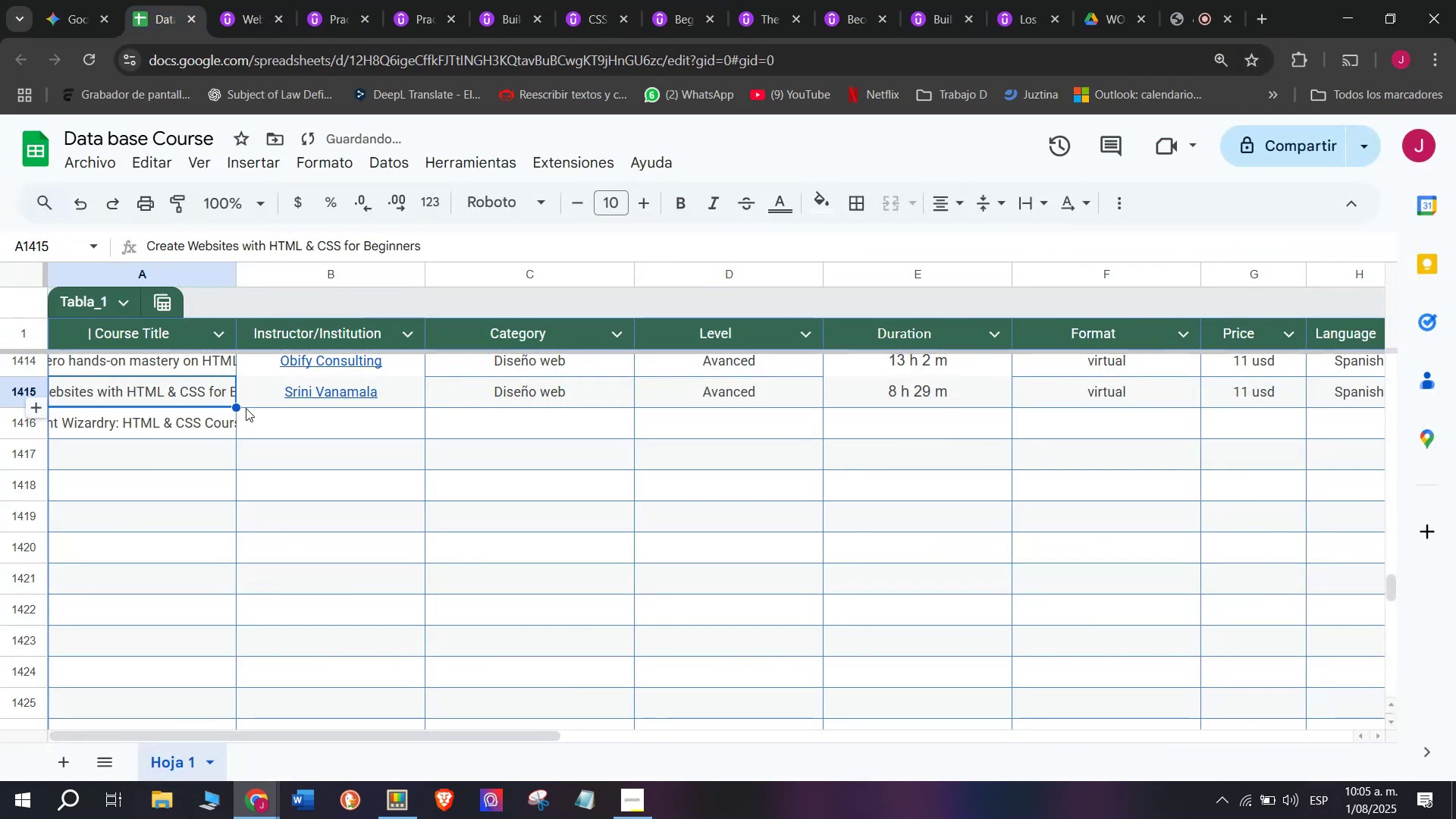 
double_click([311, 413])
 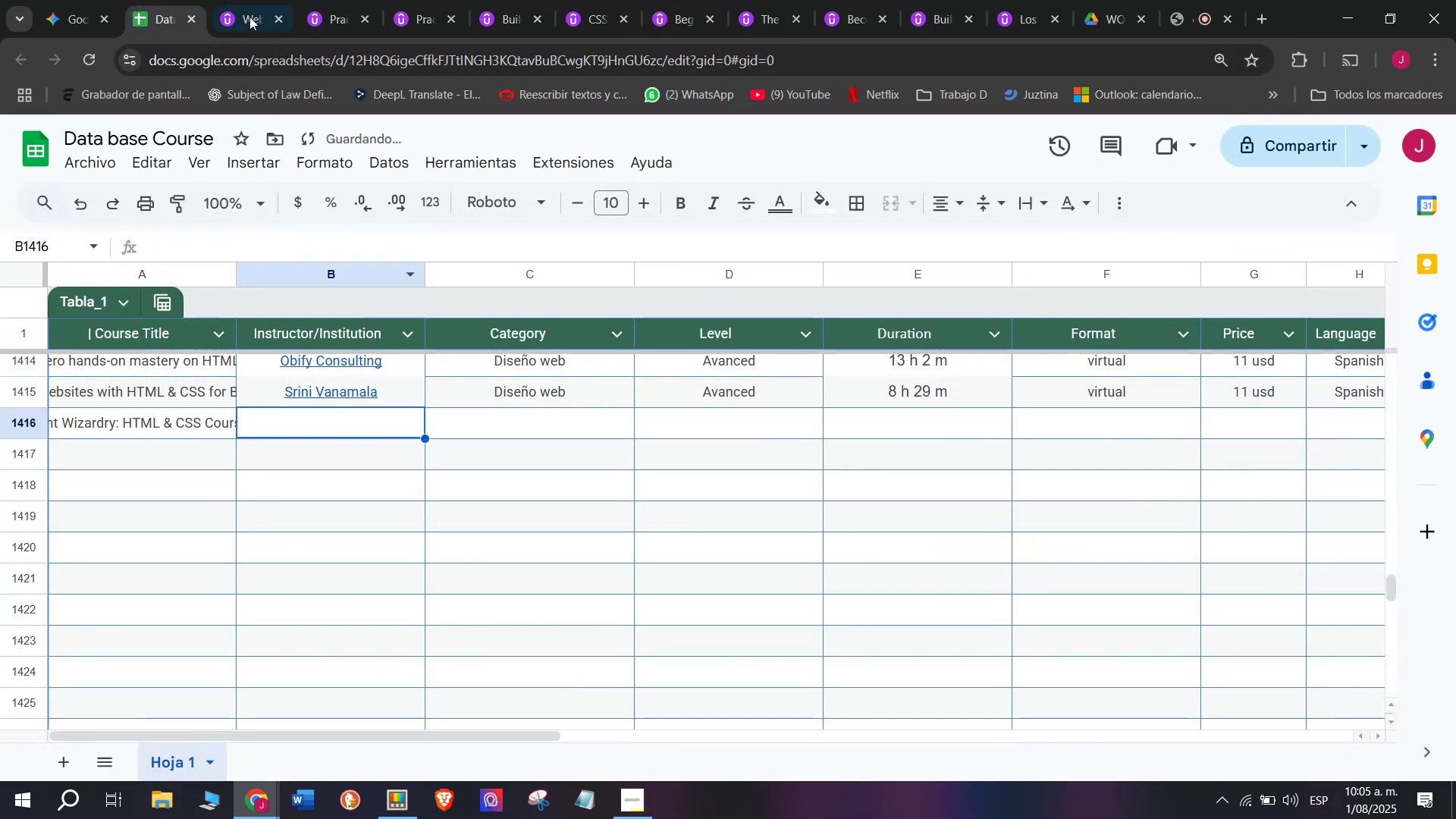 
left_click([249, 14])
 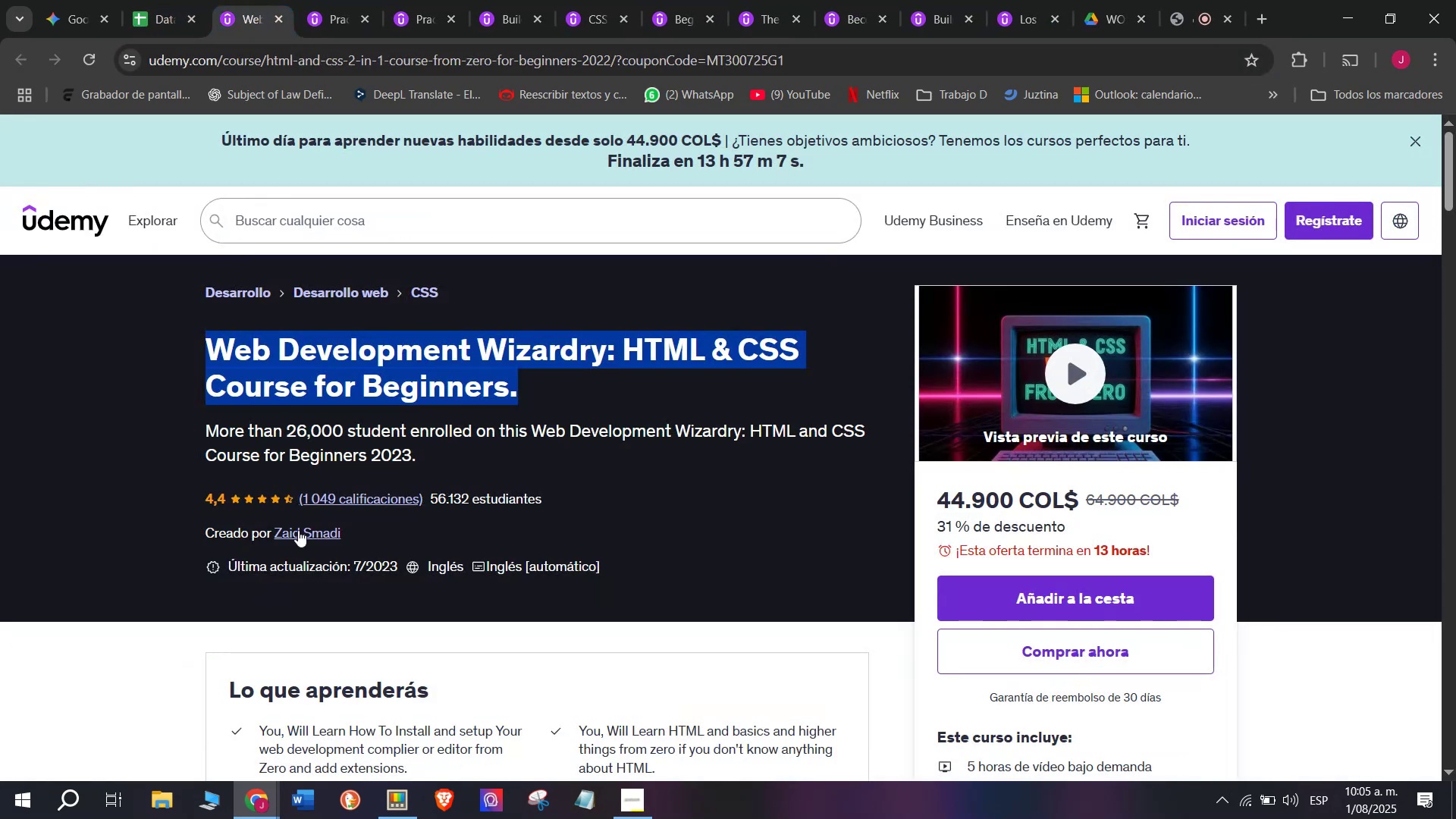 
left_click([300, 532])
 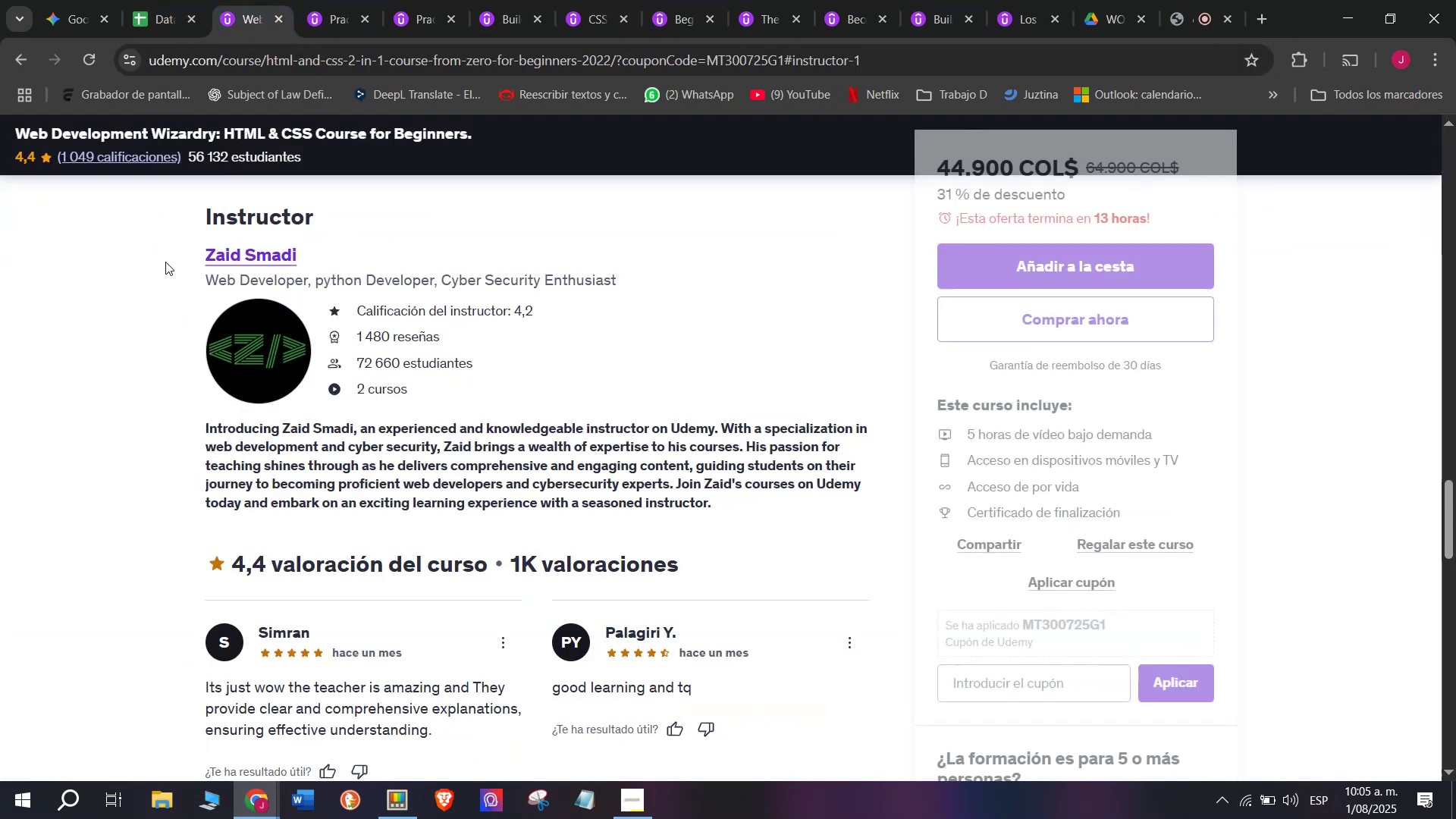 
left_click_drag(start_coordinate=[176, 232], to_coordinate=[332, 265])
 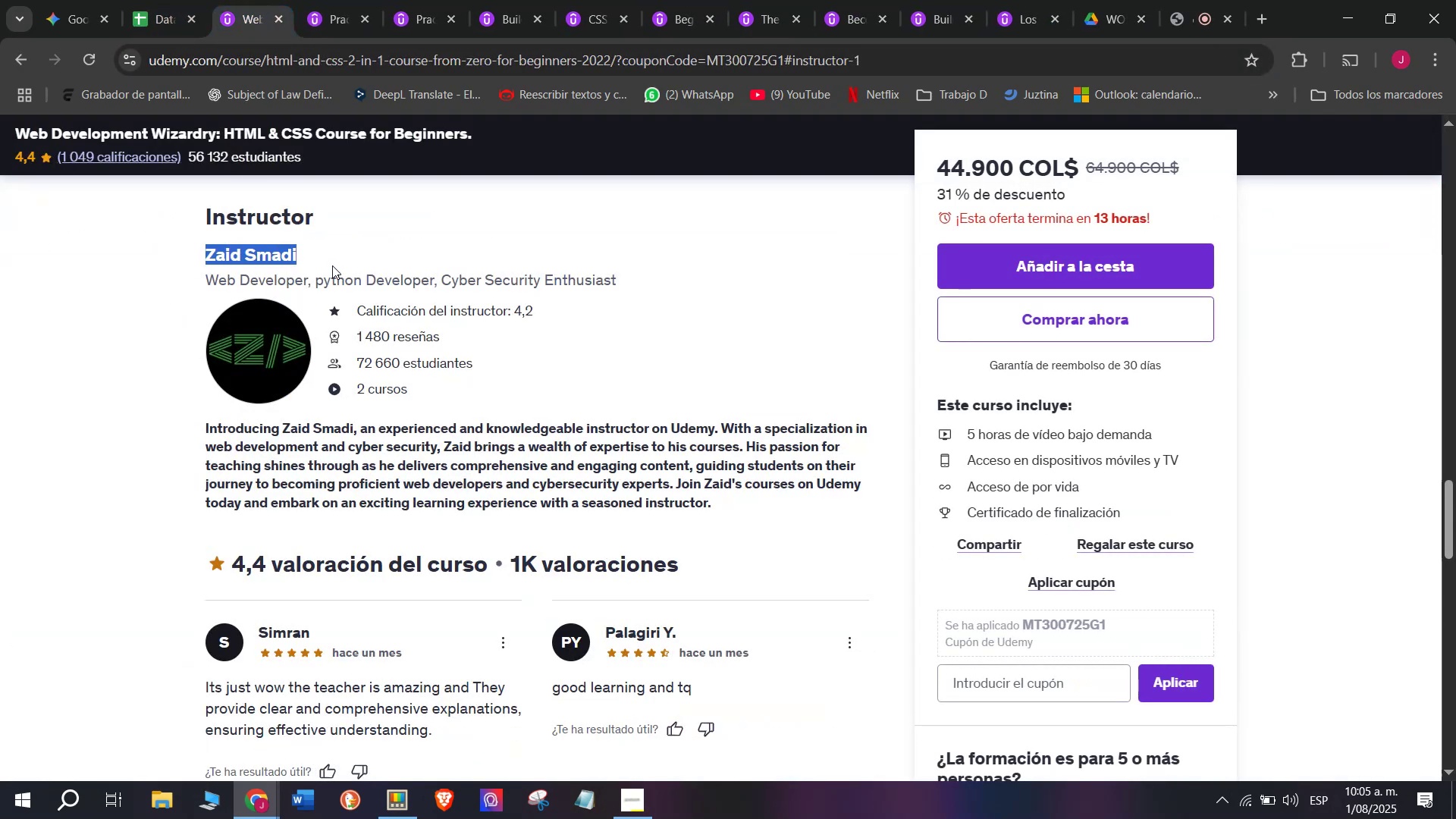 
key(Break)
 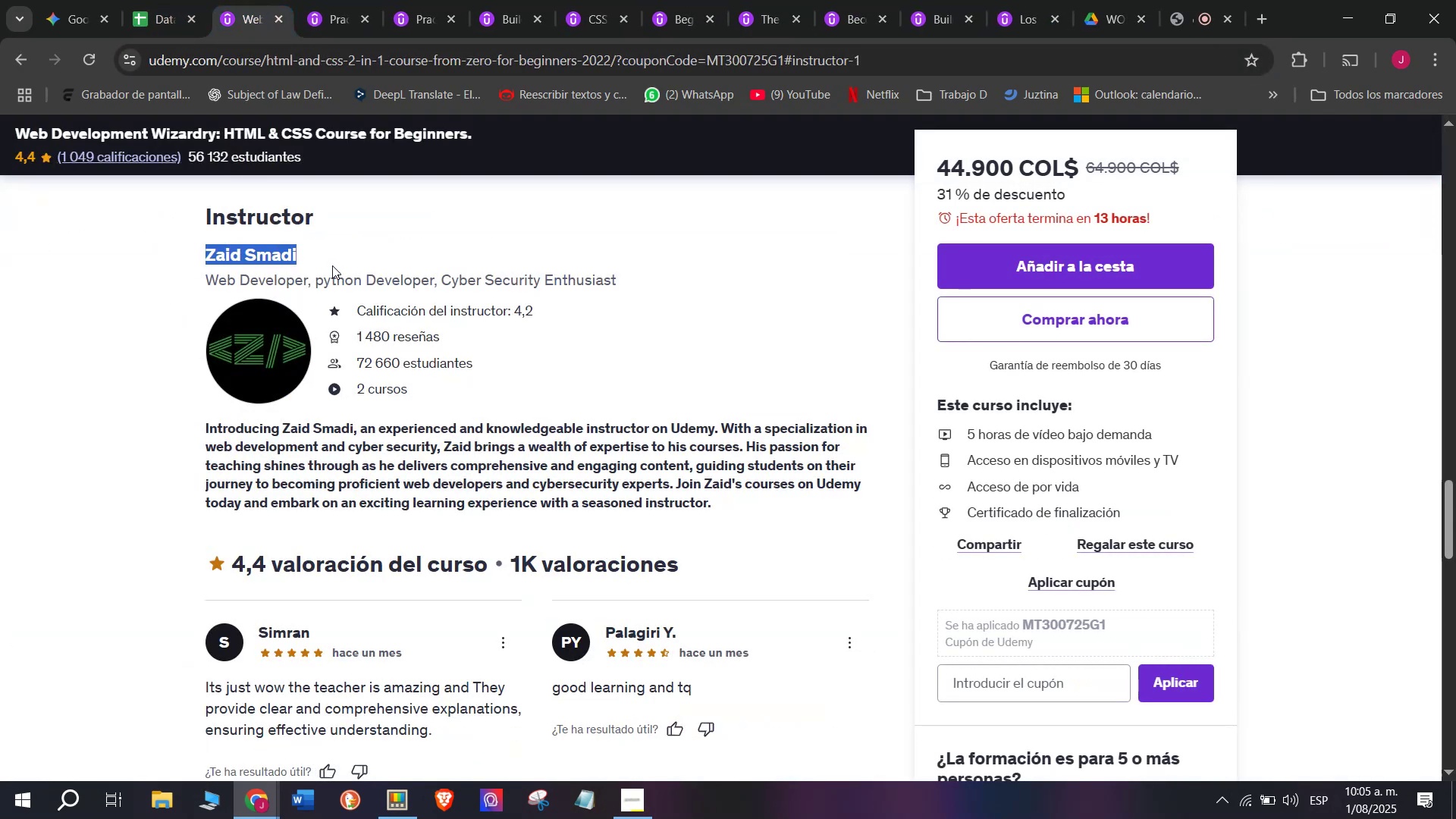 
key(Control+ControlLeft)
 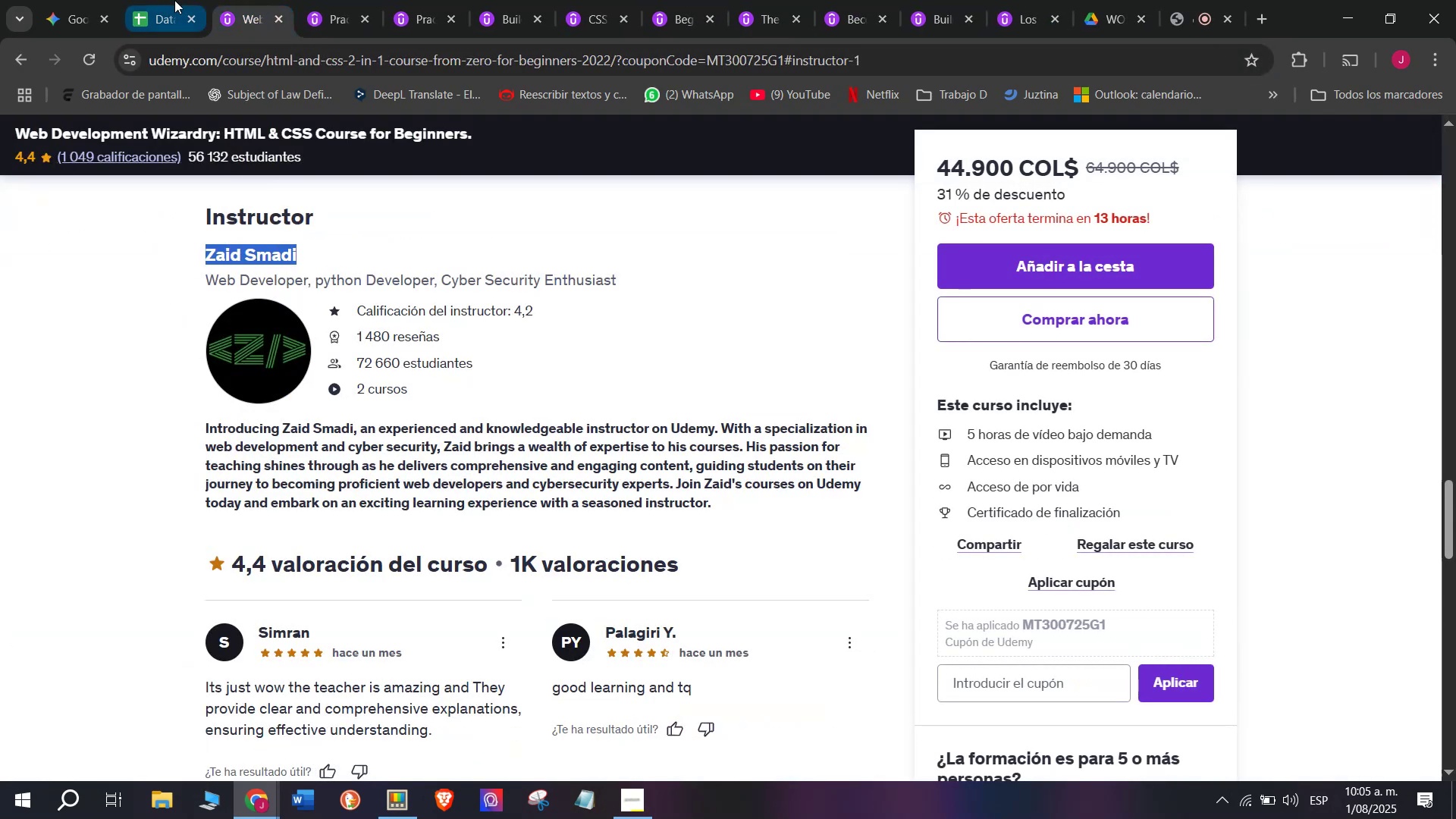 
key(Control+C)
 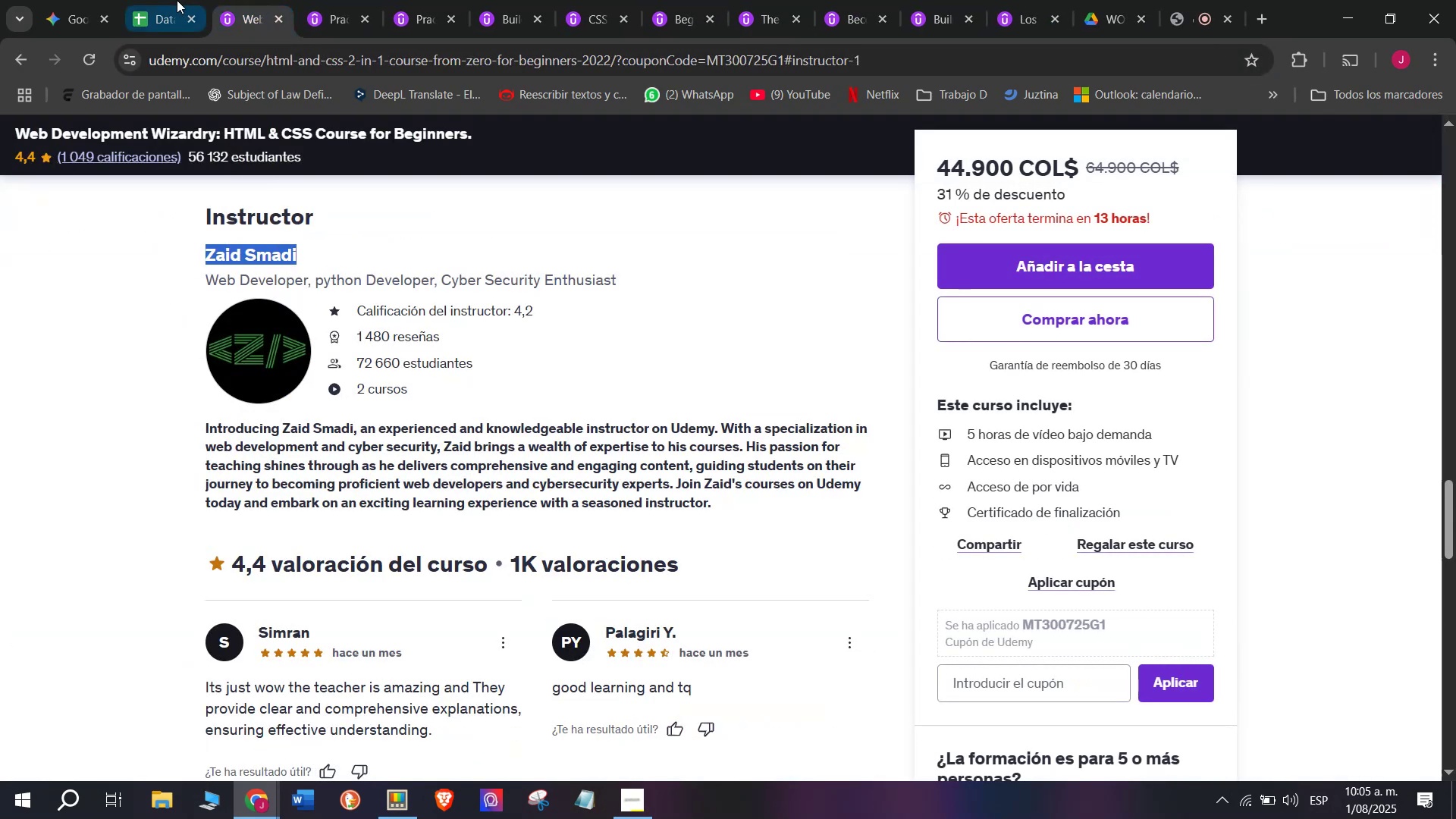 
left_click([174, 0])
 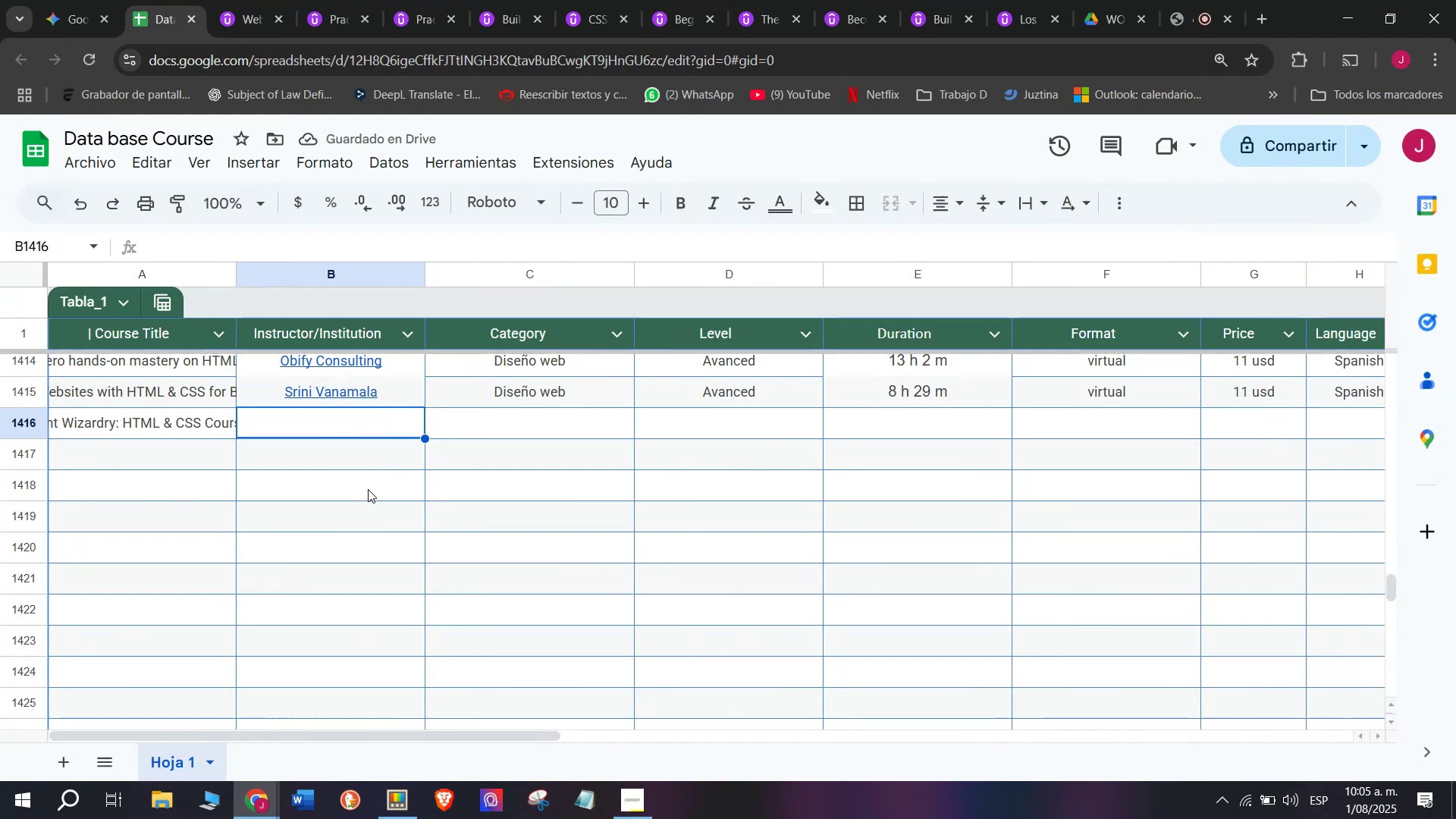 
key(Z)
 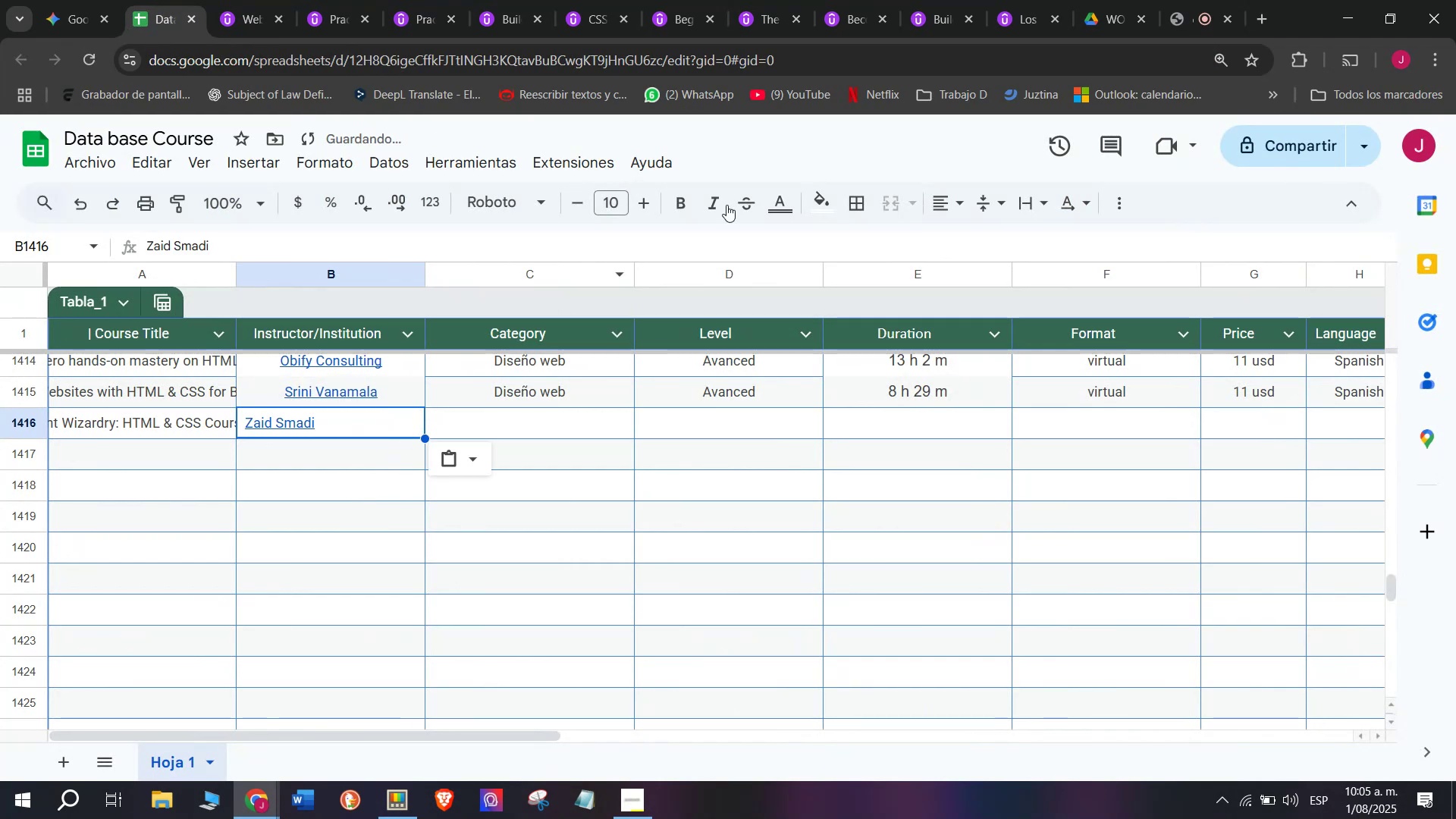 
key(Control+ControlLeft)
 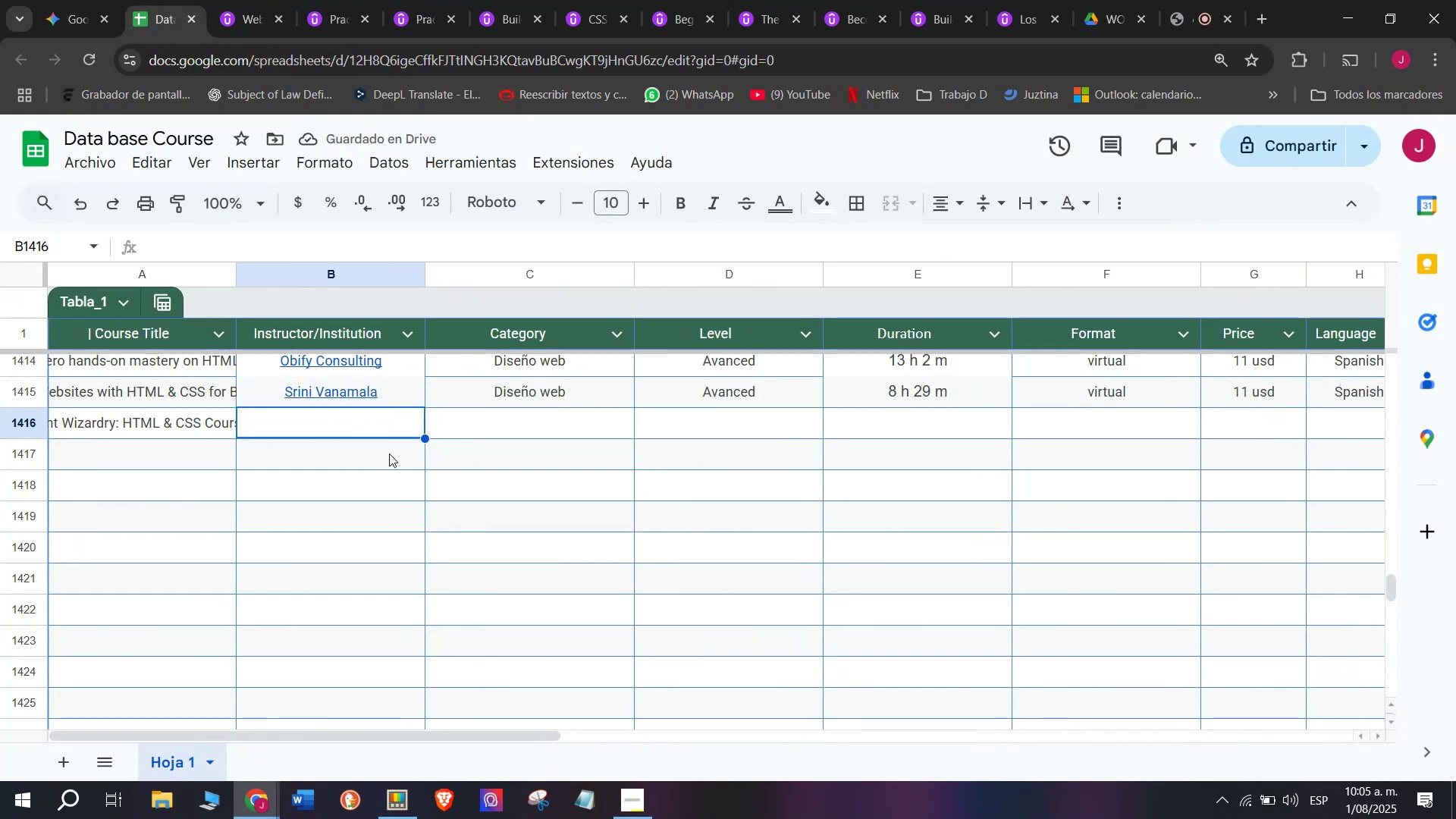 
key(Control+V)
 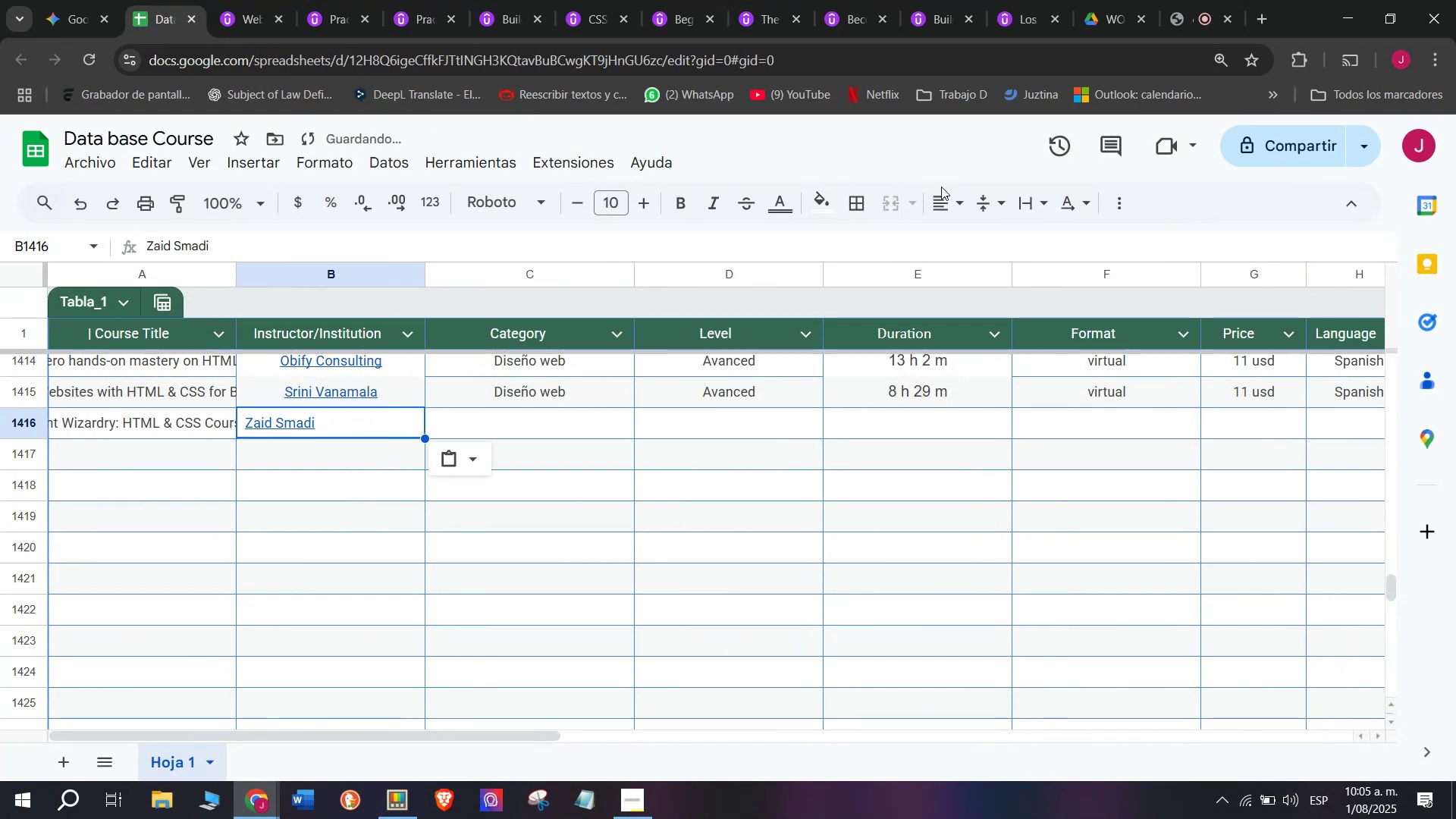 
left_click([945, 196])
 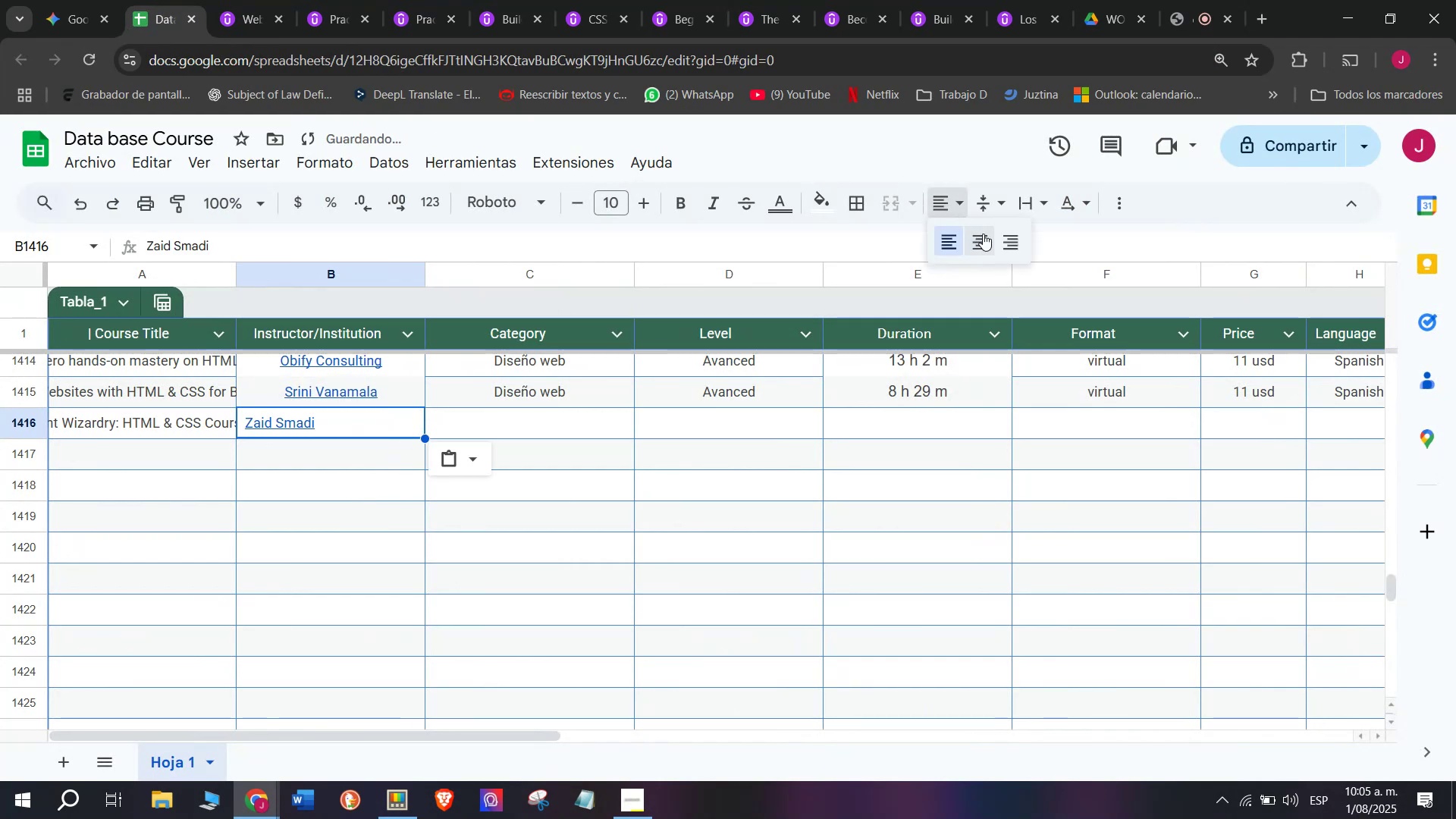 
left_click([983, 234])
 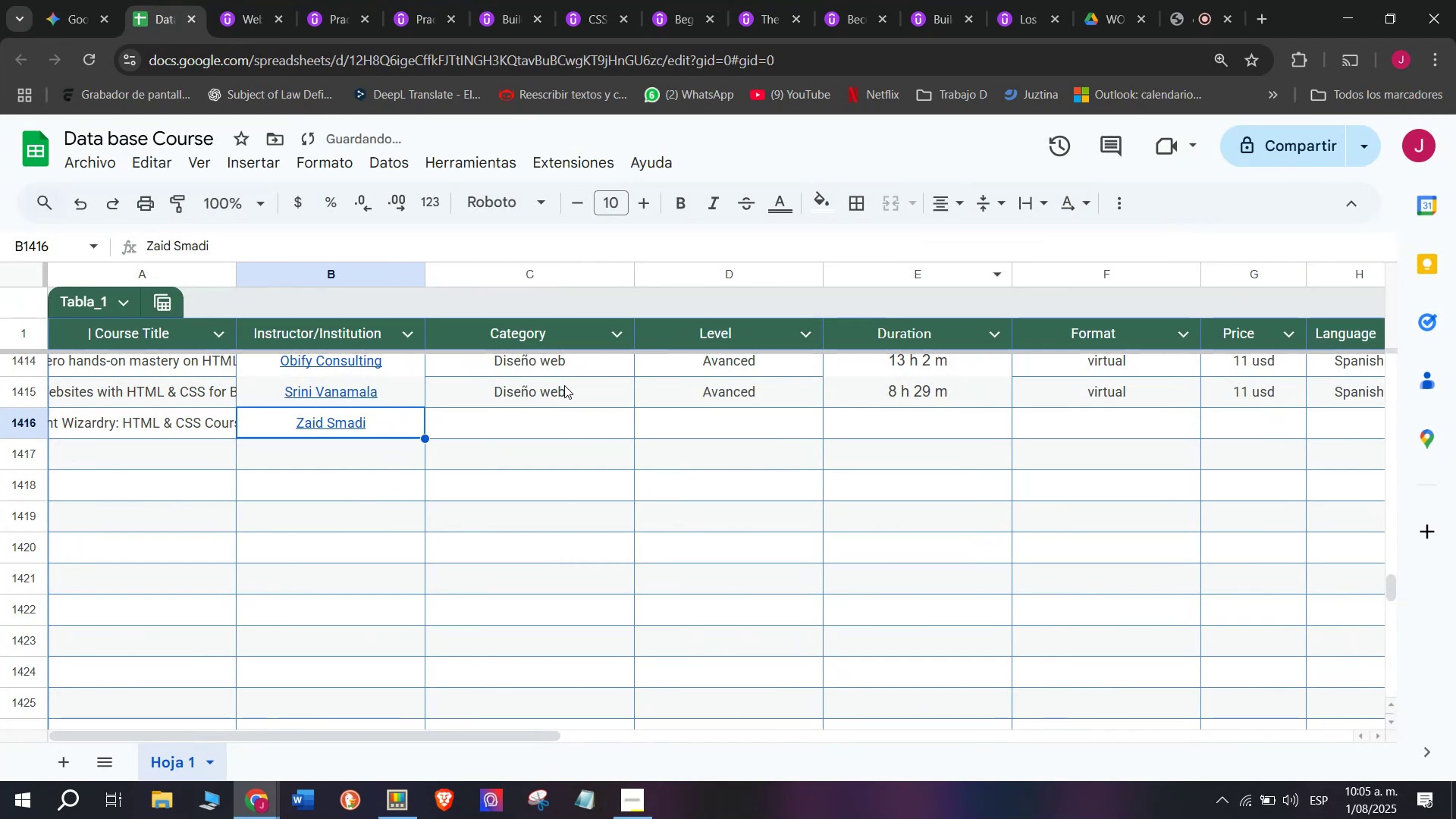 
left_click([578, 399])
 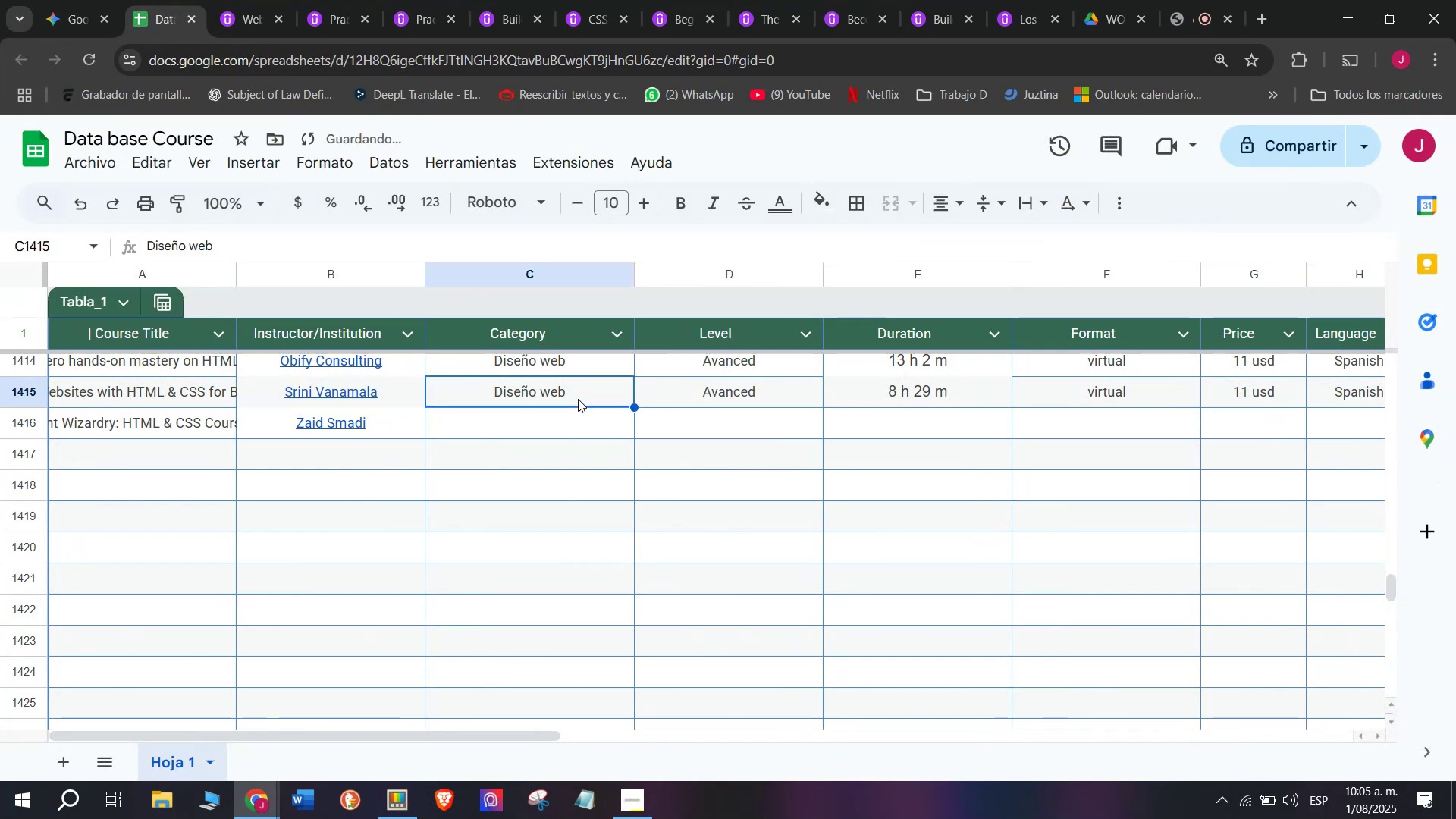 
key(Control+ControlLeft)
 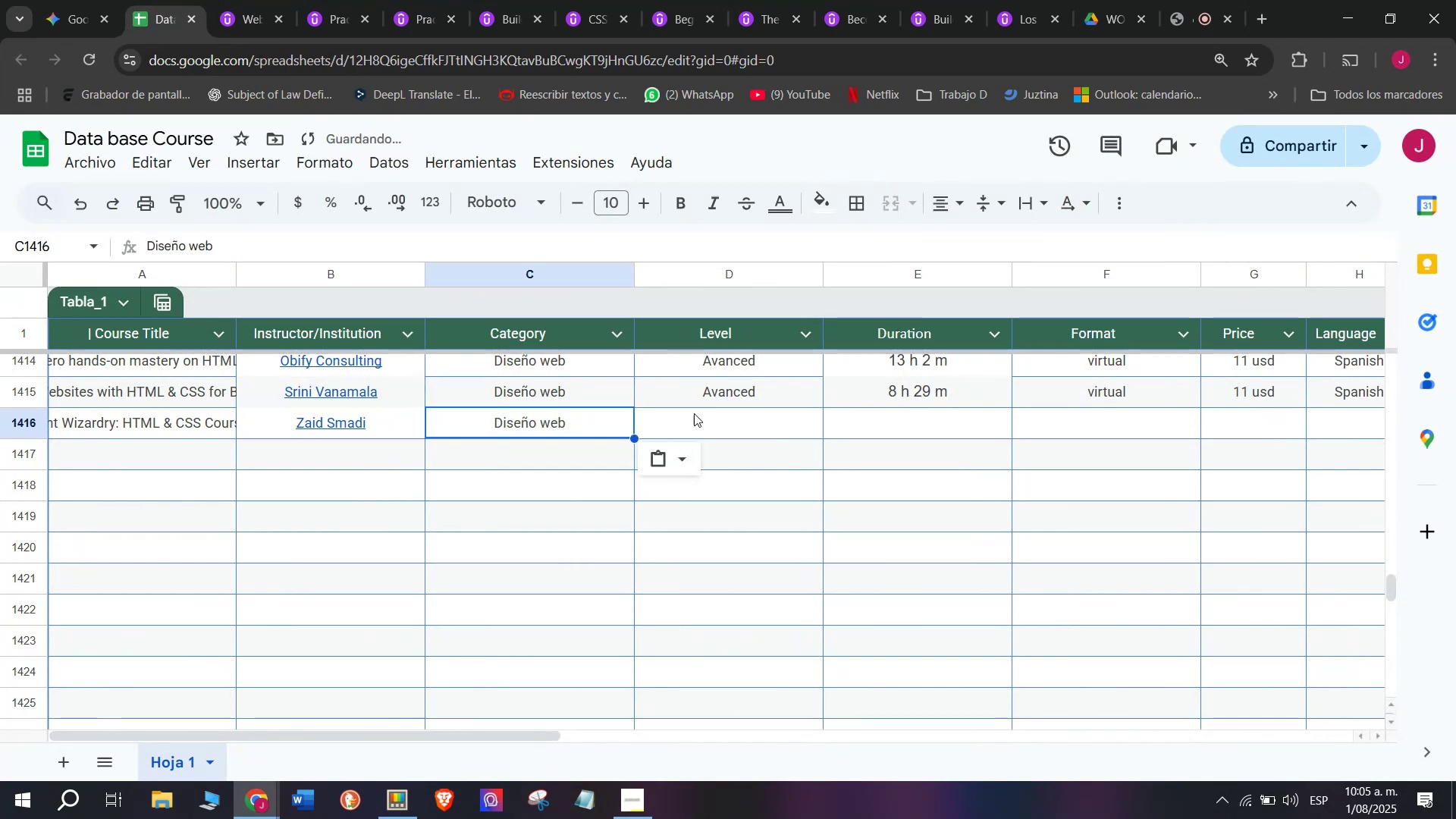 
key(Break)
 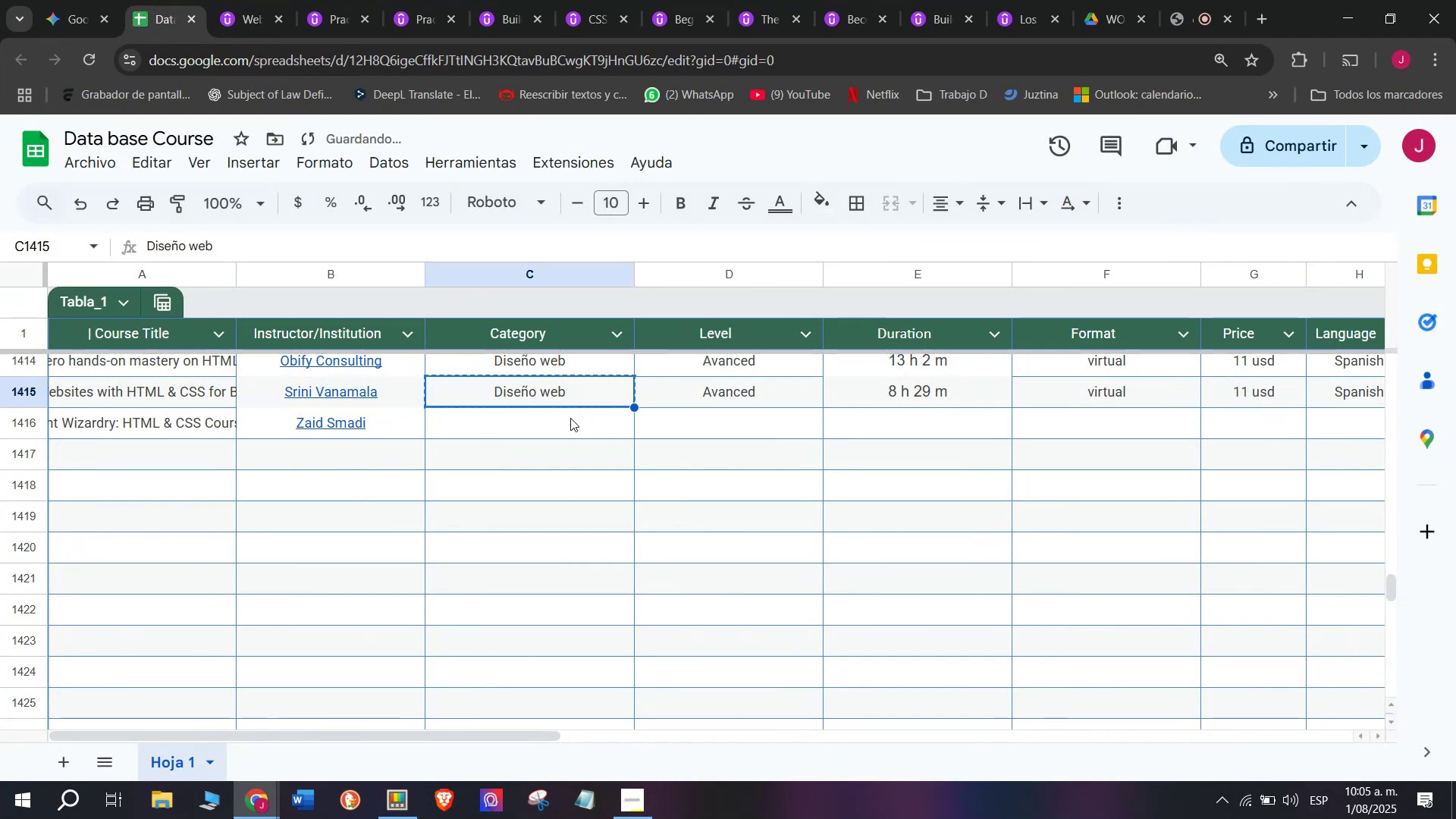 
key(Control+C)
 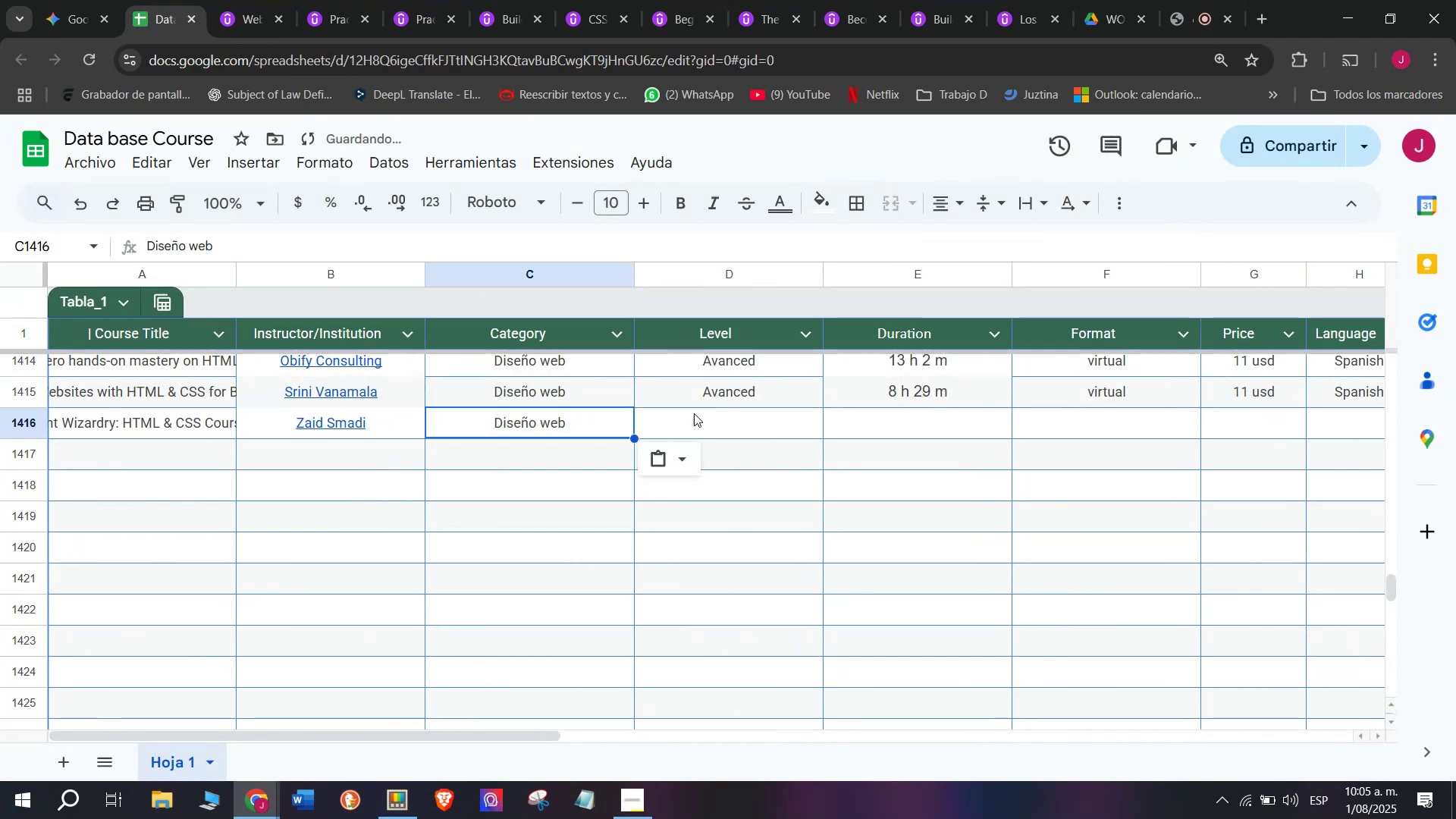 
double_click([570, 418])
 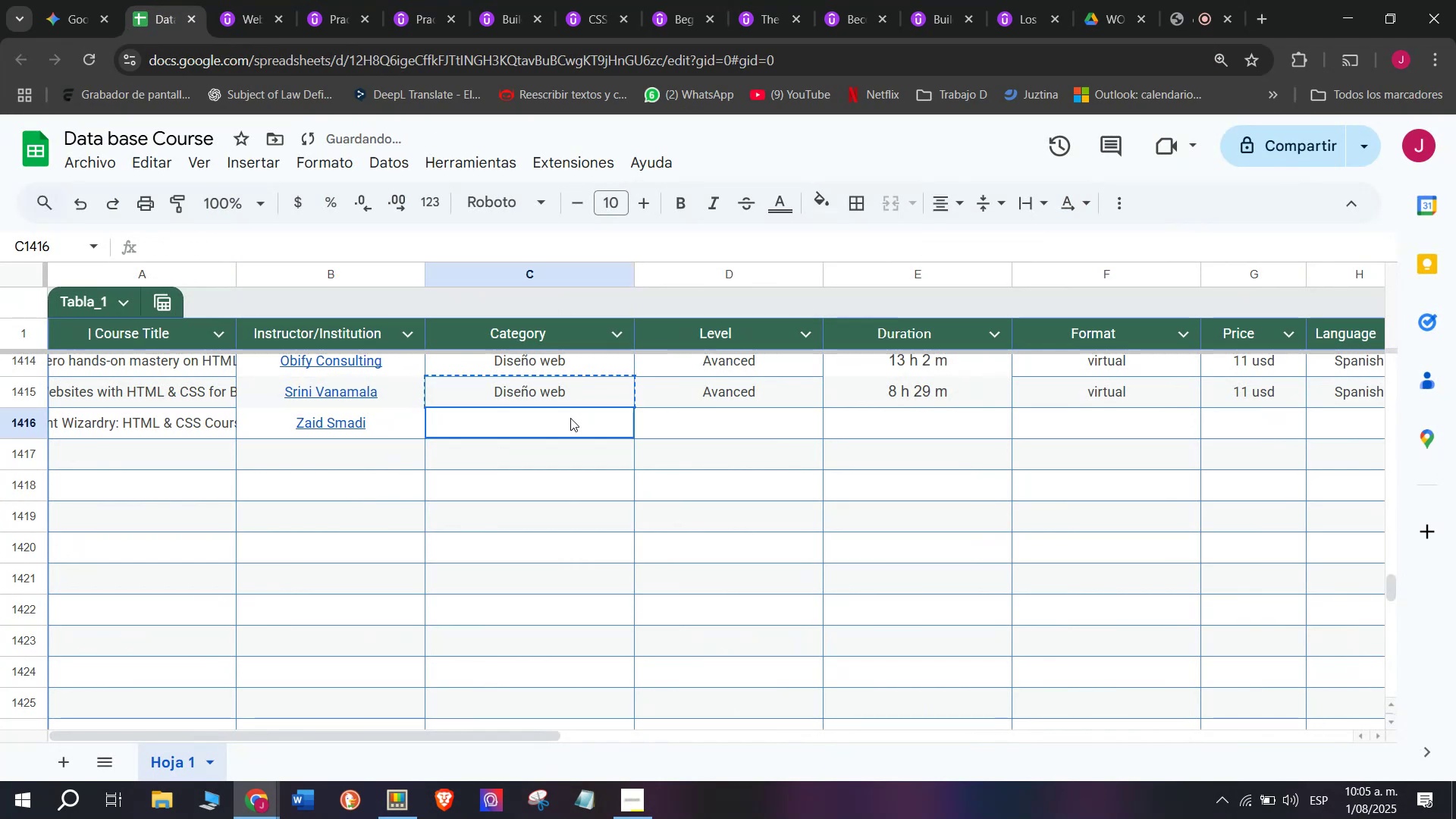 
key(Control+ControlLeft)
 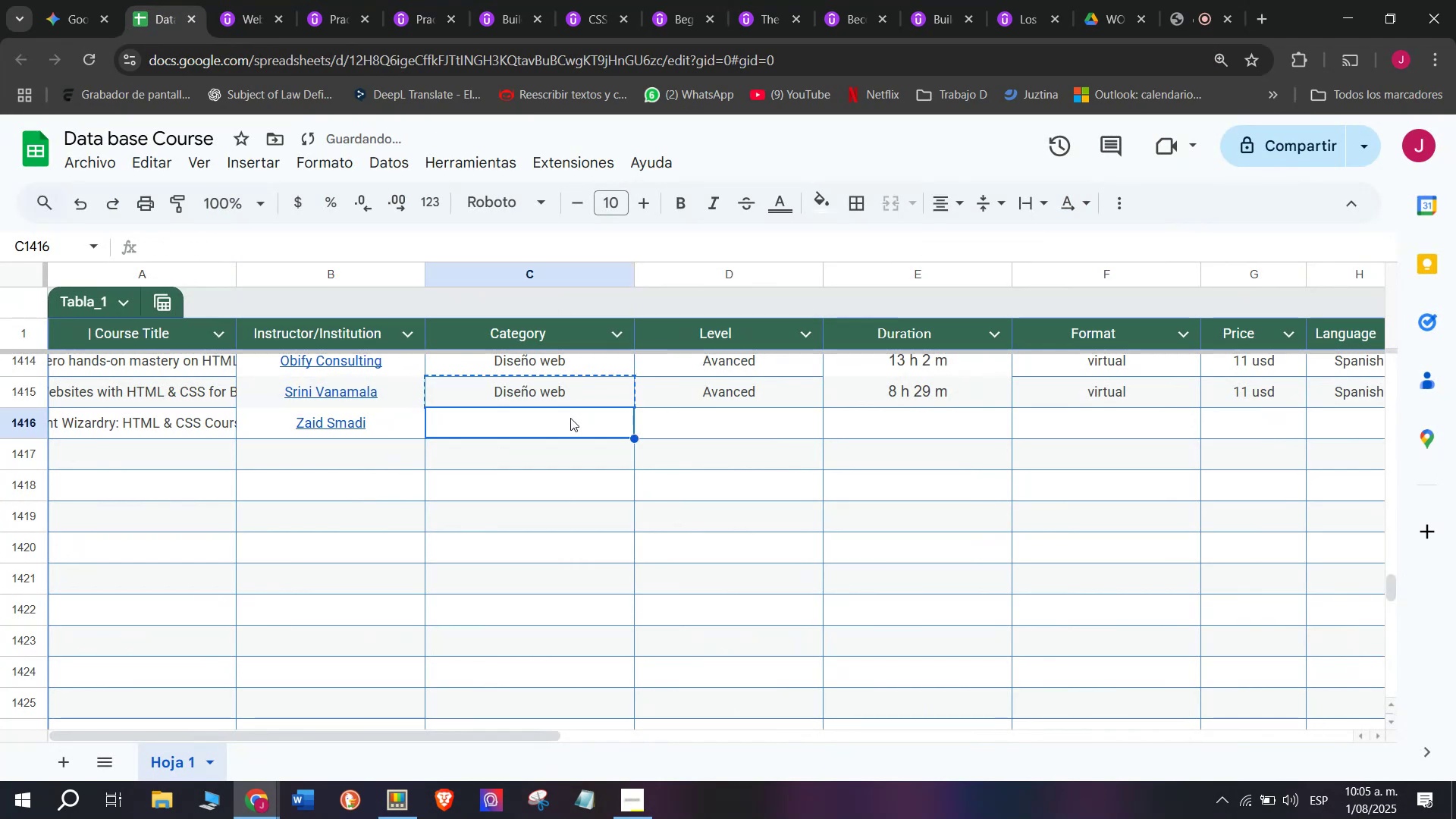 
key(Z)
 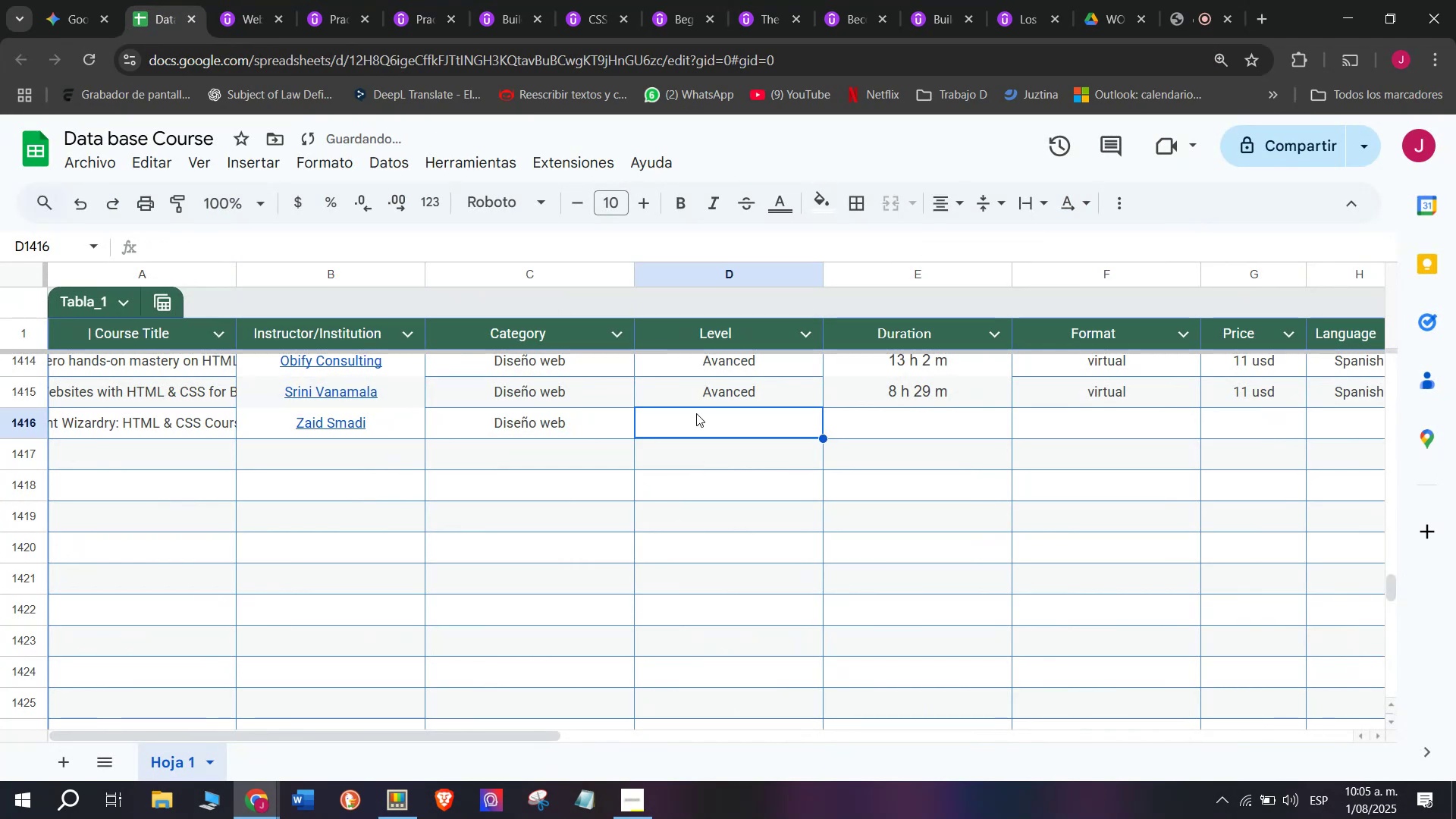 
key(Control+V)
 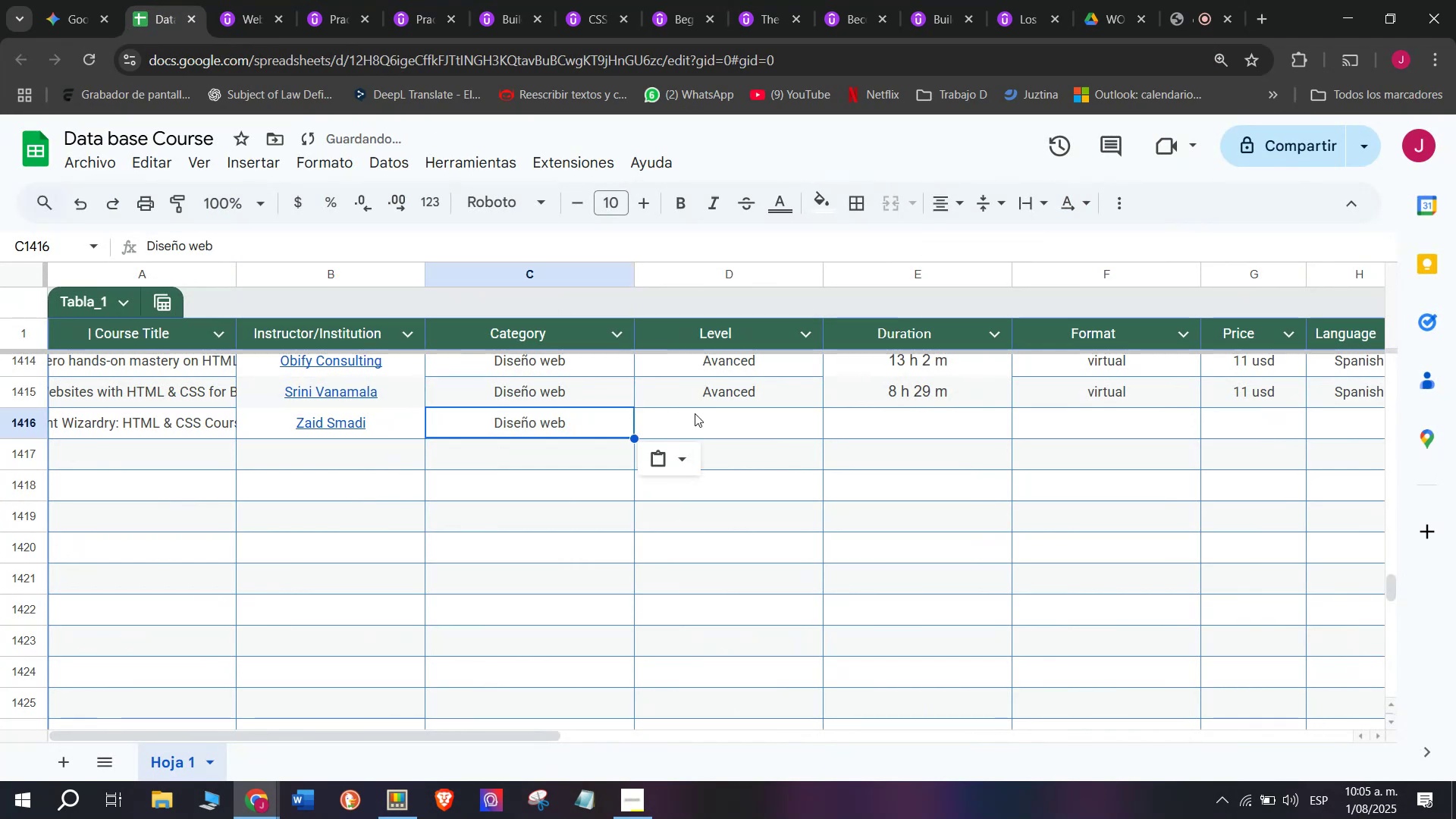 
triple_click([695, 413])
 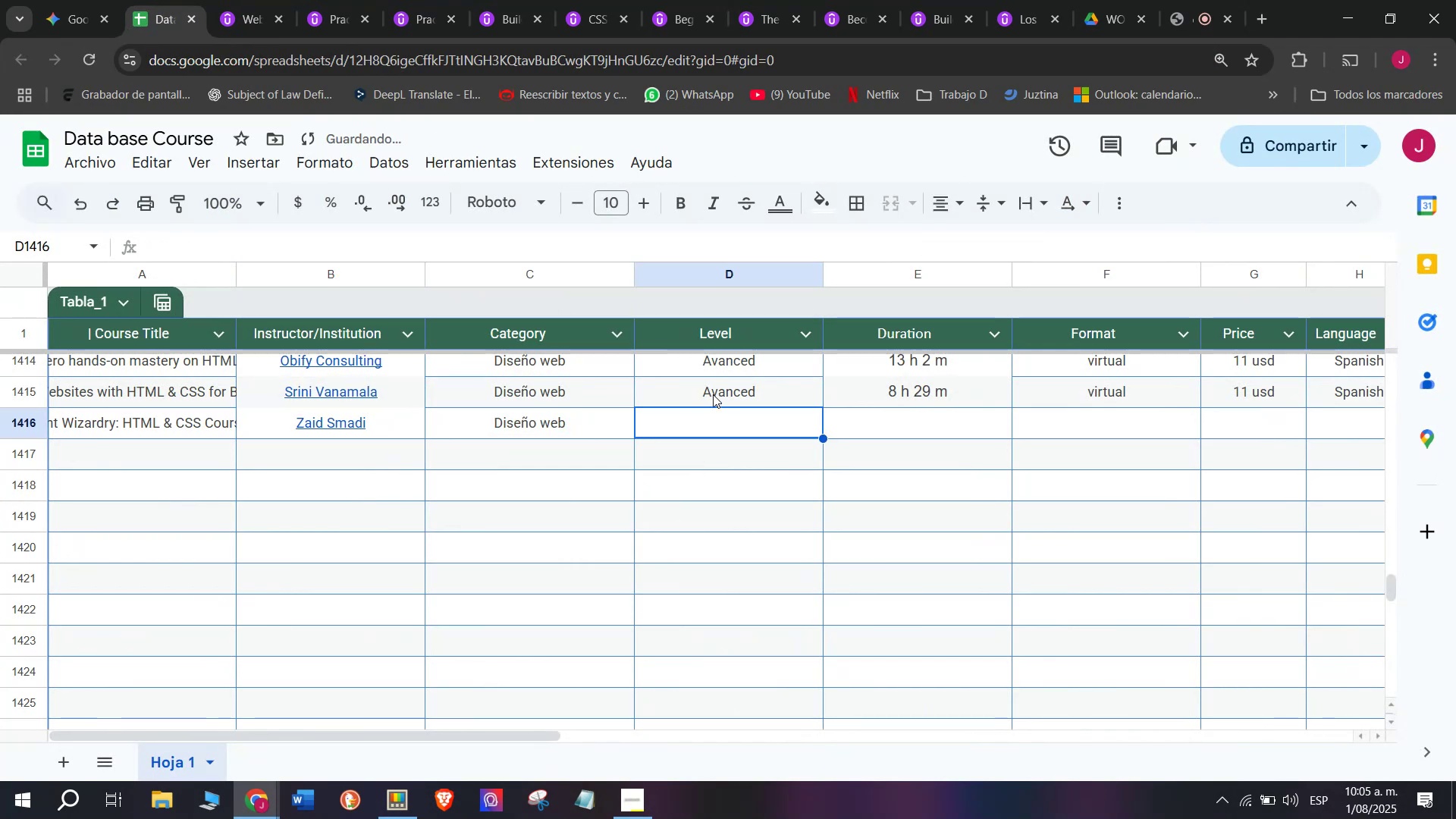 
triple_click([713, 394])
 